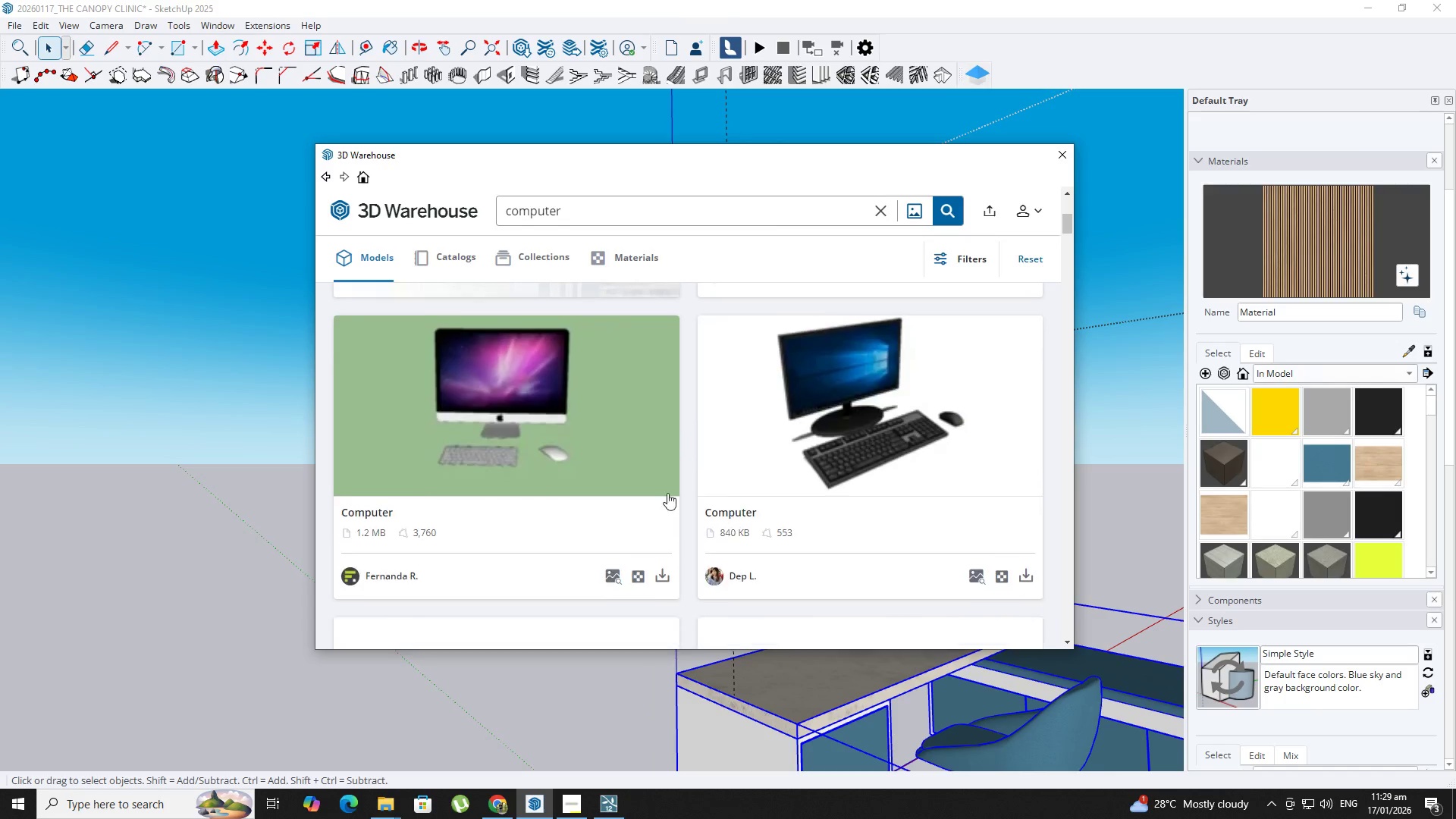 
mouse_move([687, 538])
 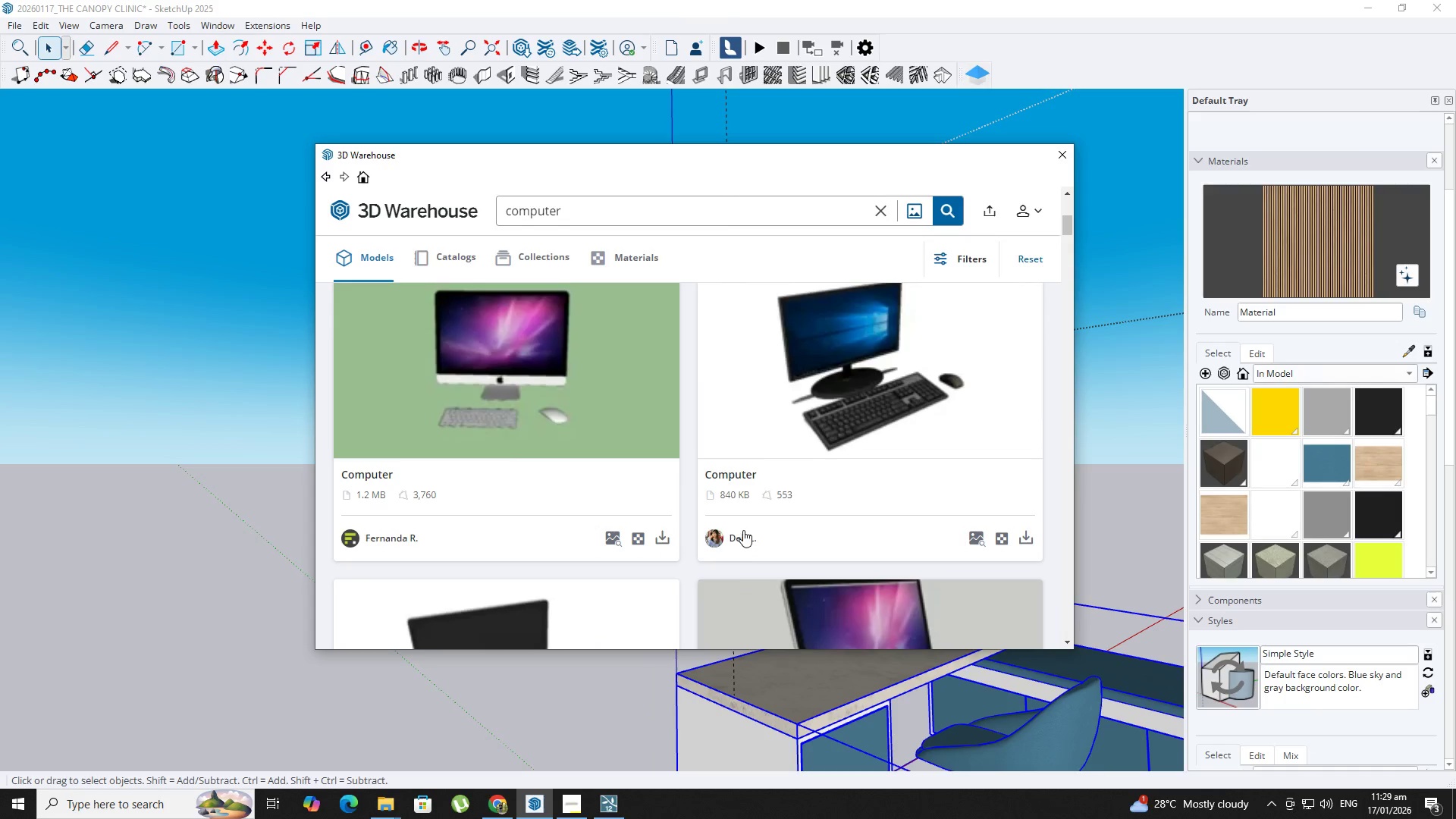 
scroll: coordinate [743, 530], scroll_direction: down, amount: 3.0
 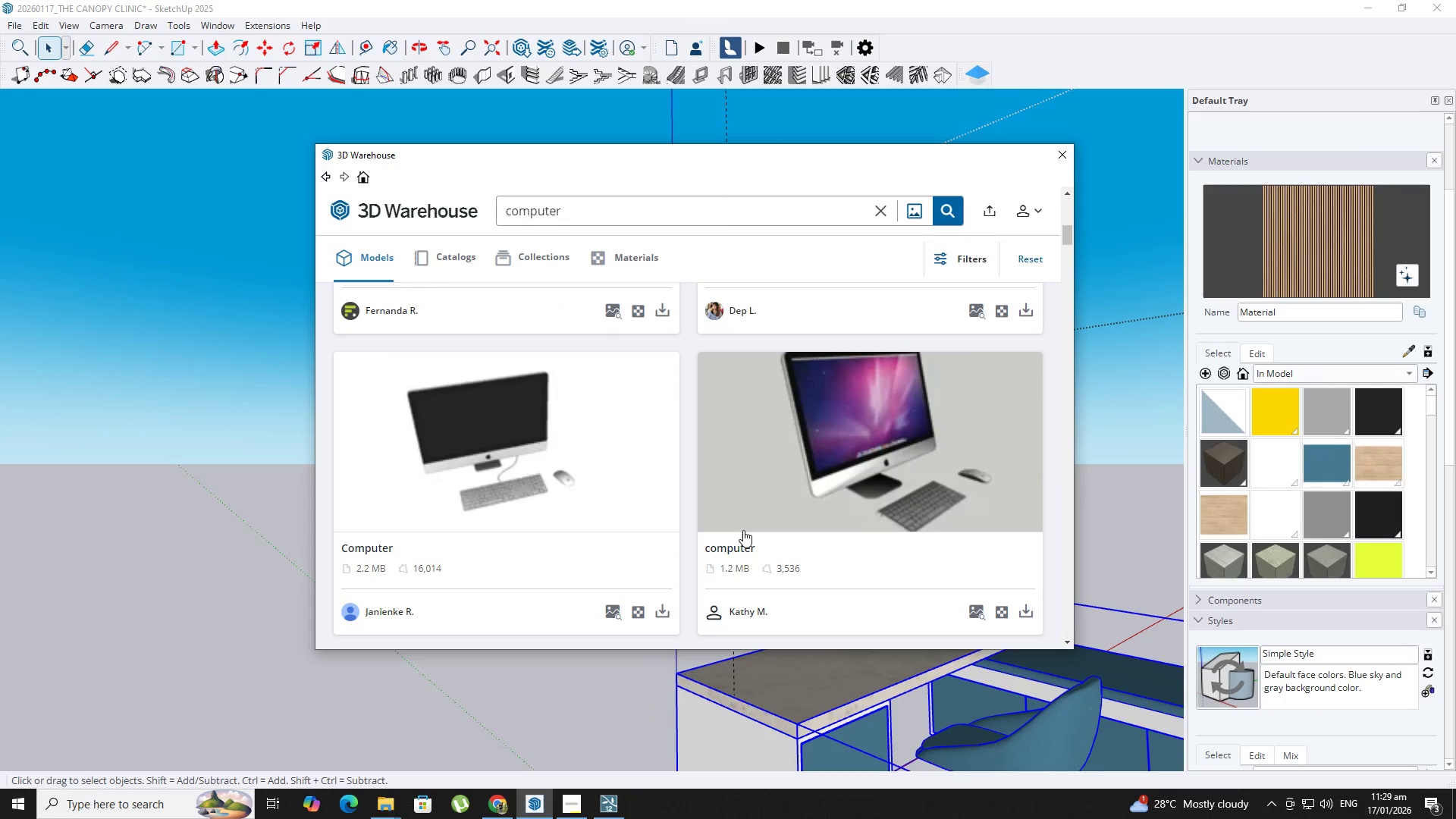 
scroll: coordinate [974, 432], scroll_direction: up, amount: 5.0
 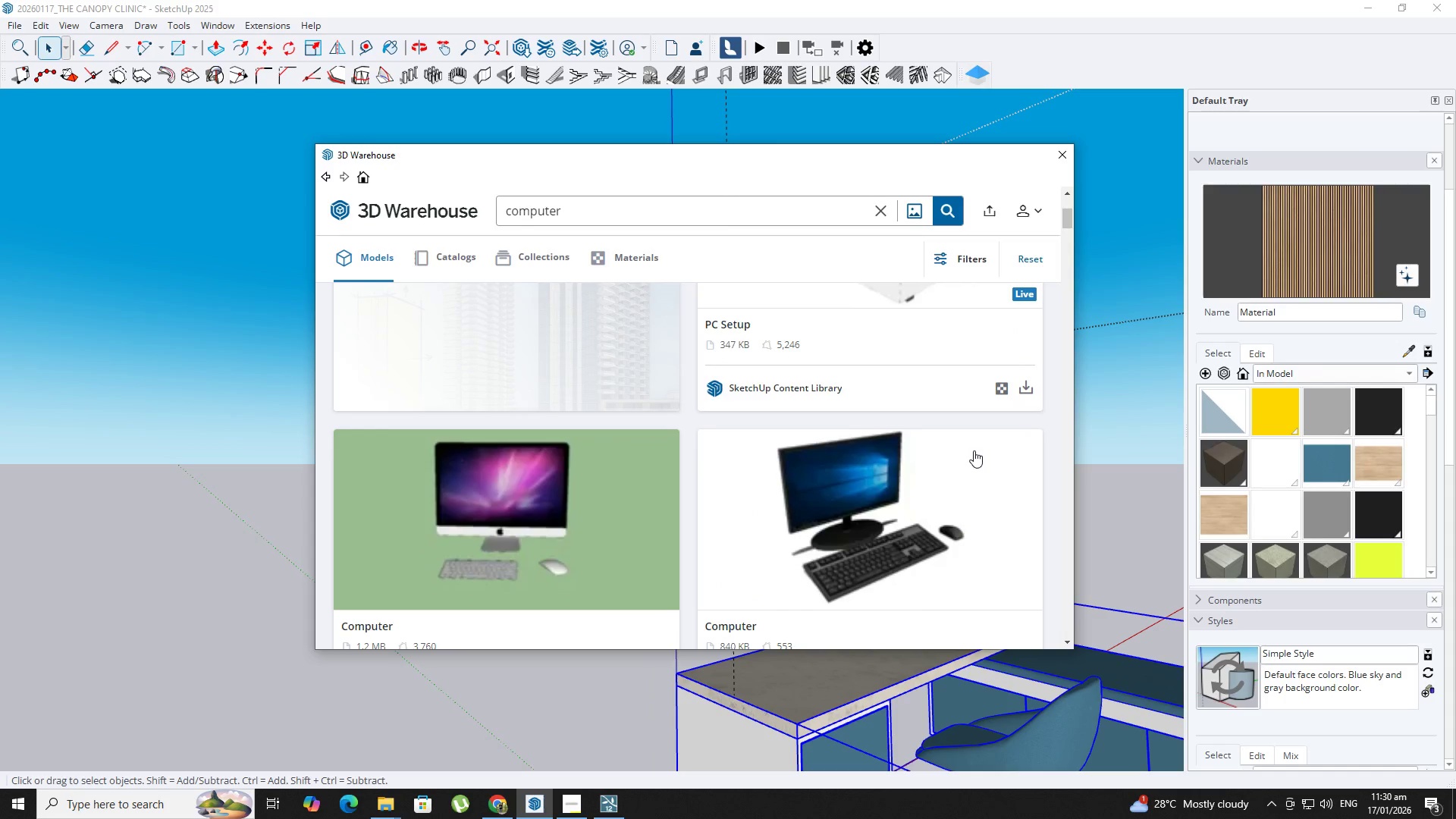 
scroll: coordinate [971, 450], scroll_direction: down, amount: 3.0
 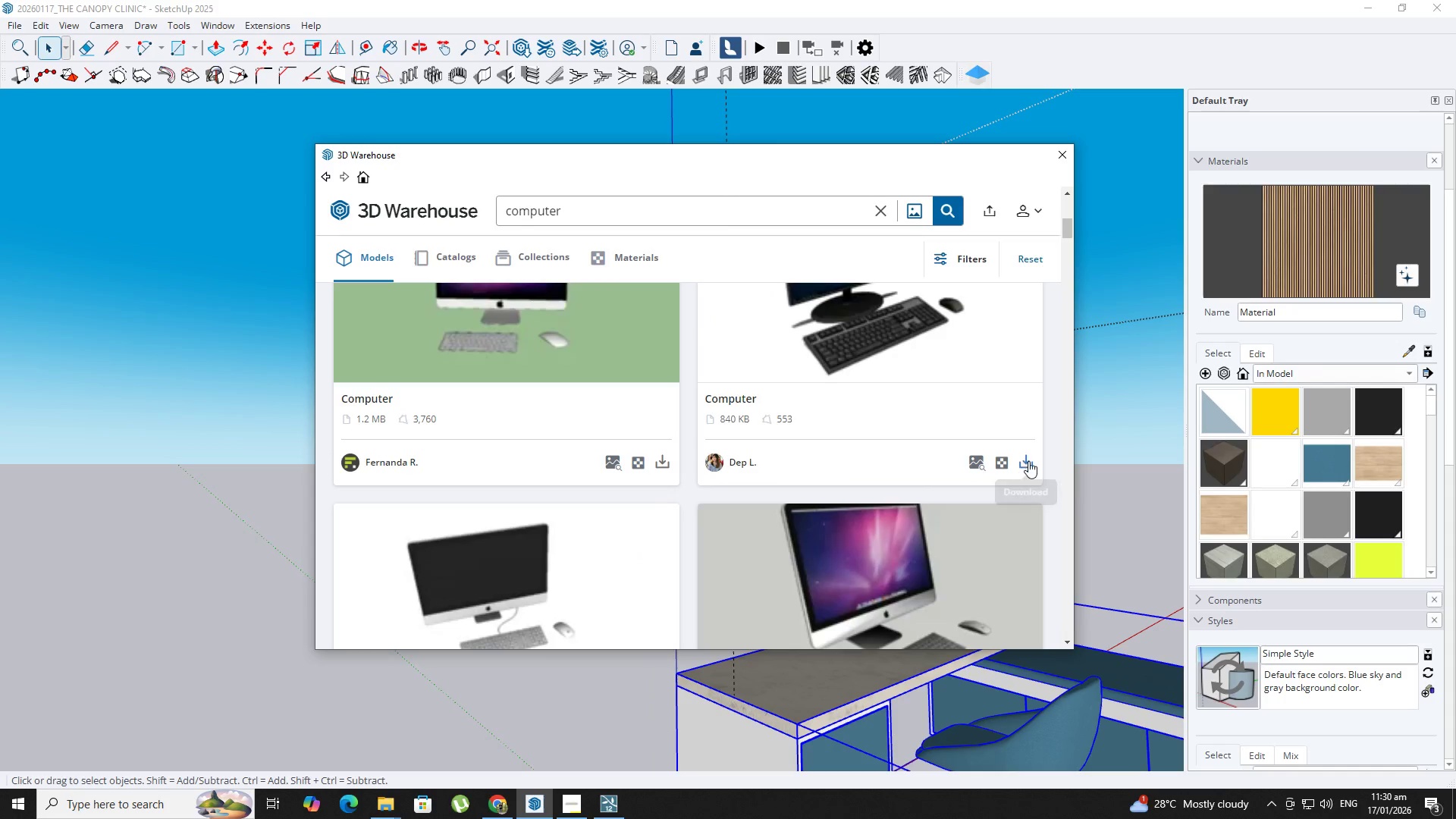 
left_click([1034, 463])
 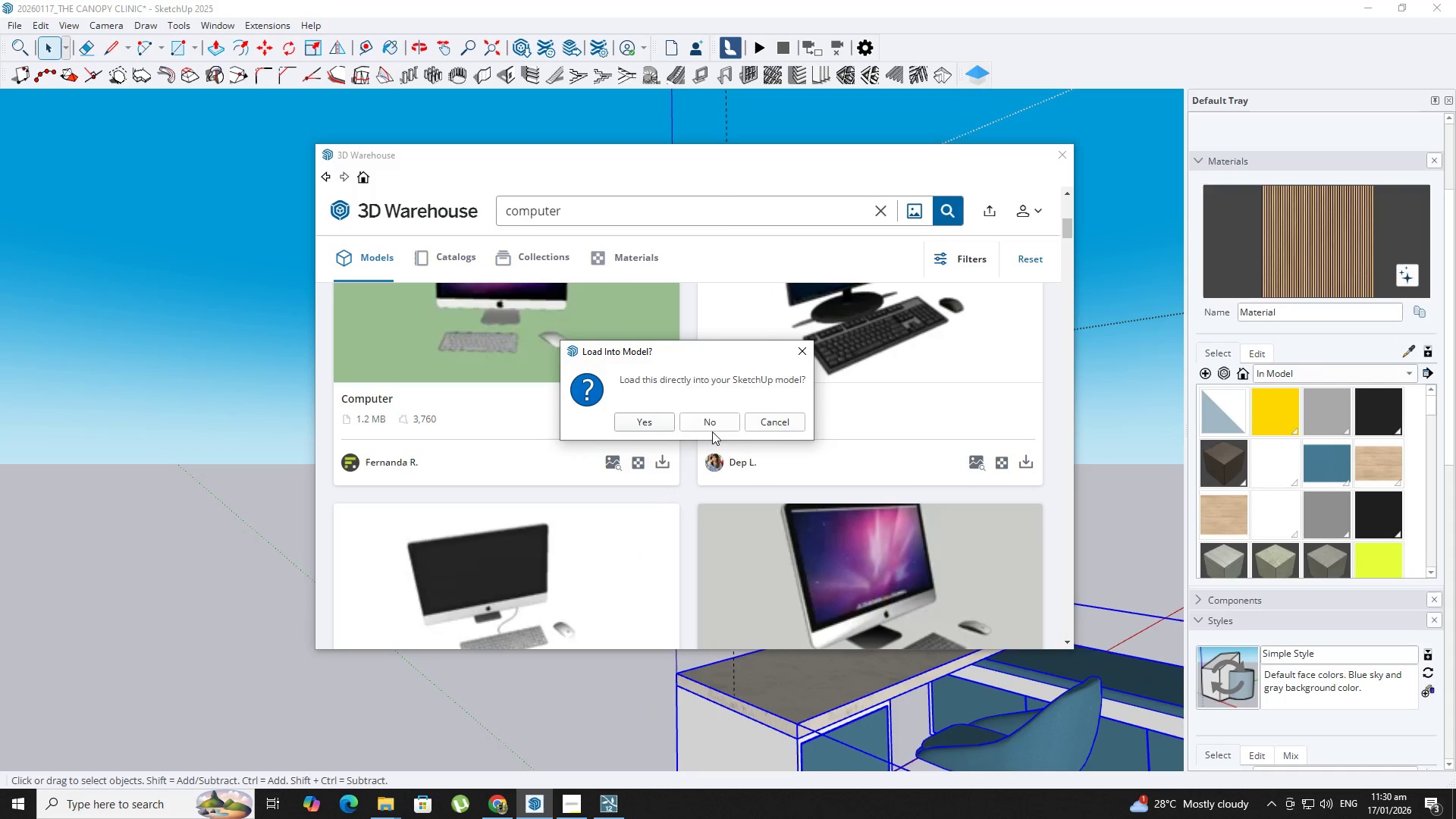 
left_click([661, 417])
 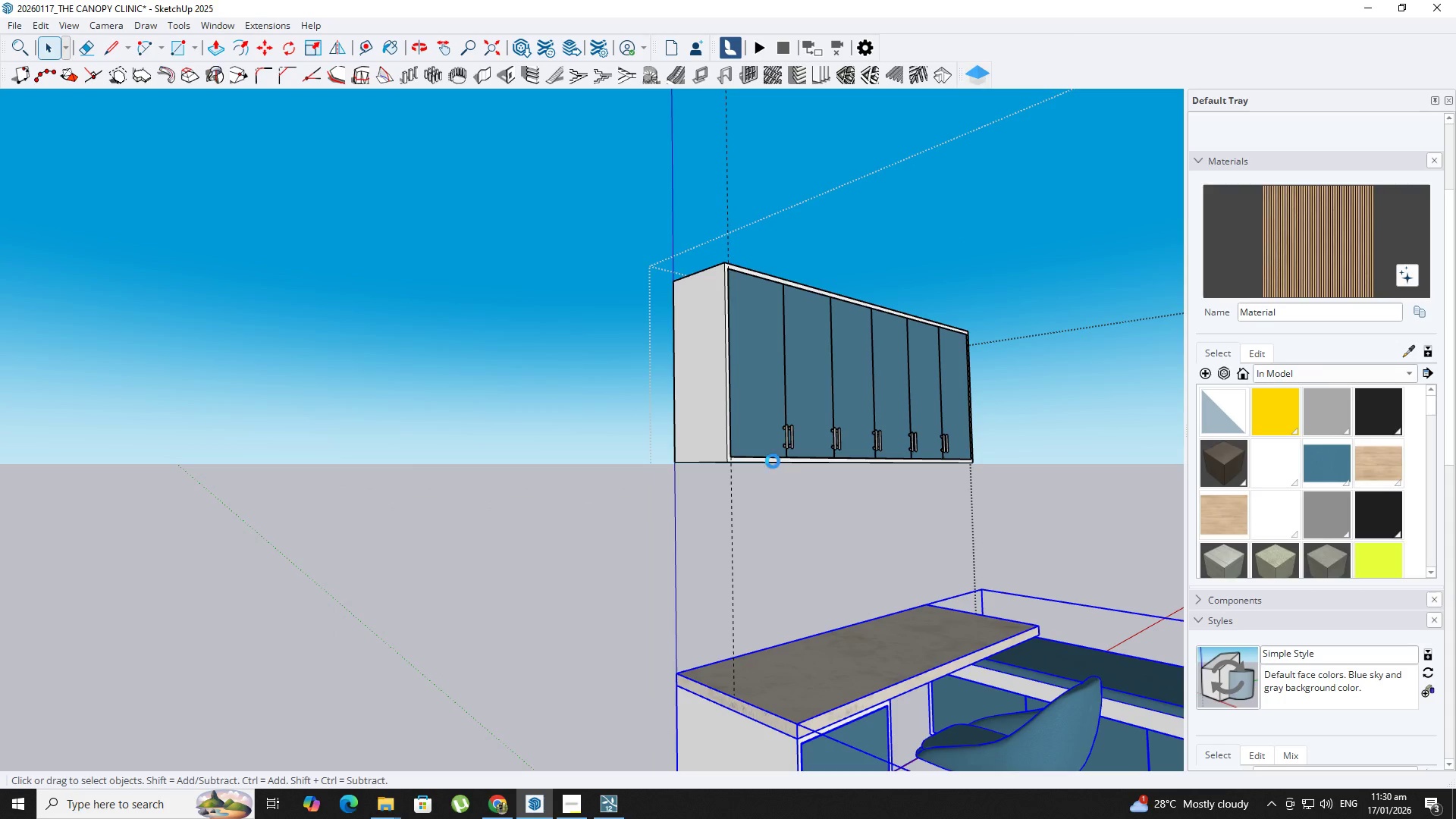 
wait(5.22)
 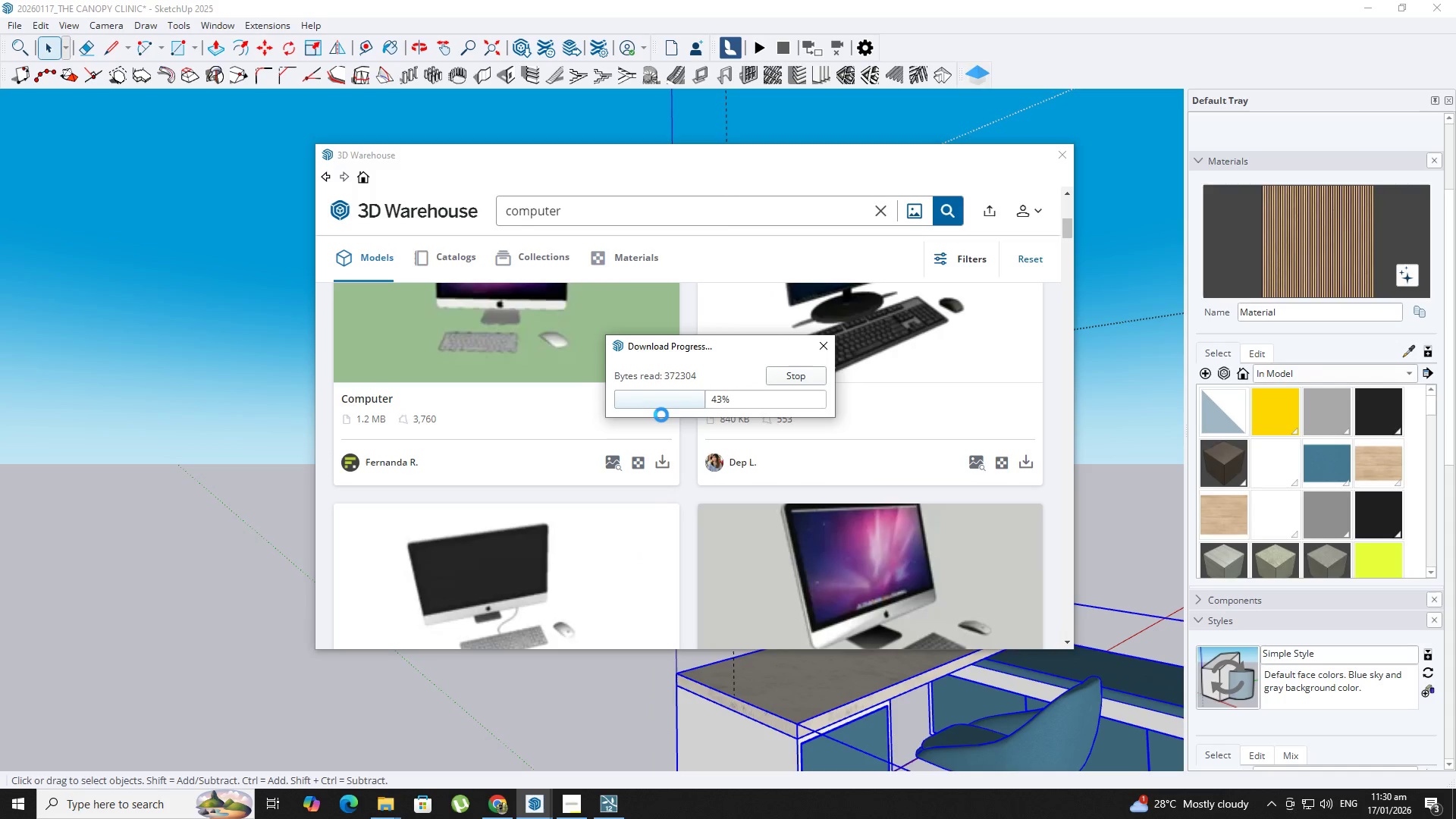 
scroll: coordinate [880, 634], scroll_direction: up, amount: 2.0
 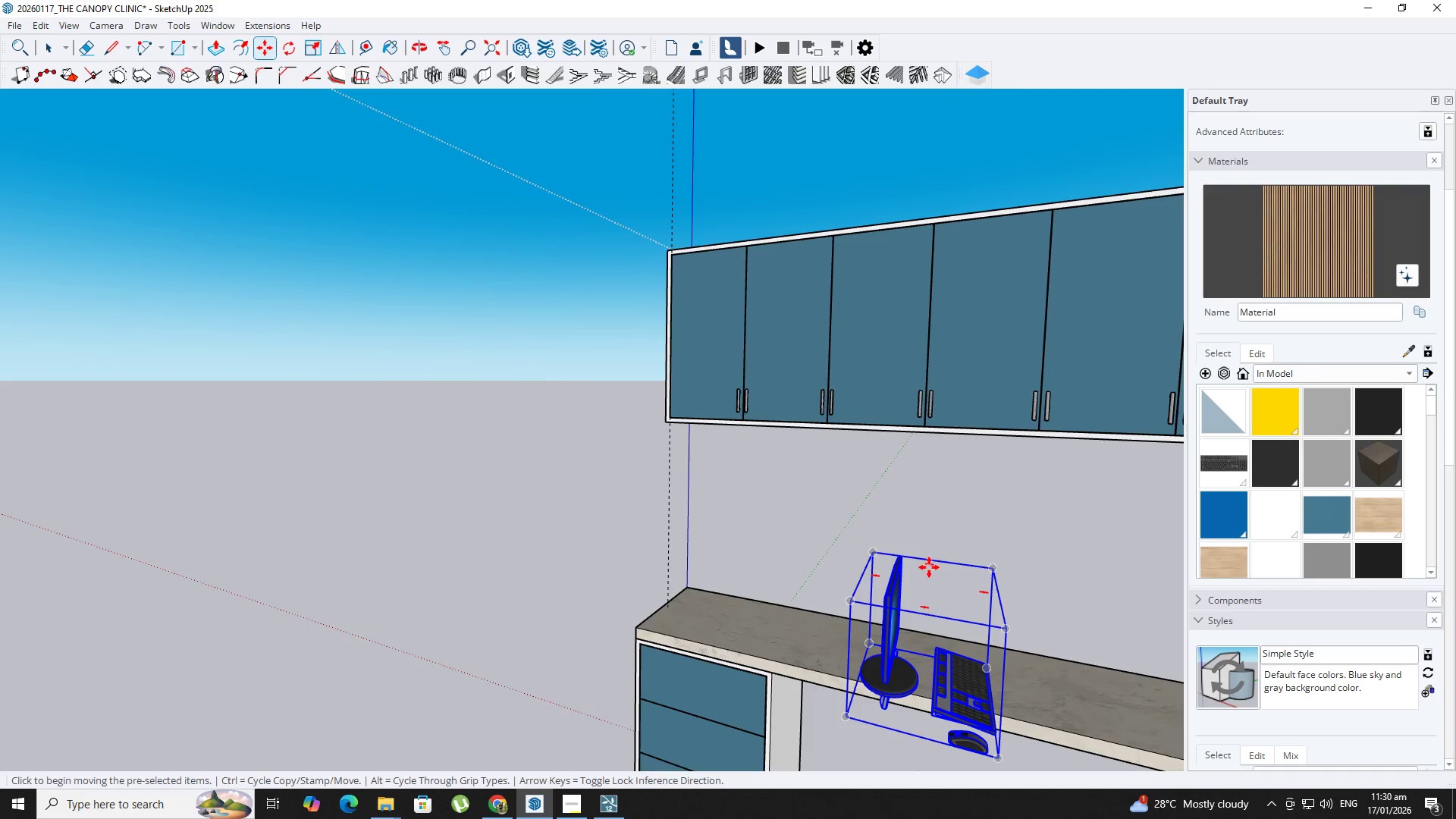 
left_click_drag(start_coordinate=[927, 565], to_coordinate=[935, 568])
 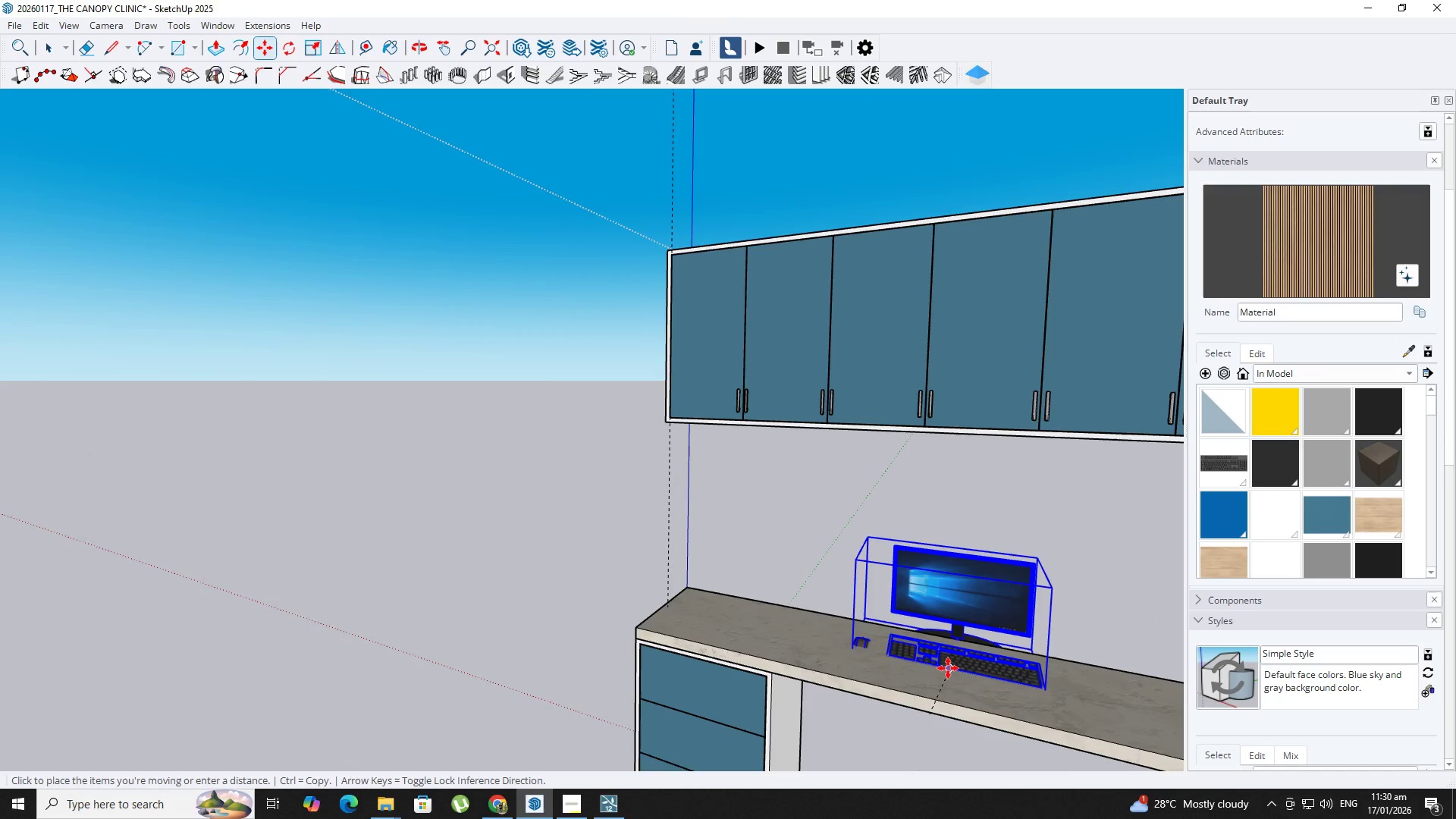 
left_click([946, 682])
 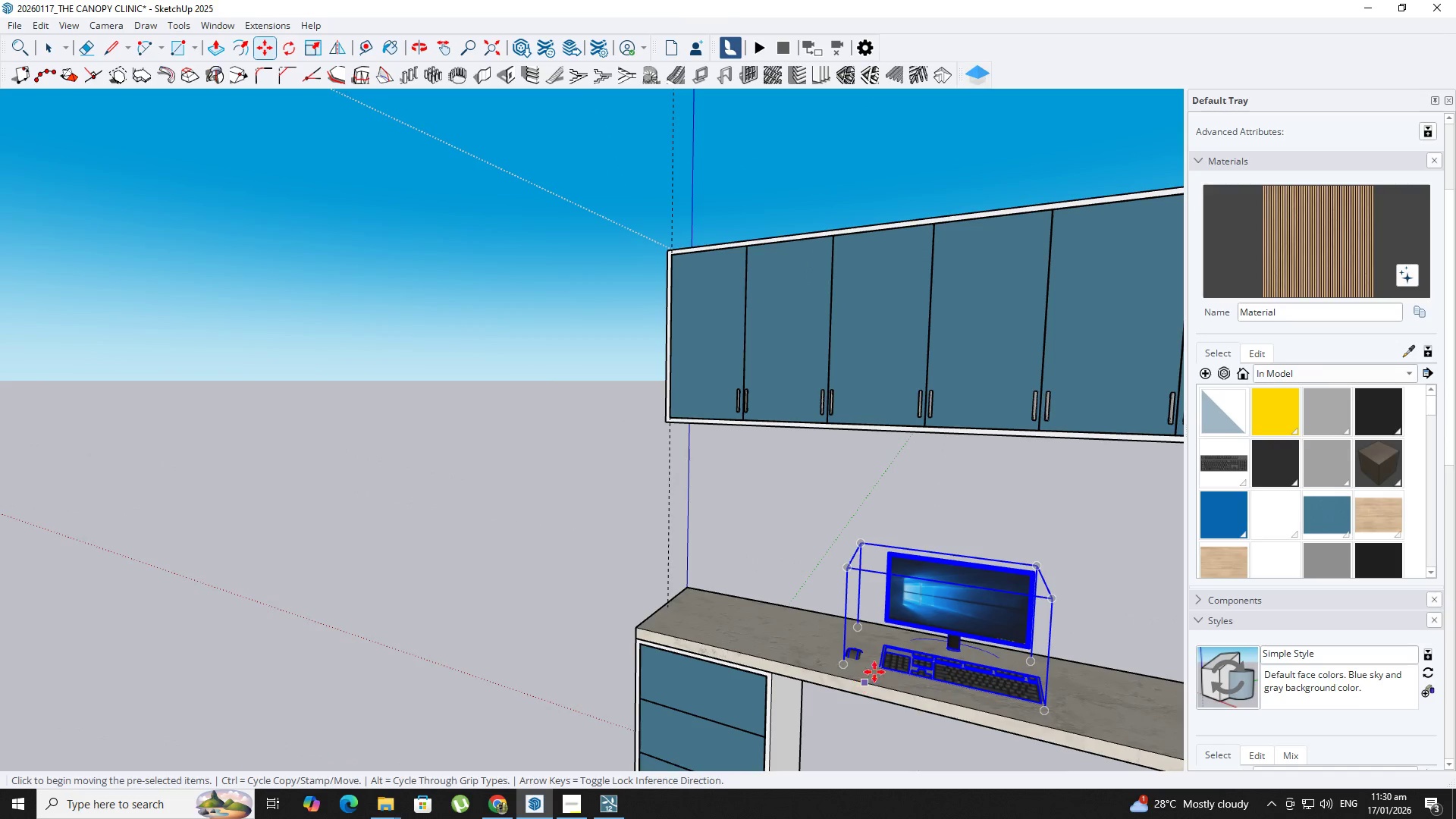 
left_click([881, 671])
 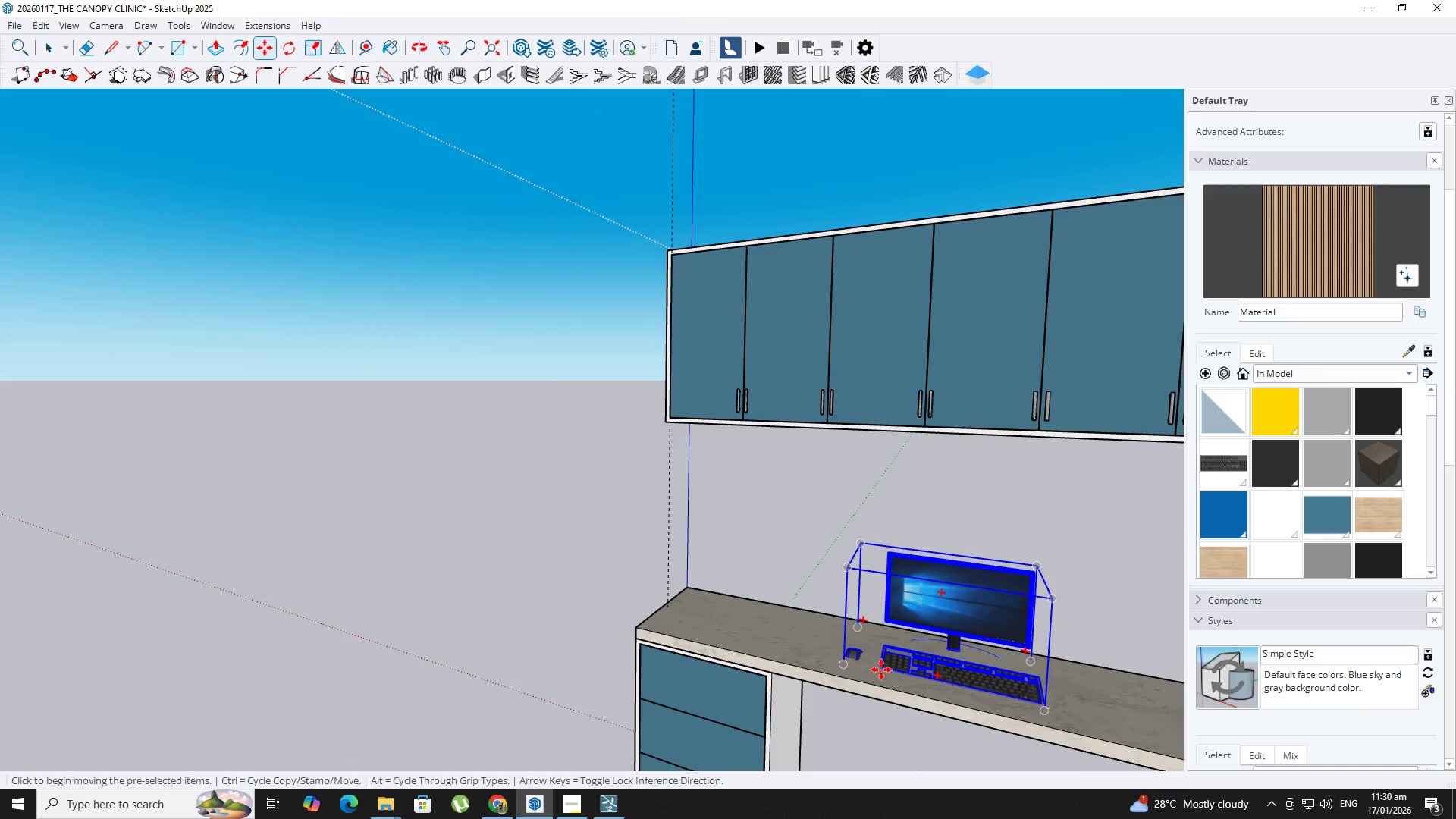 
key(ArrowUp)
 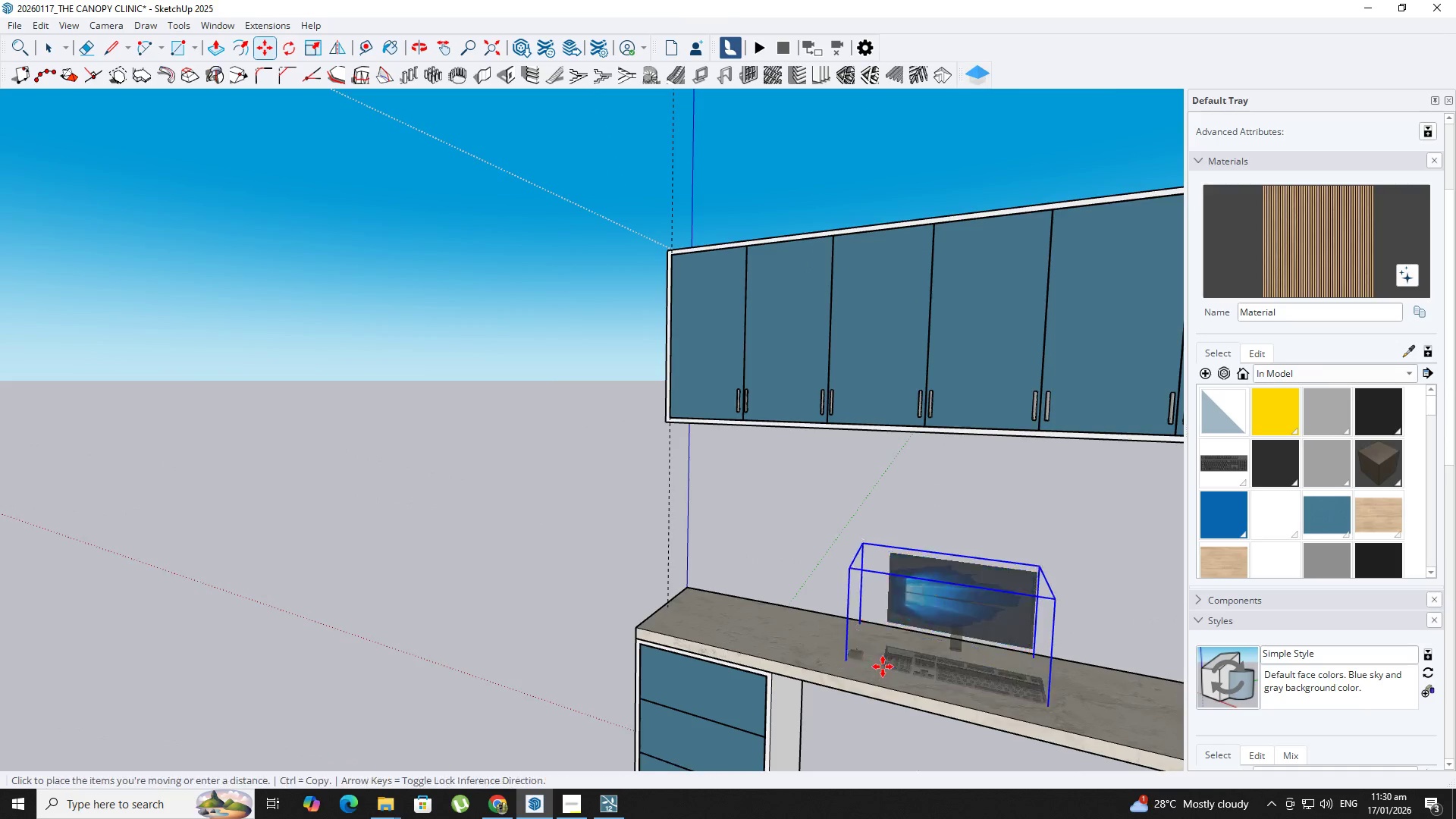 
key(ArrowLeft)
 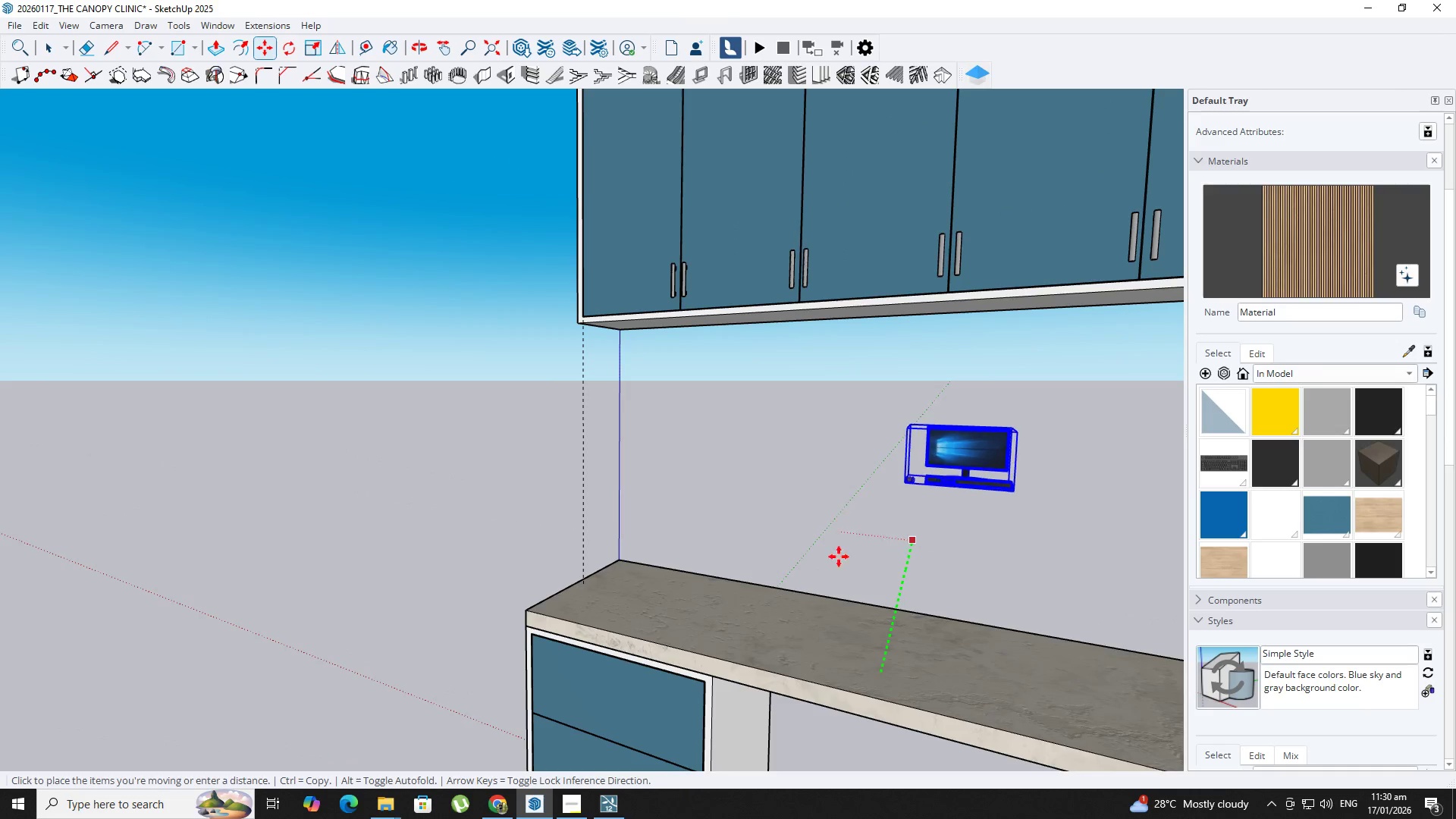 
scroll: coordinate [883, 666], scroll_direction: up, amount: 5.0
 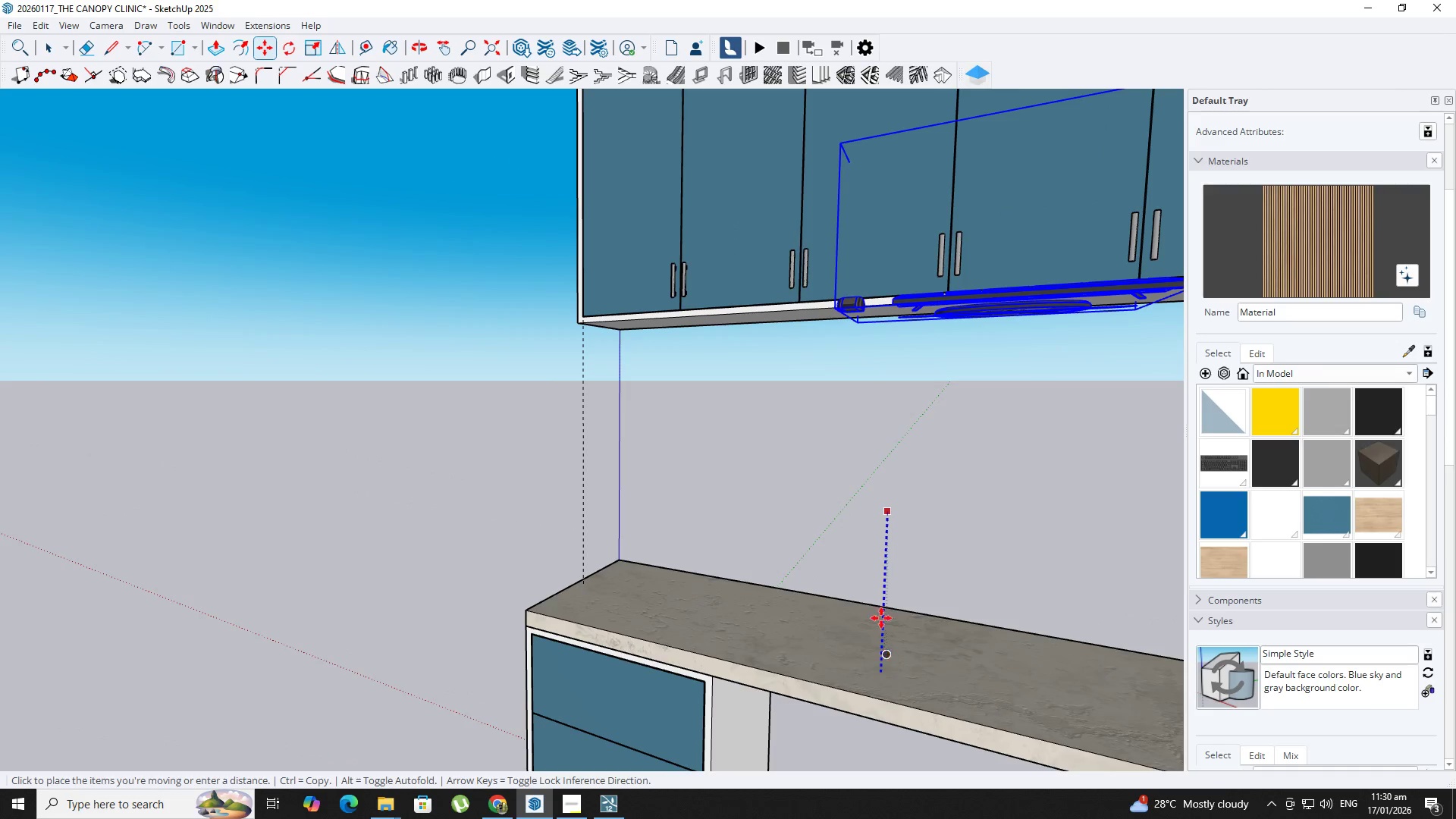 
key(ArrowUp)
 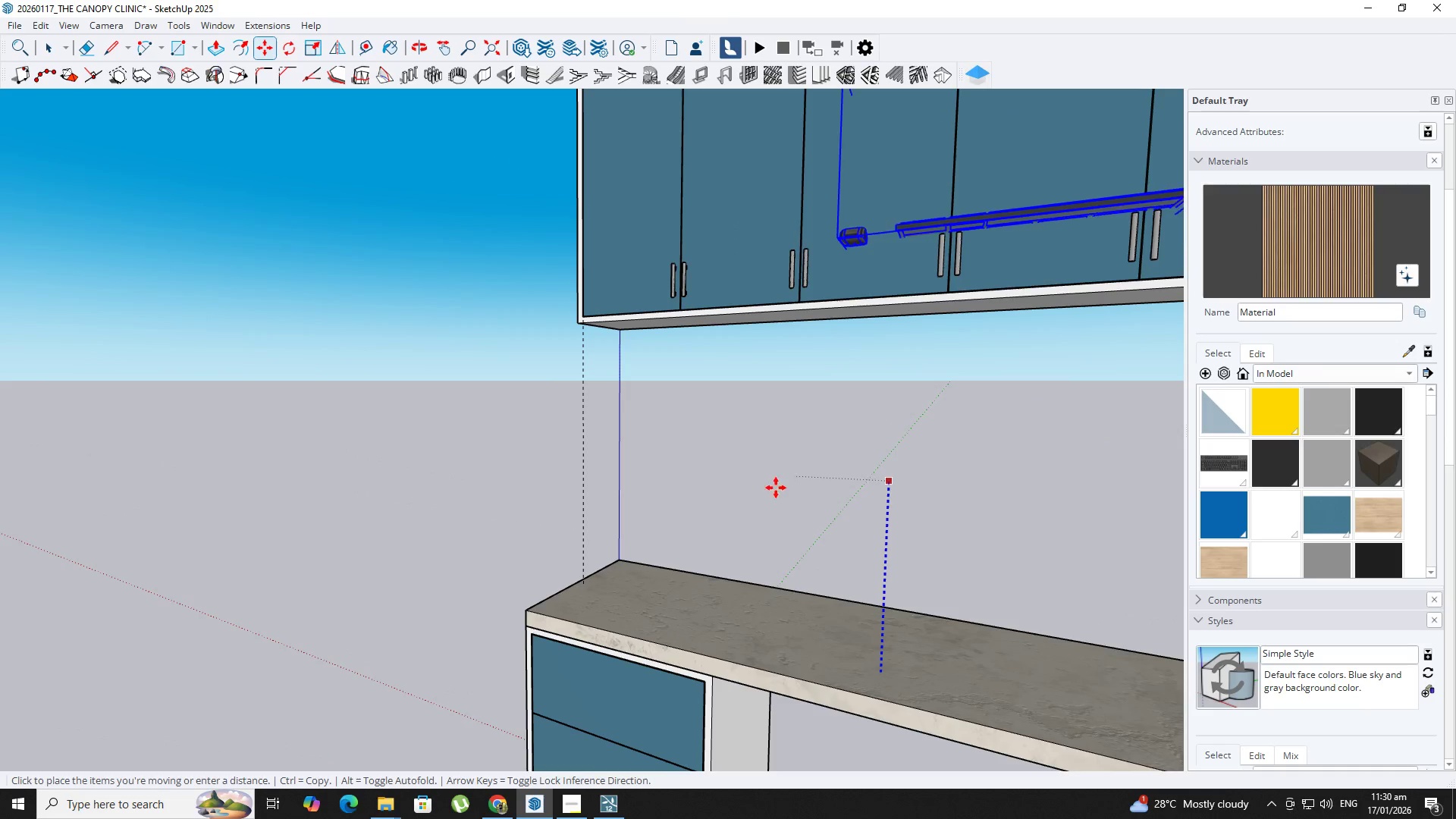 
left_click([754, 549])
 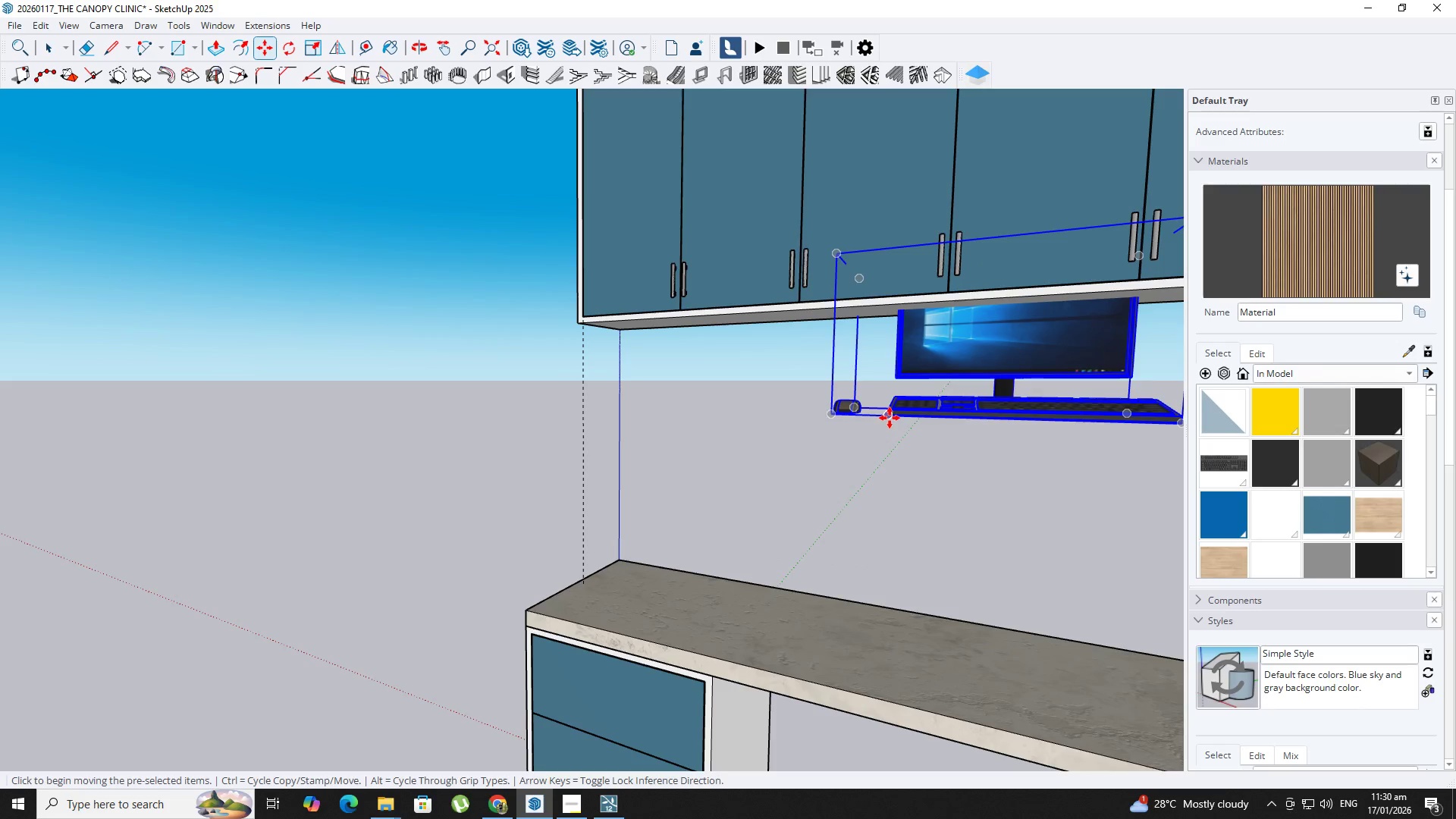 
key(ArrowUp)
 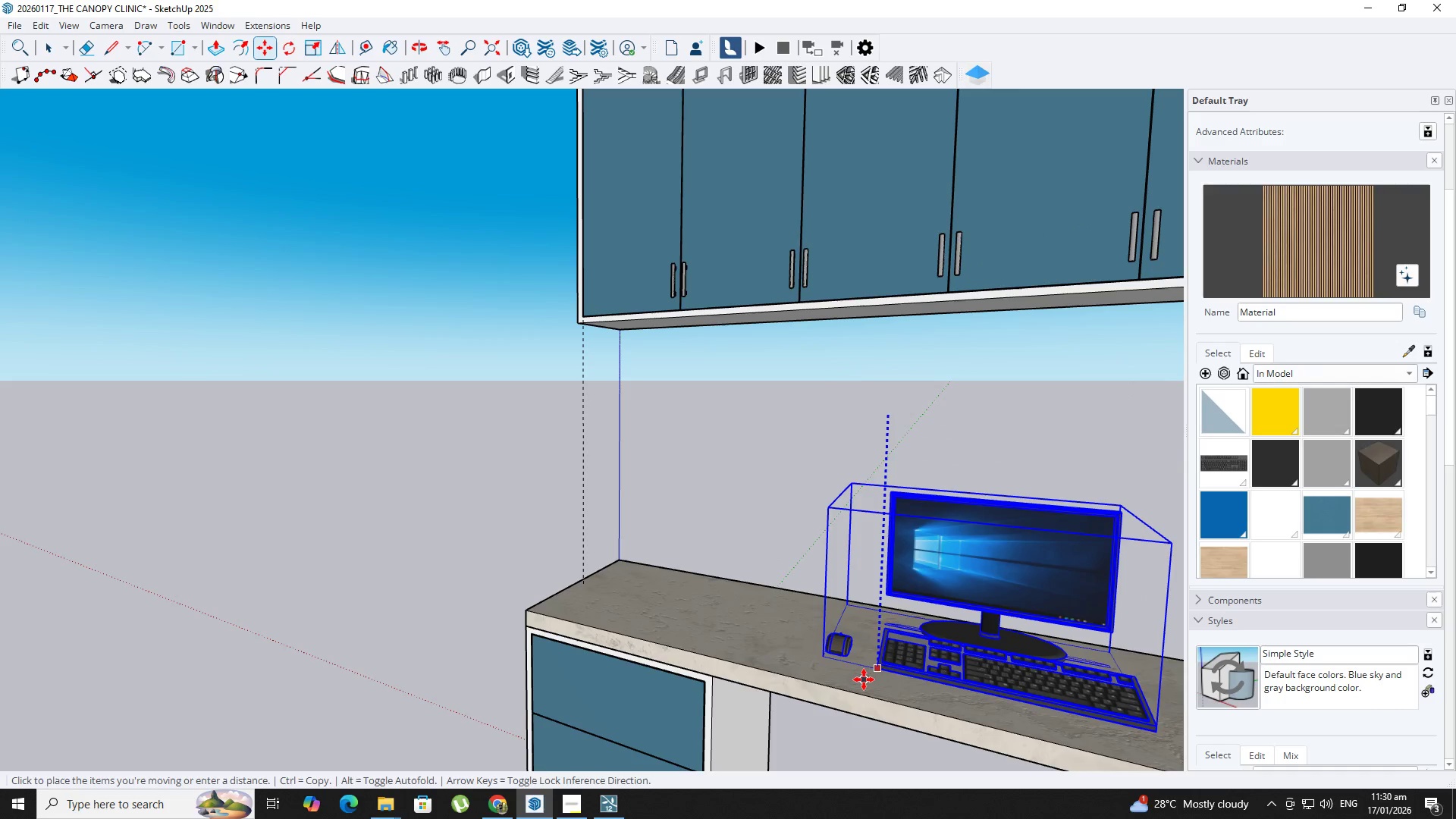 
left_click([864, 679])
 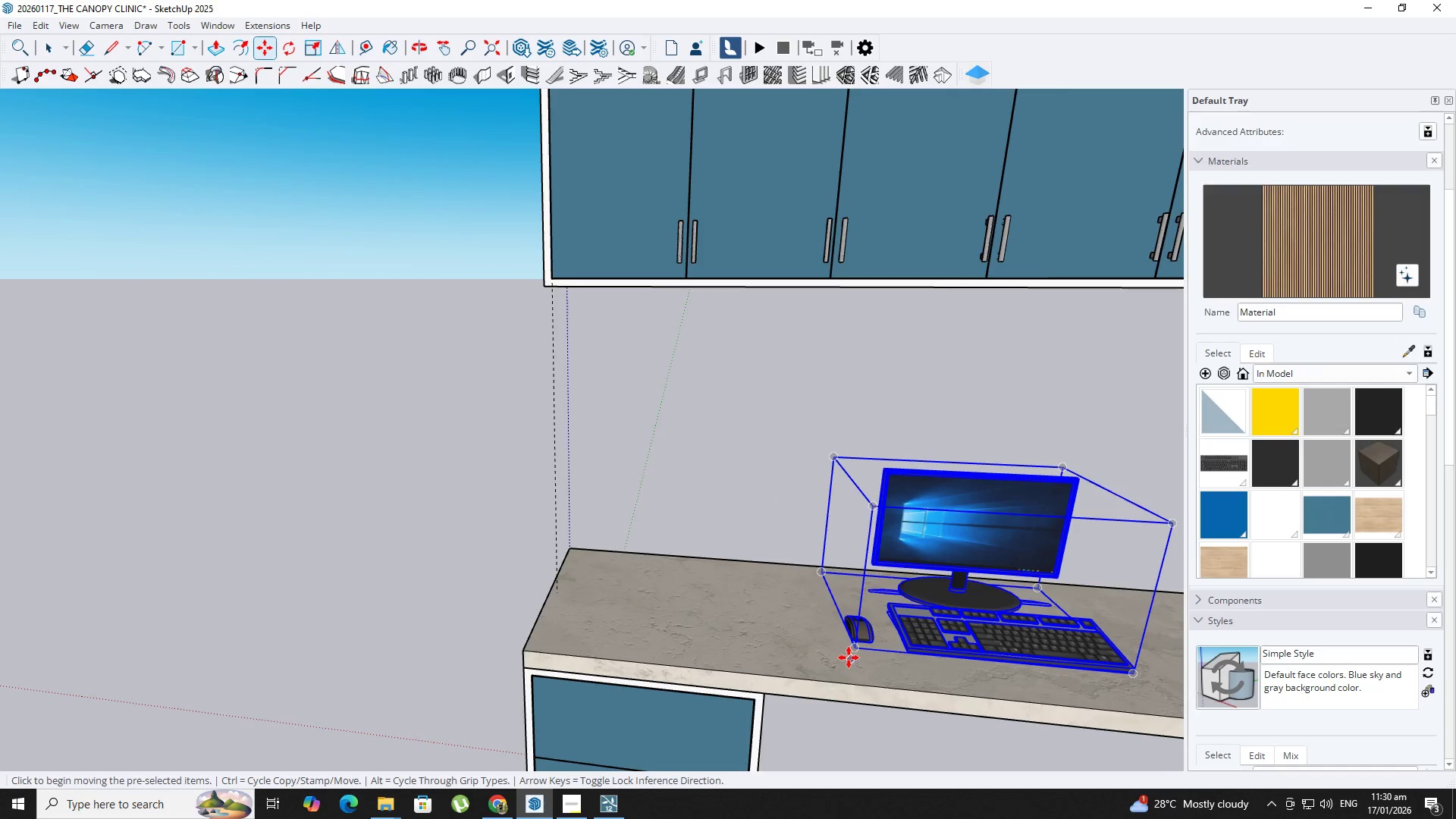 
key(Control+C)
 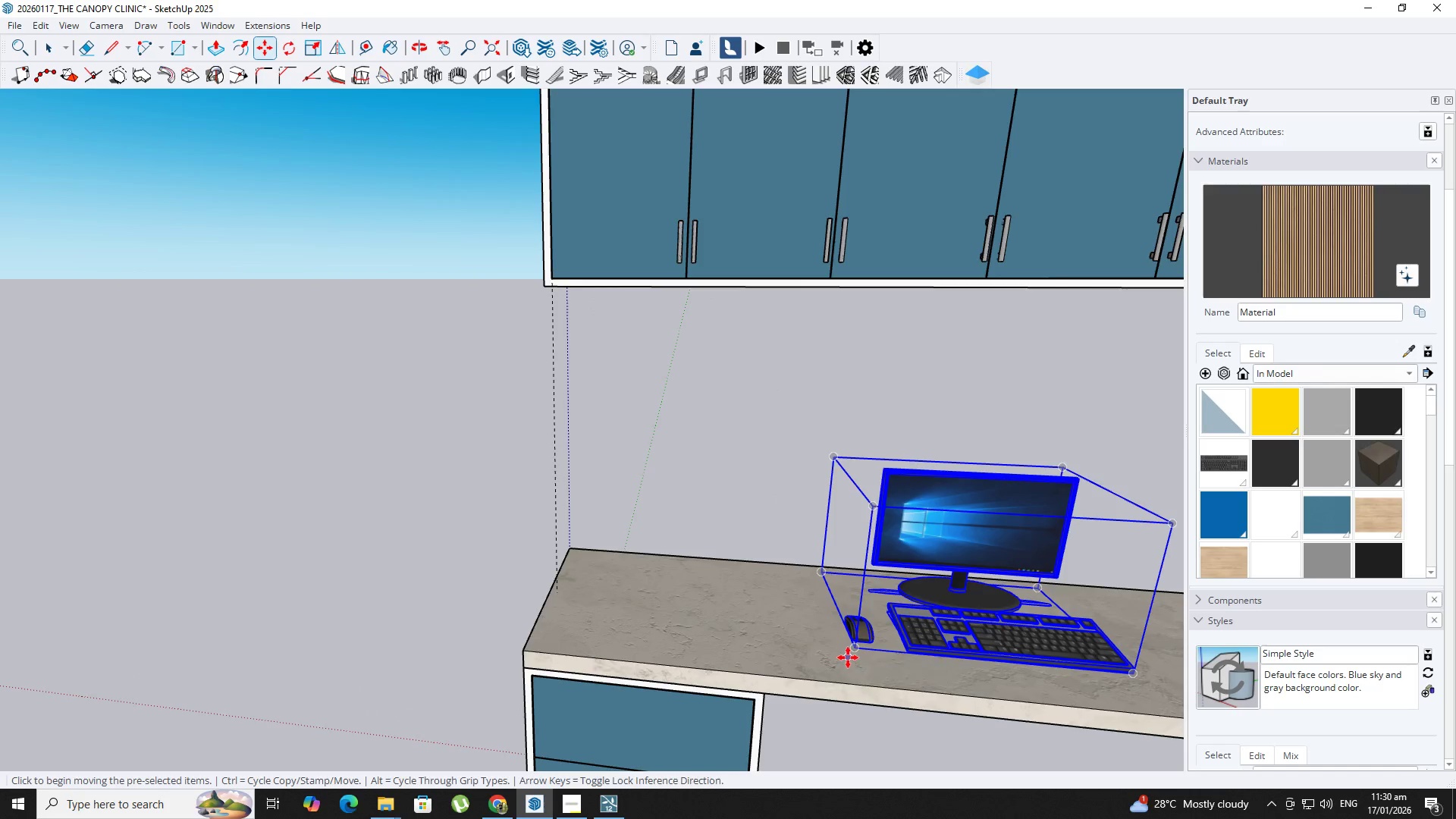 
key(Space)
 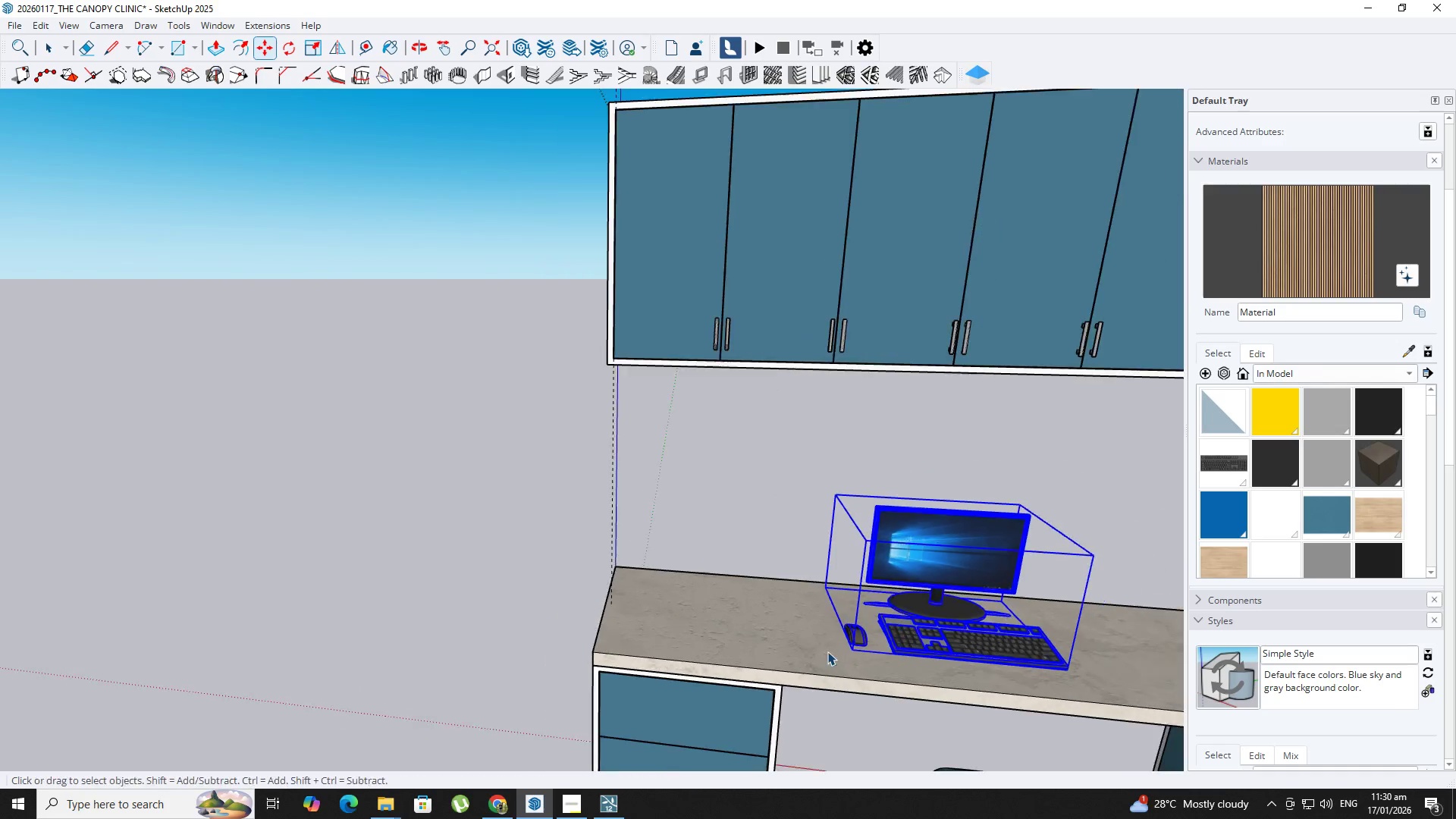 
key(Escape)
 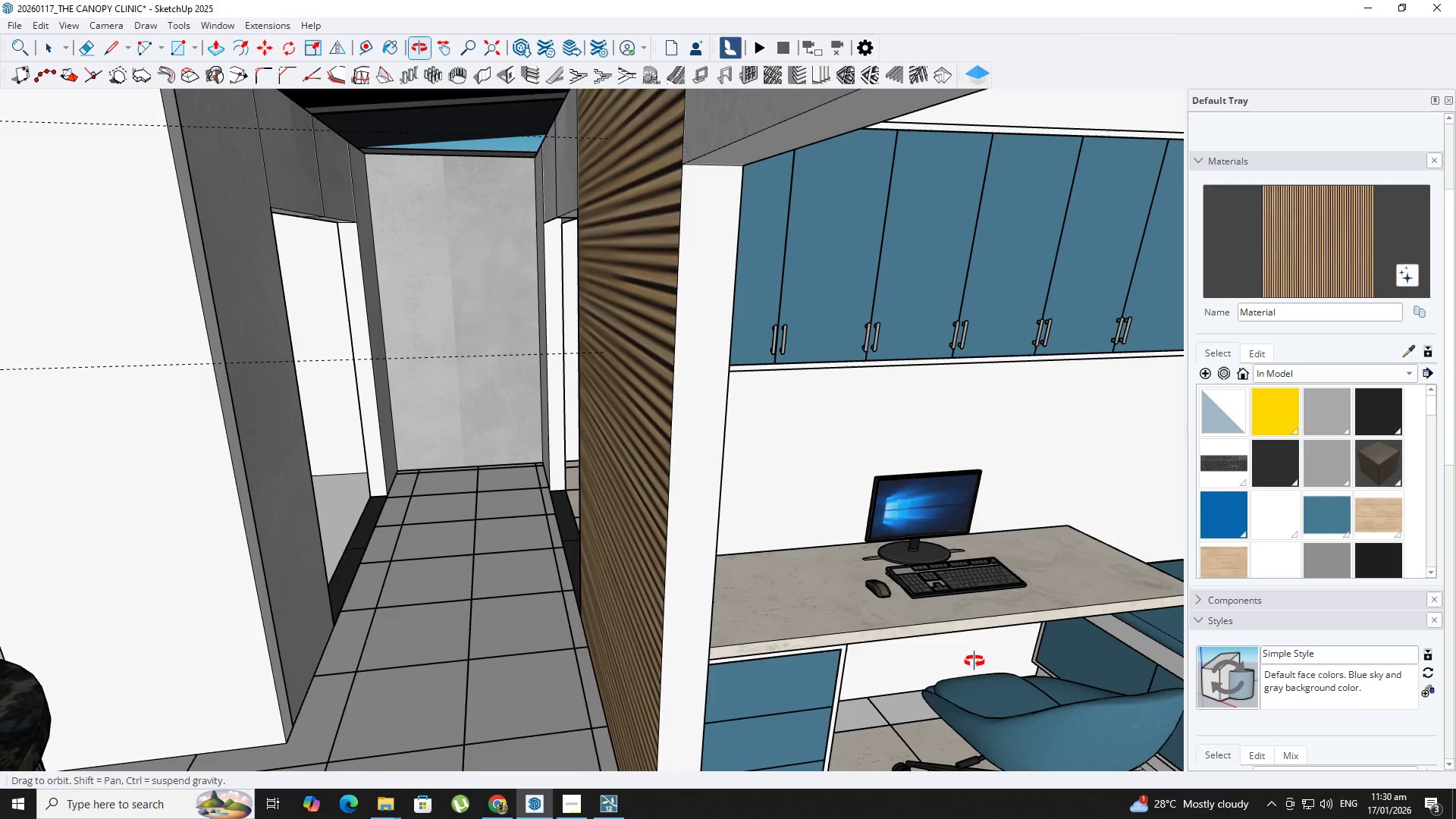 
scroll: coordinate [843, 657], scroll_direction: down, amount: 4.0
 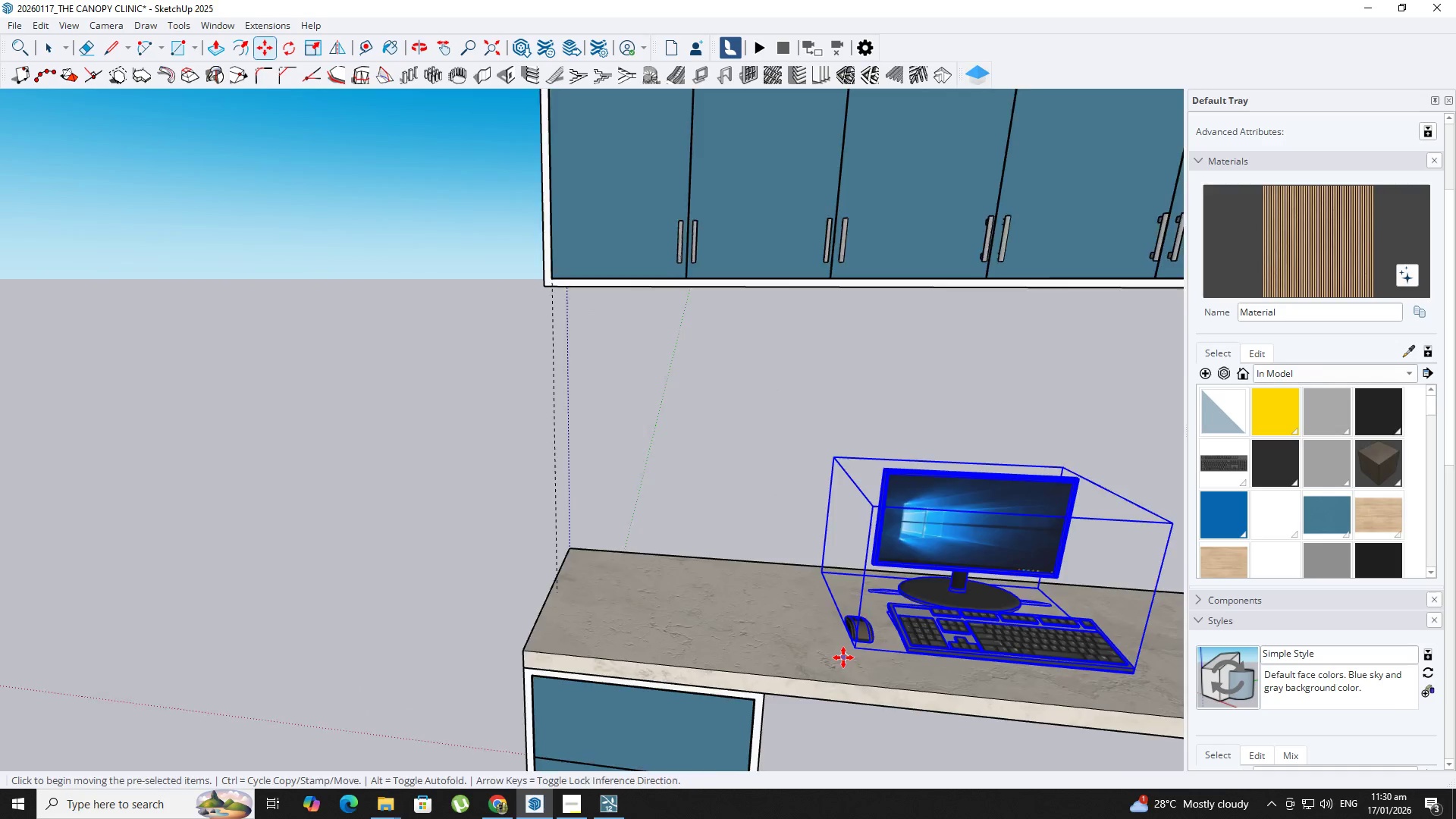 
key(Shift+ShiftLeft)
 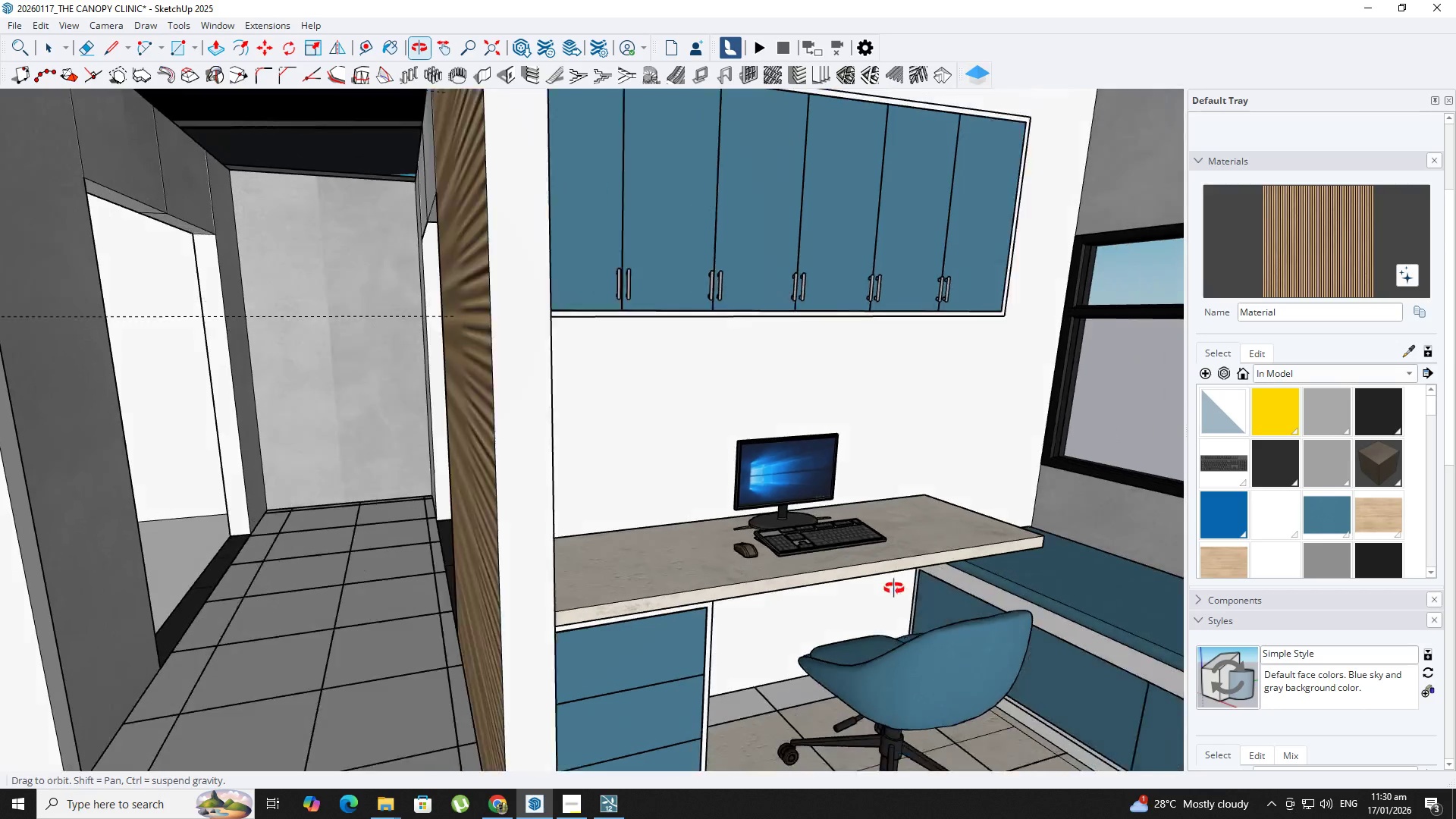 
double_click([754, 503])
 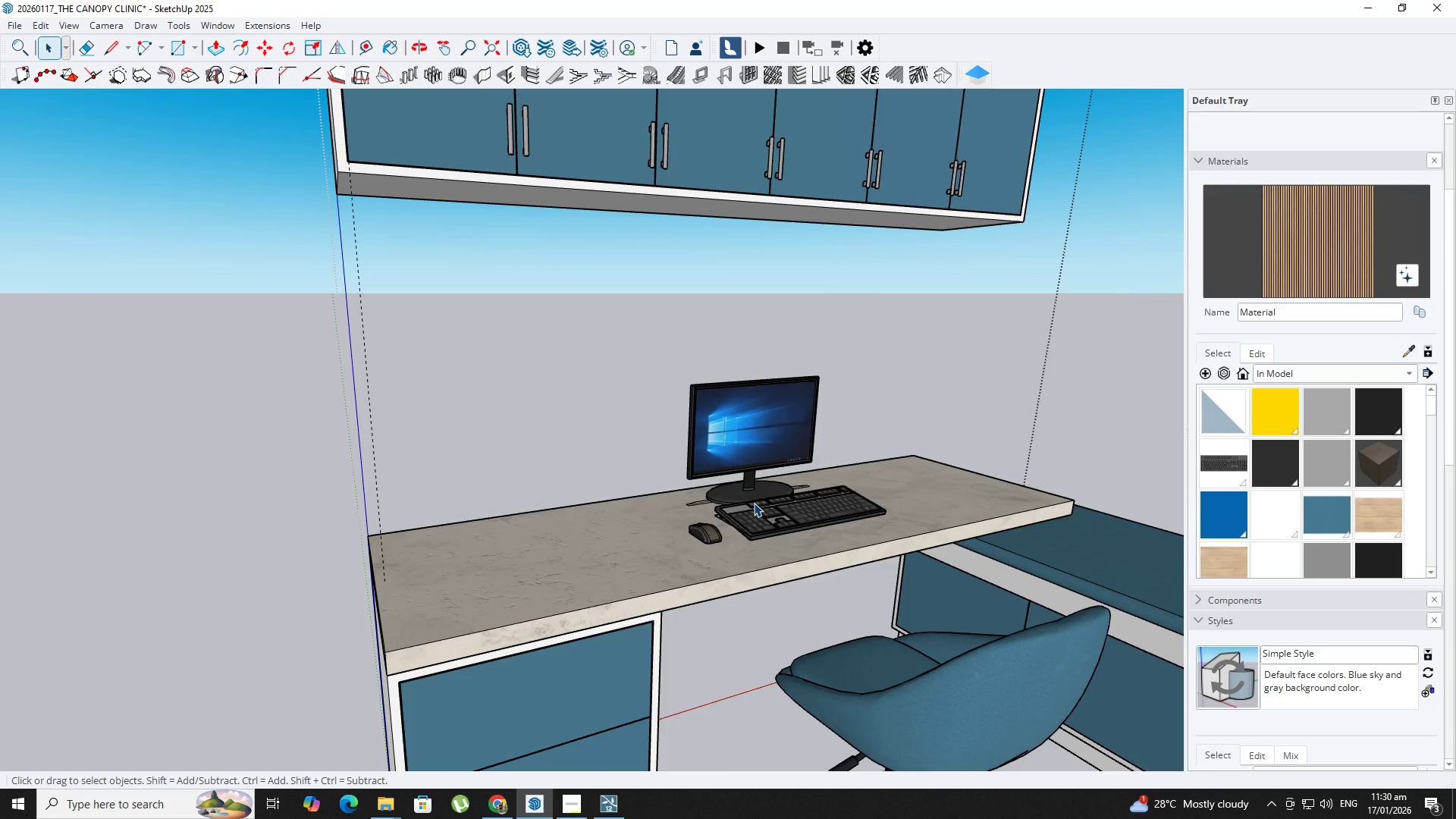 
scroll: coordinate [817, 544], scroll_direction: up, amount: 3.0
 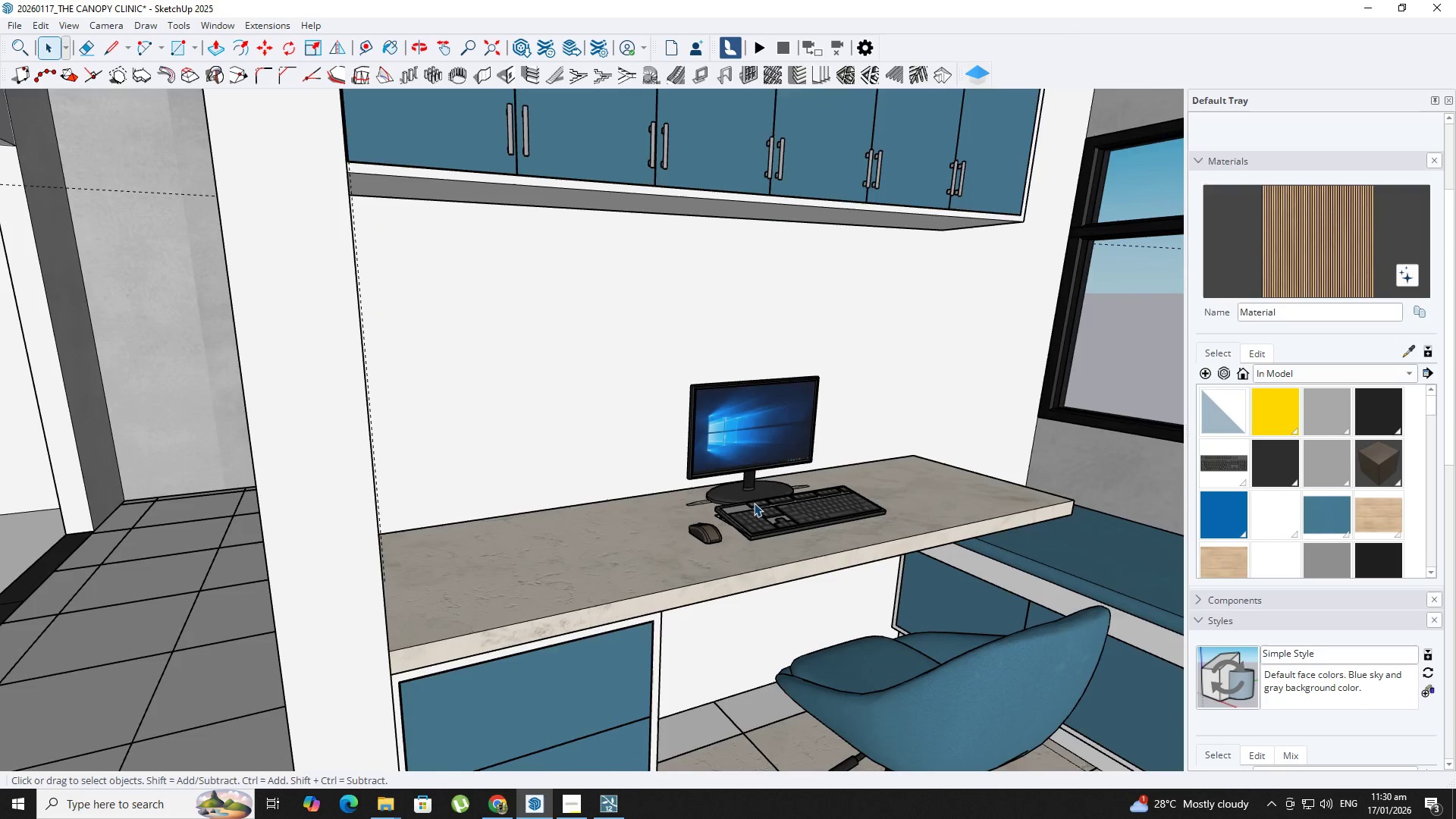 
triple_click([754, 503])
 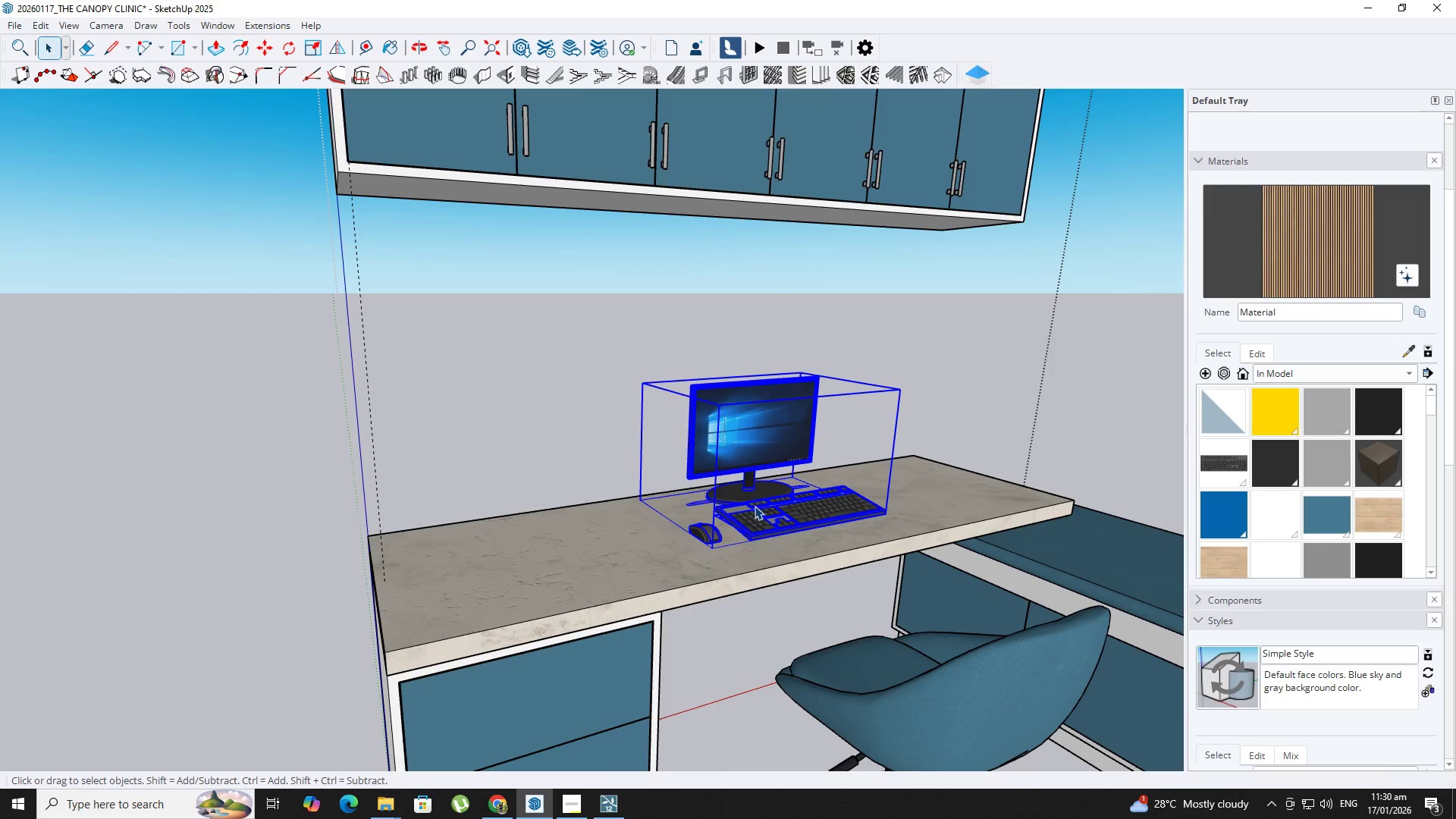 
key(M)
 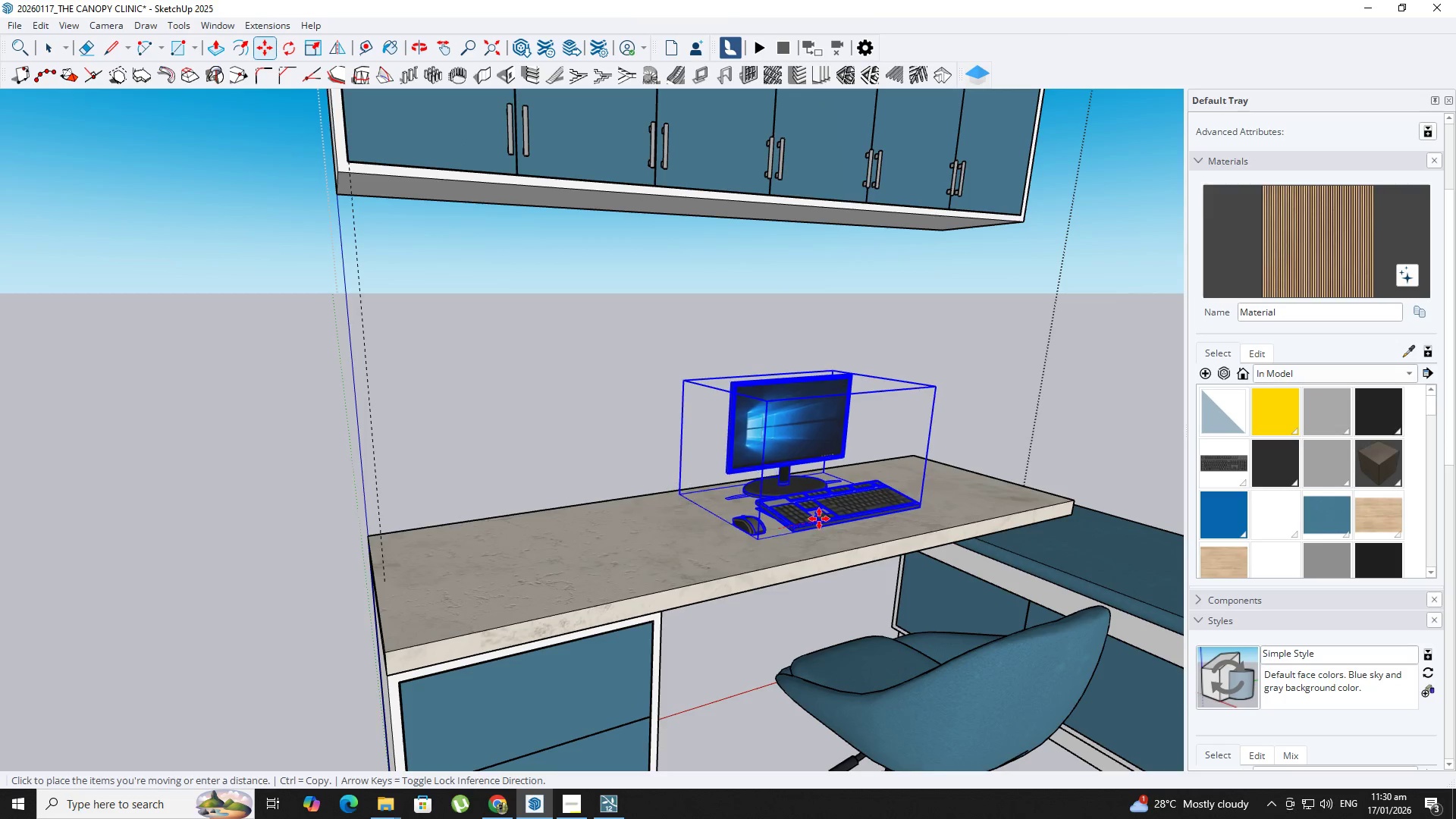 
left_click([832, 514])
 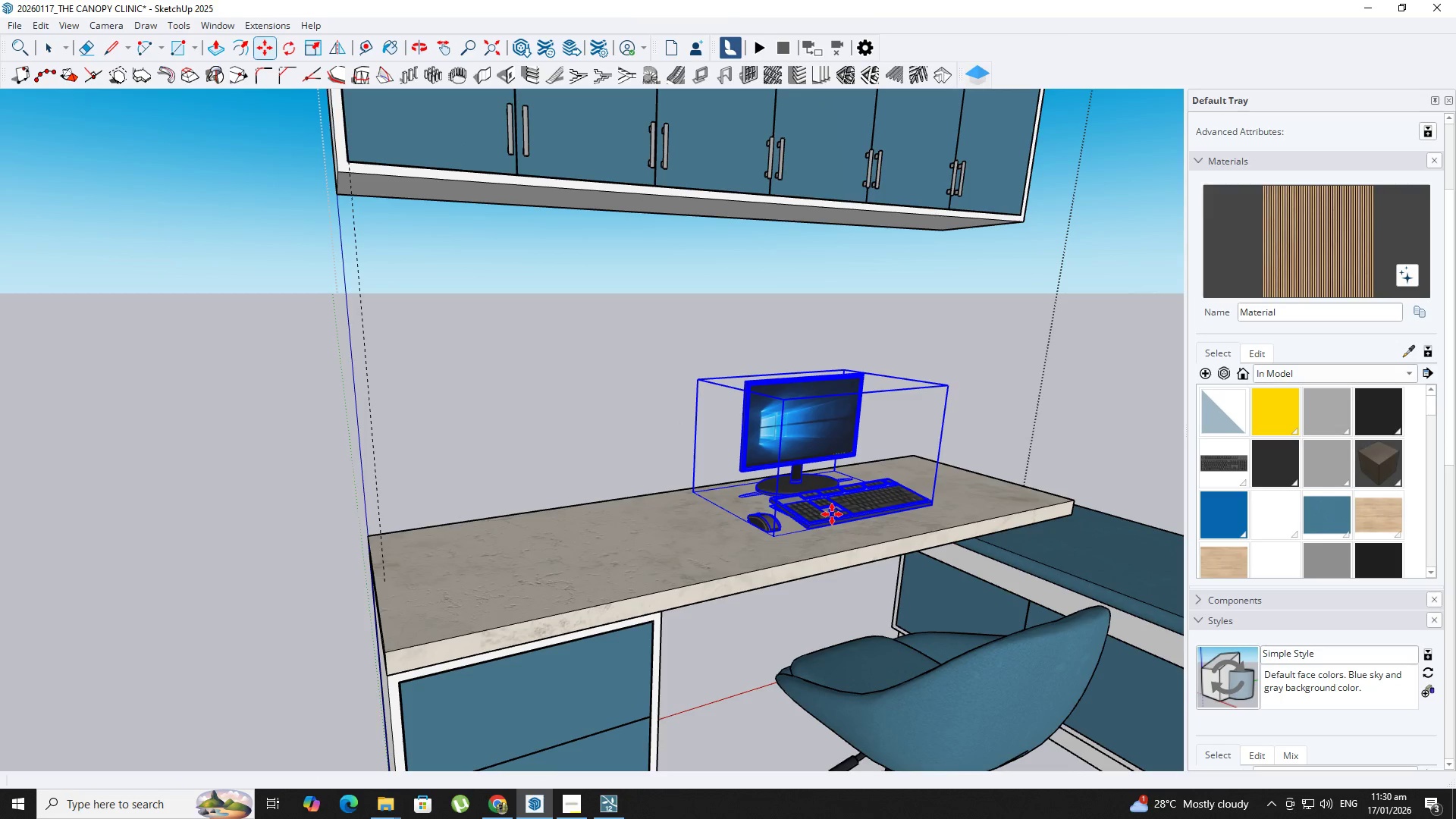 
key(Space)
 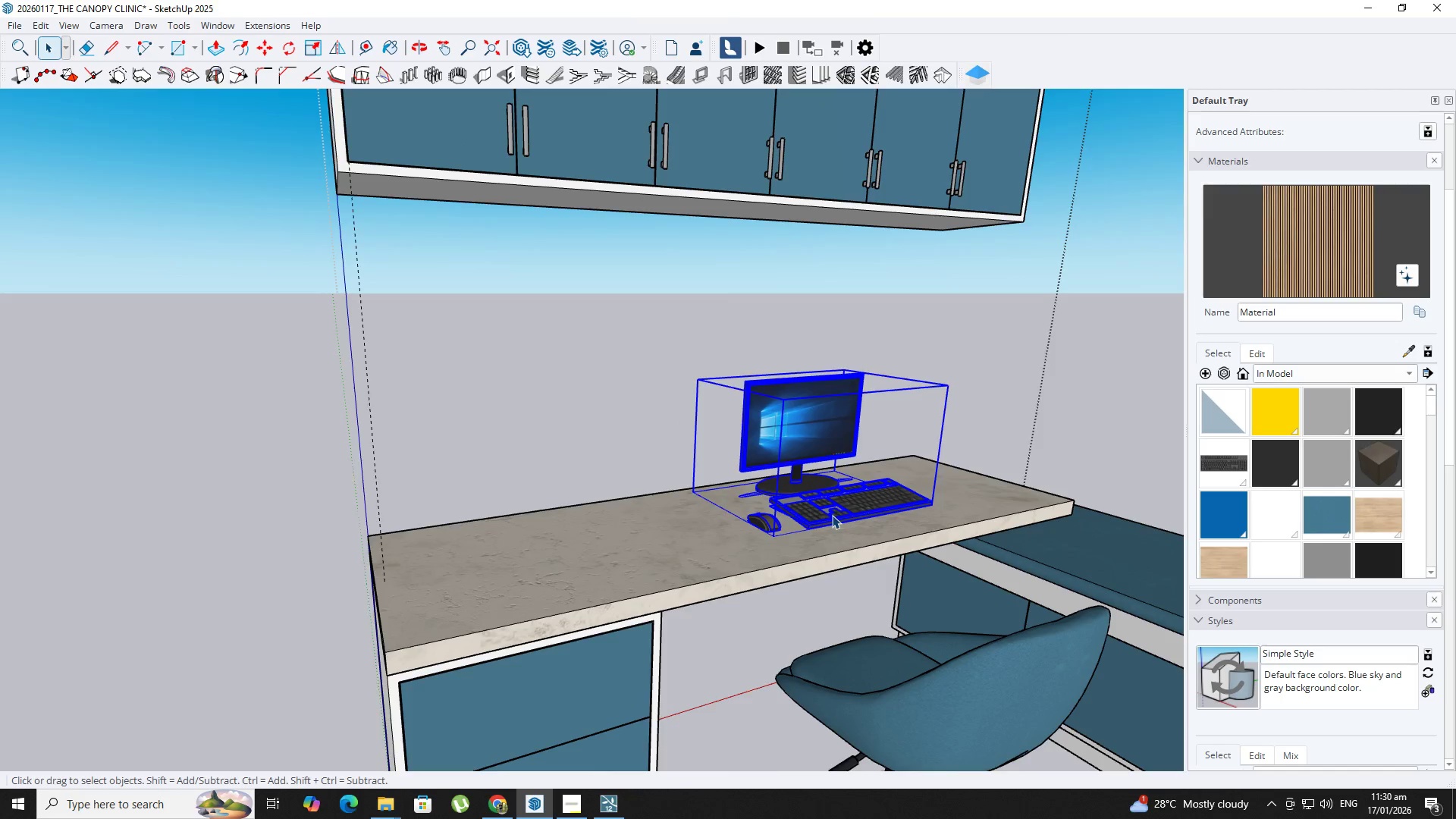 
key(Escape)
 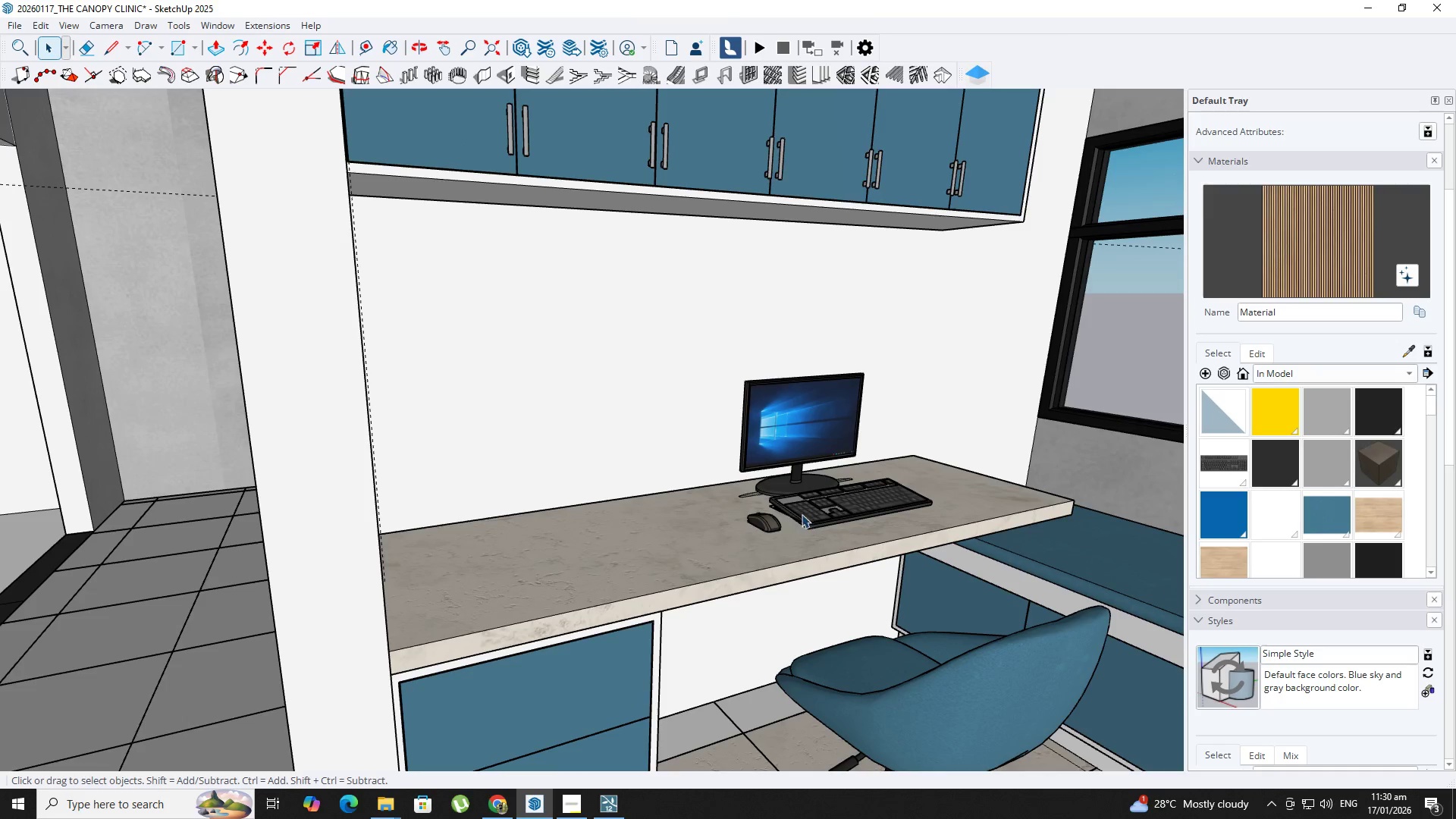 
key(Escape)
 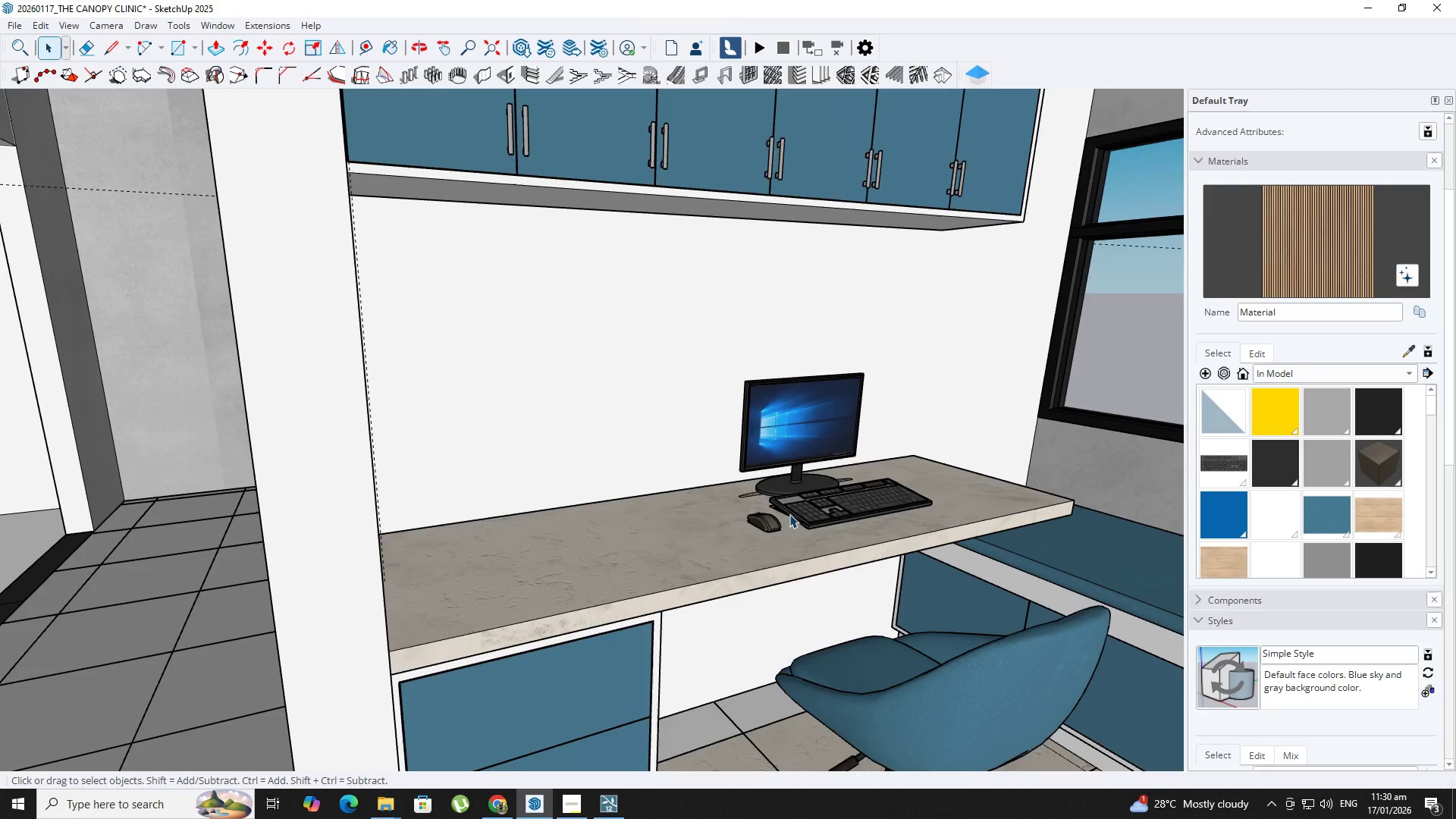 
key(Escape)
 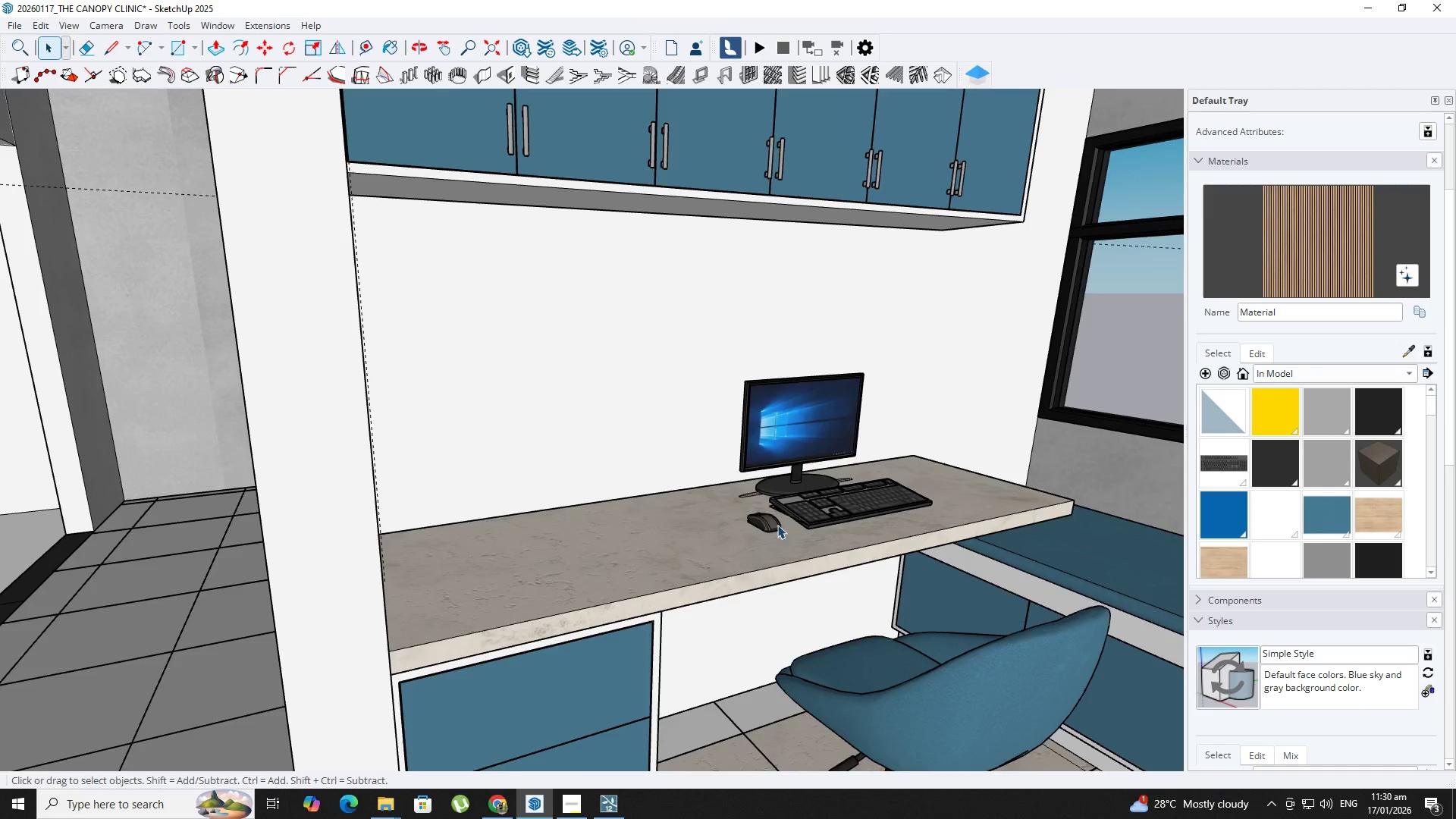 
scroll: coordinate [364, 494], scroll_direction: up, amount: 1.0
 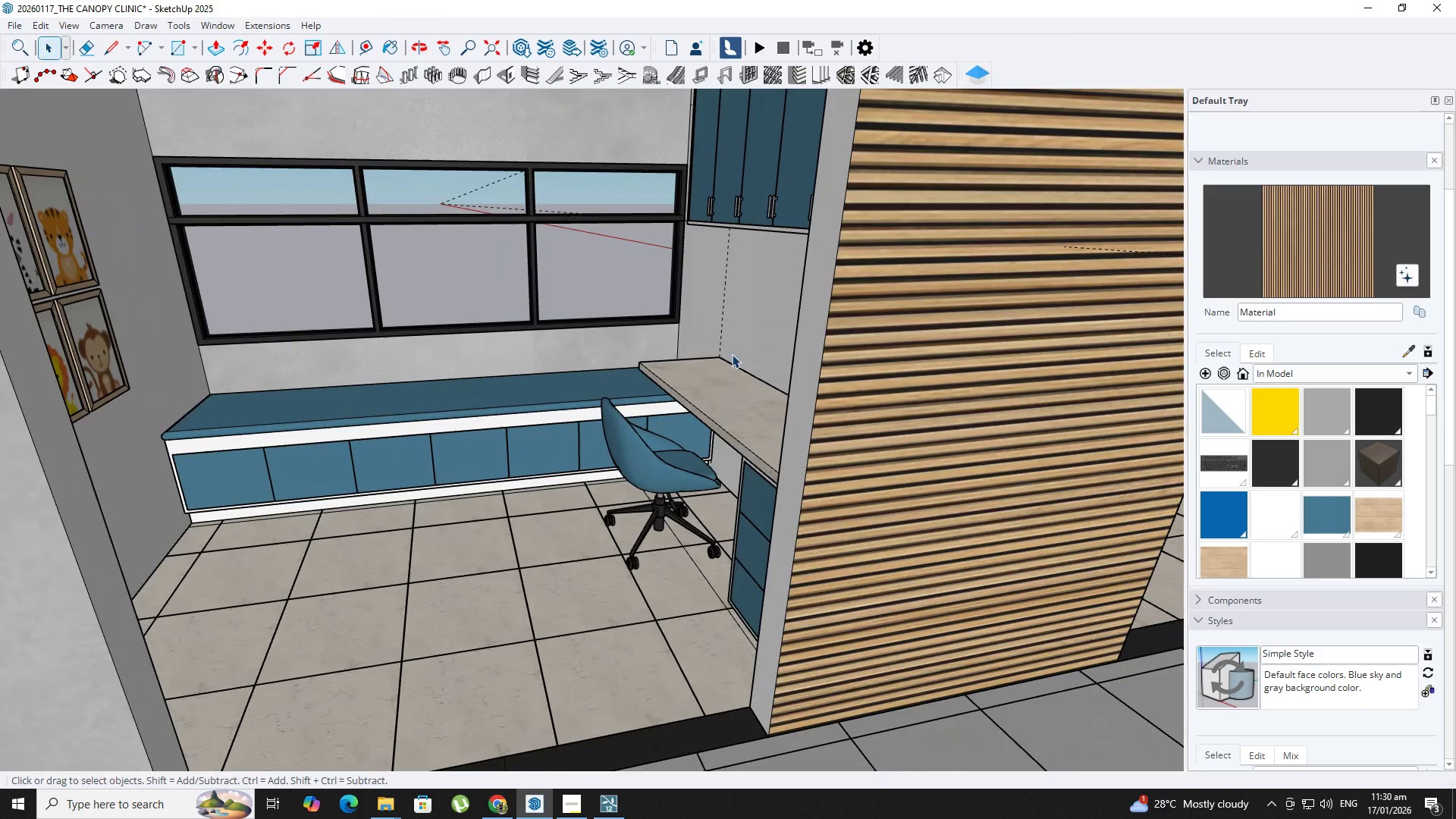 
double_click([726, 403])
 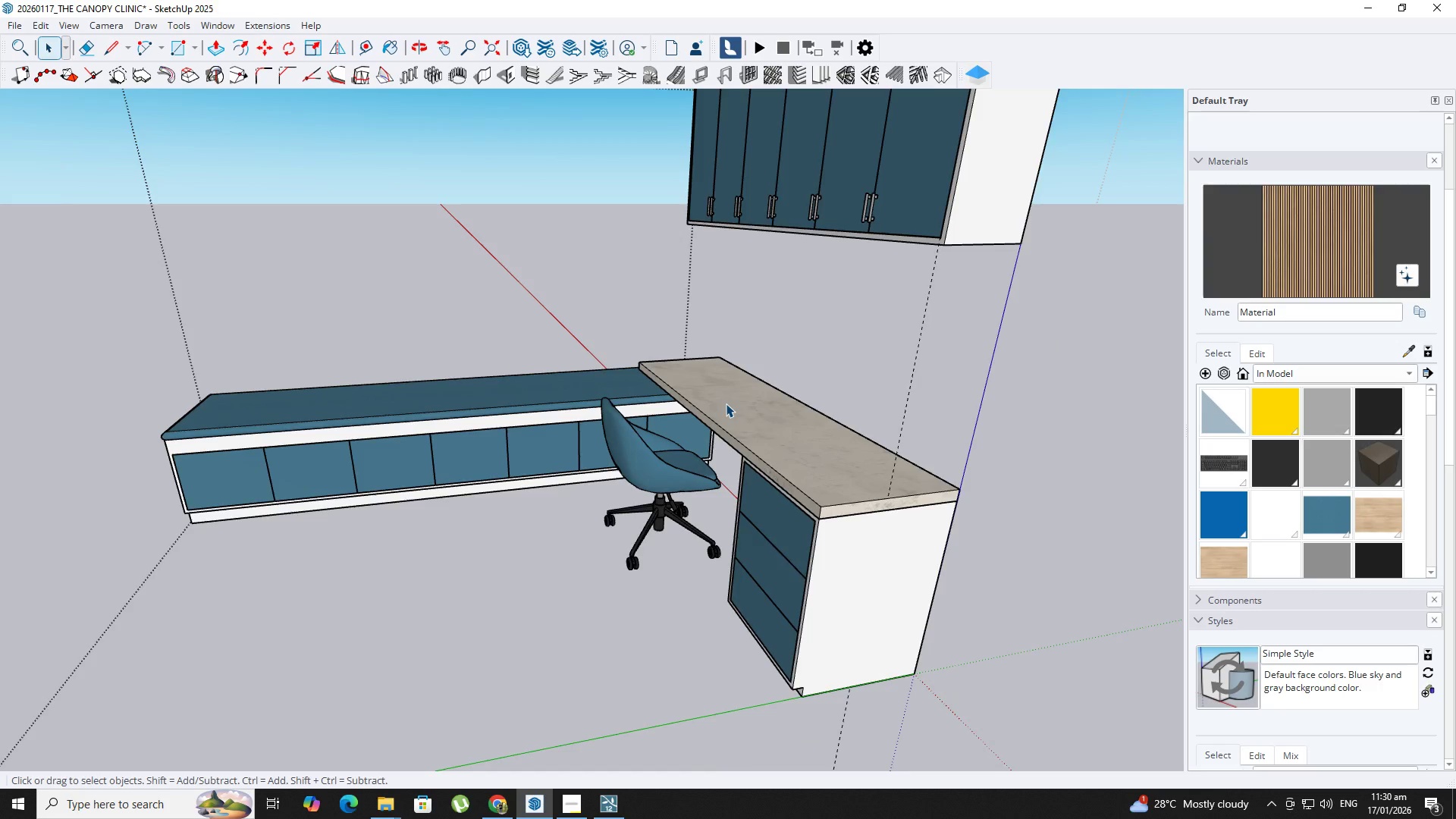 
key(Control+V)
 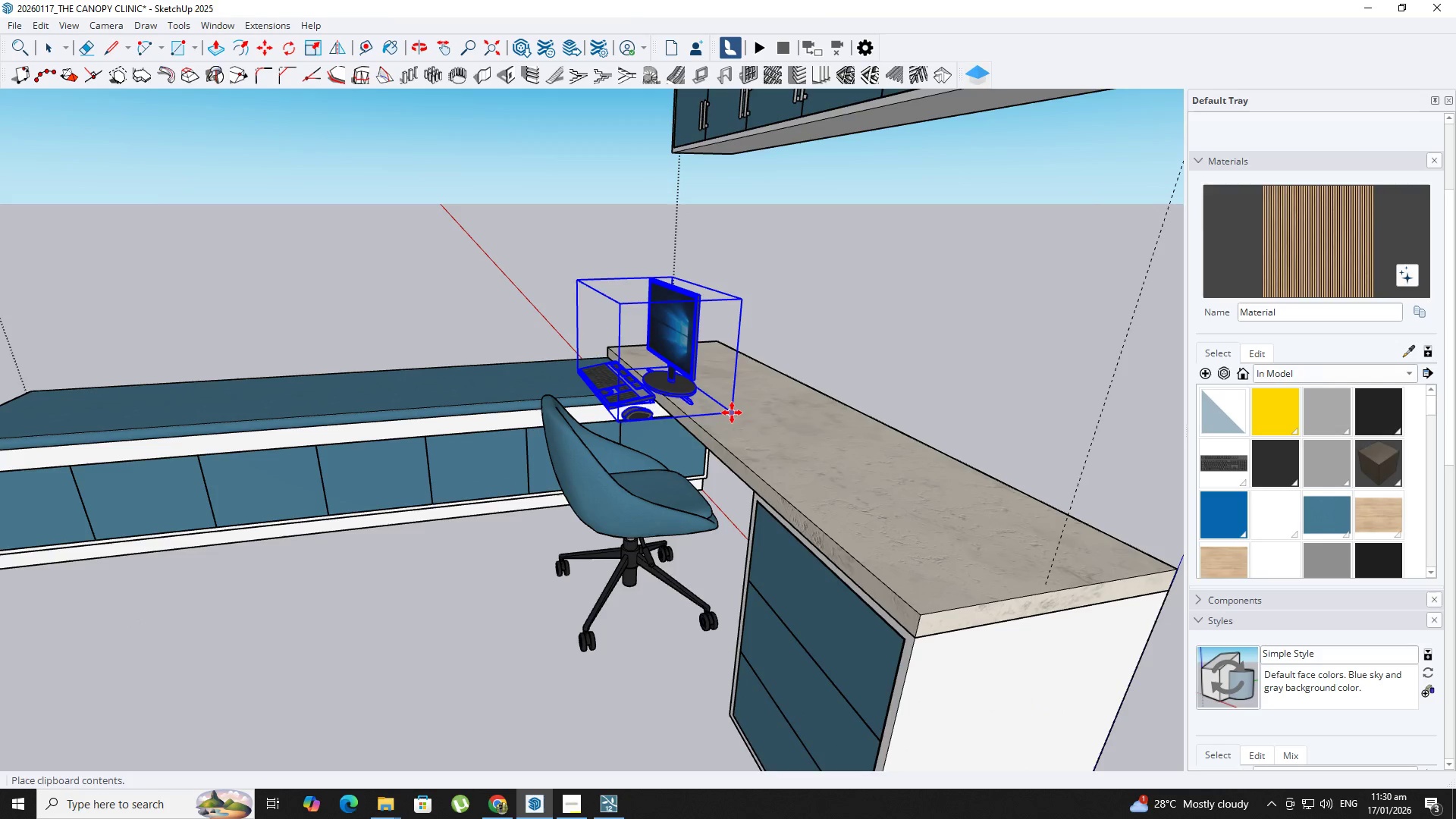 
scroll: coordinate [783, 416], scroll_direction: up, amount: 5.0
 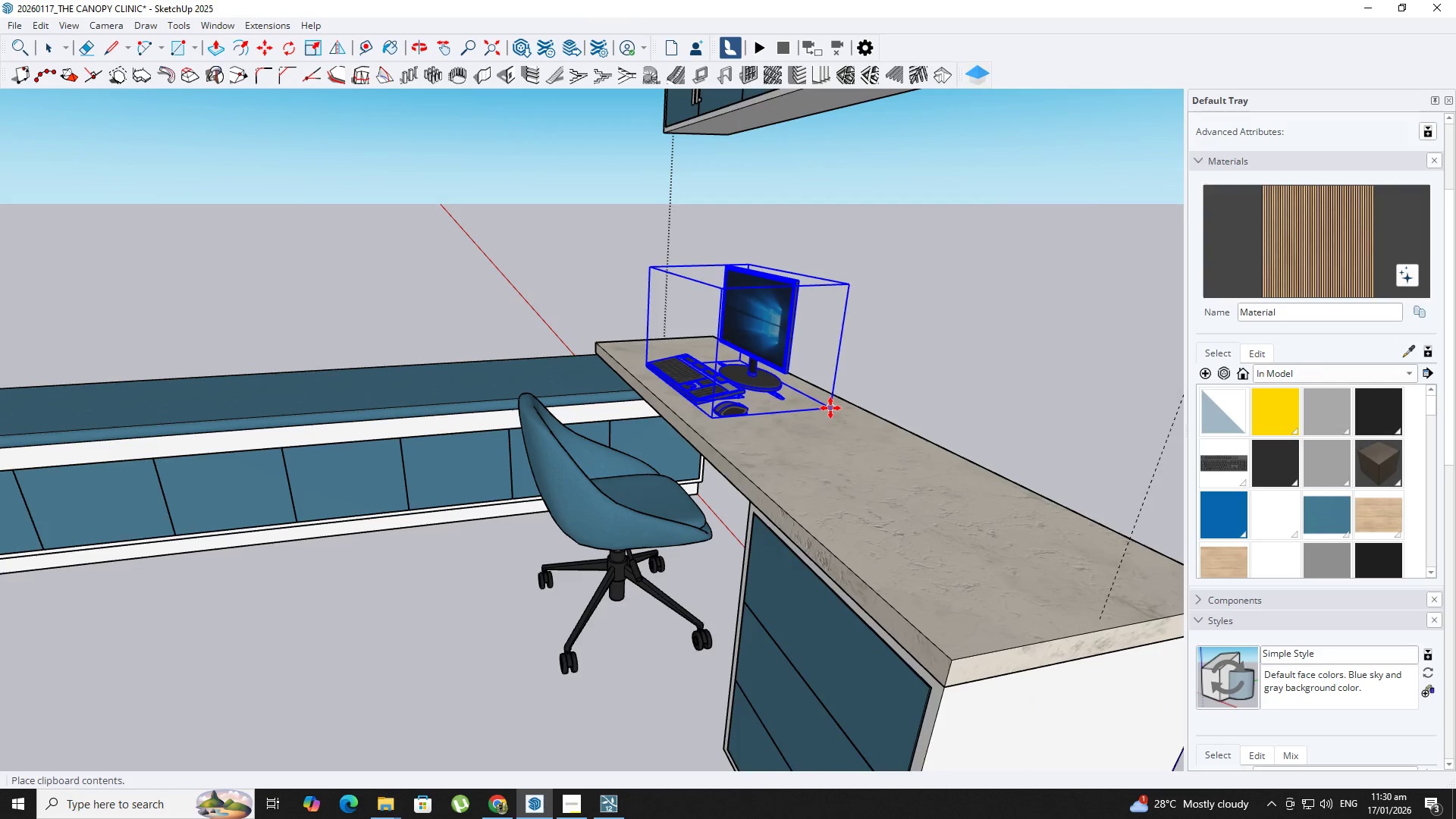 
left_click([830, 408])
 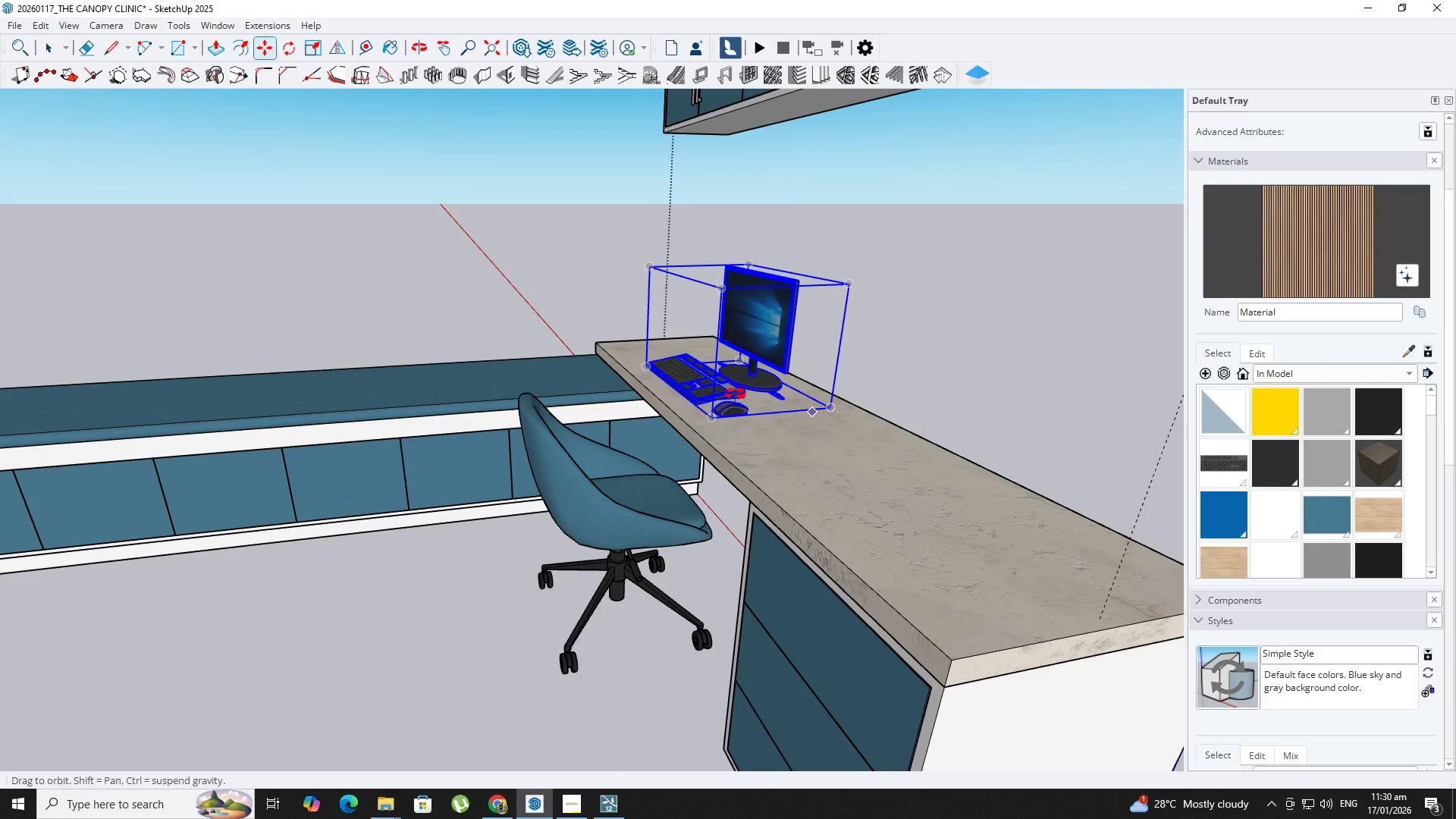 
key(Space)
 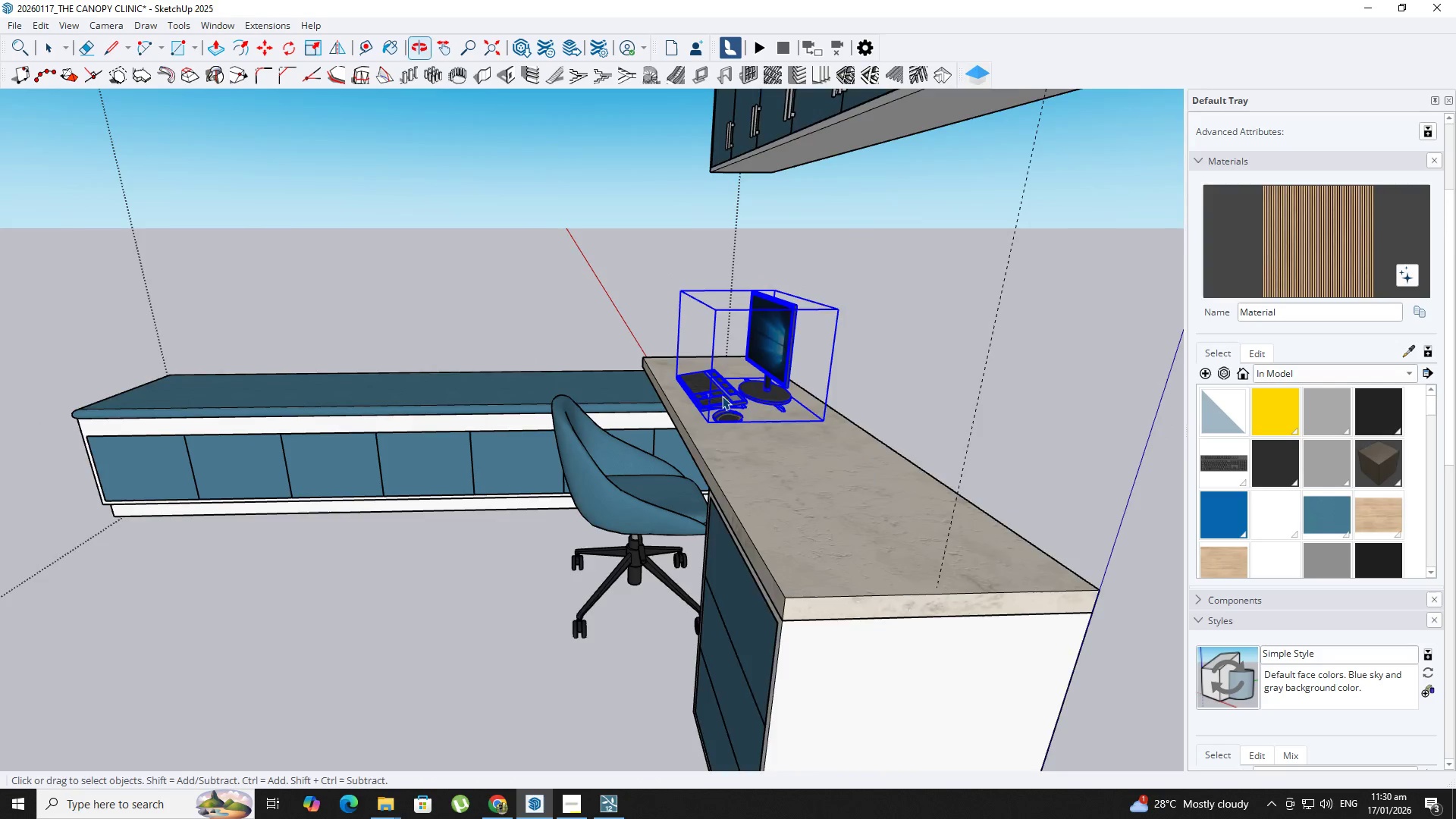 
key(Escape)
 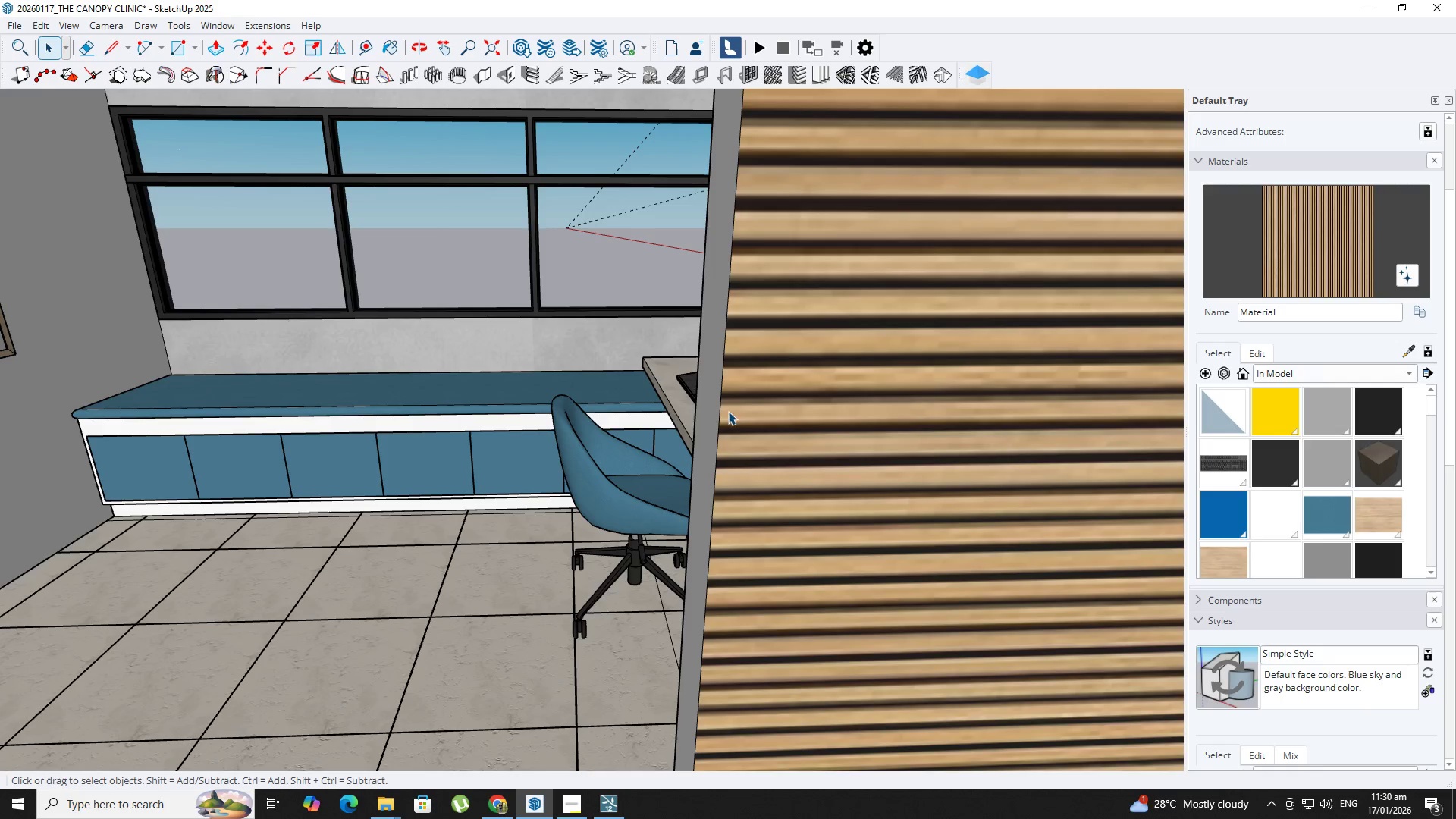 
key(Escape)
 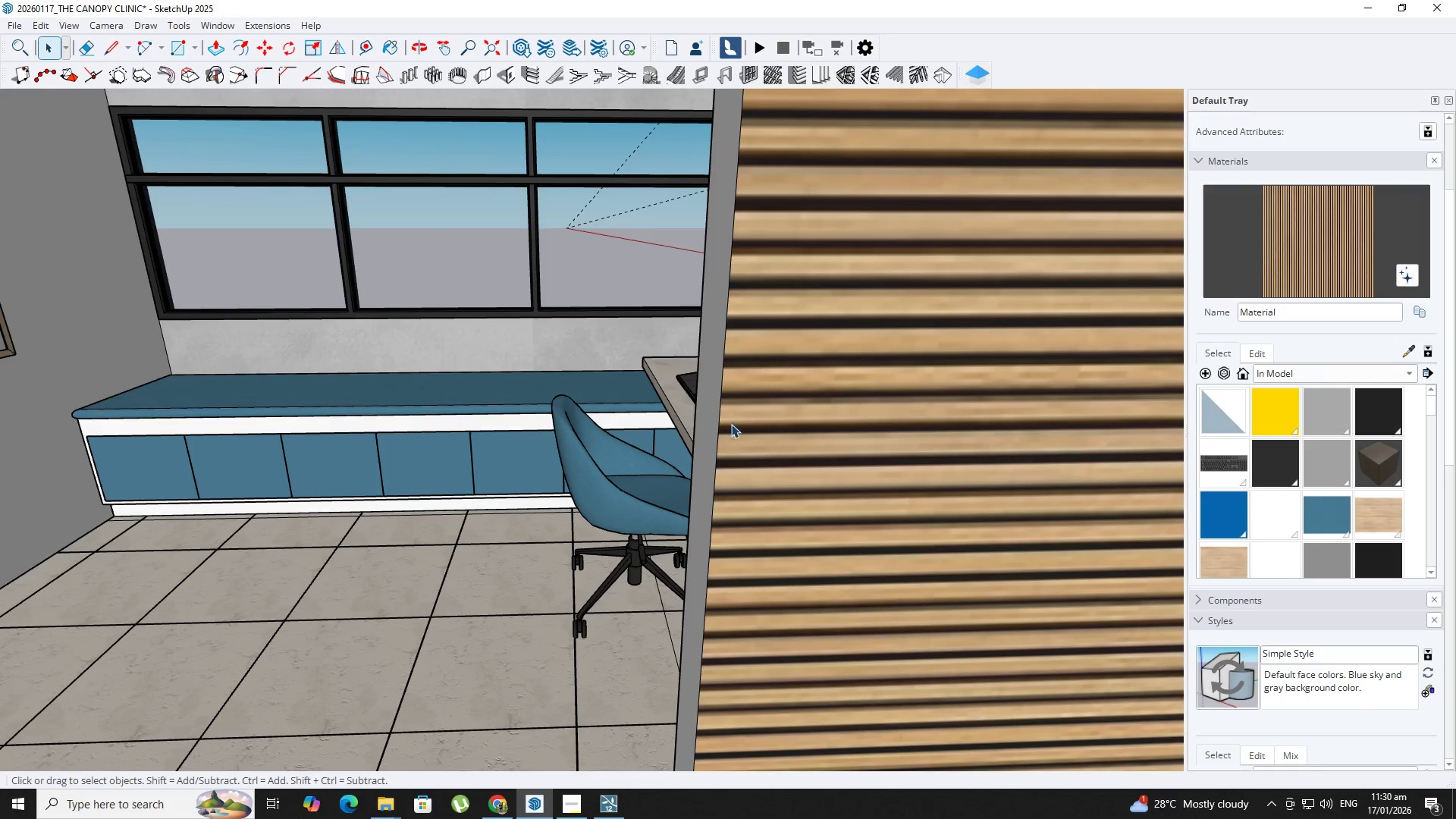 
key(Escape)
 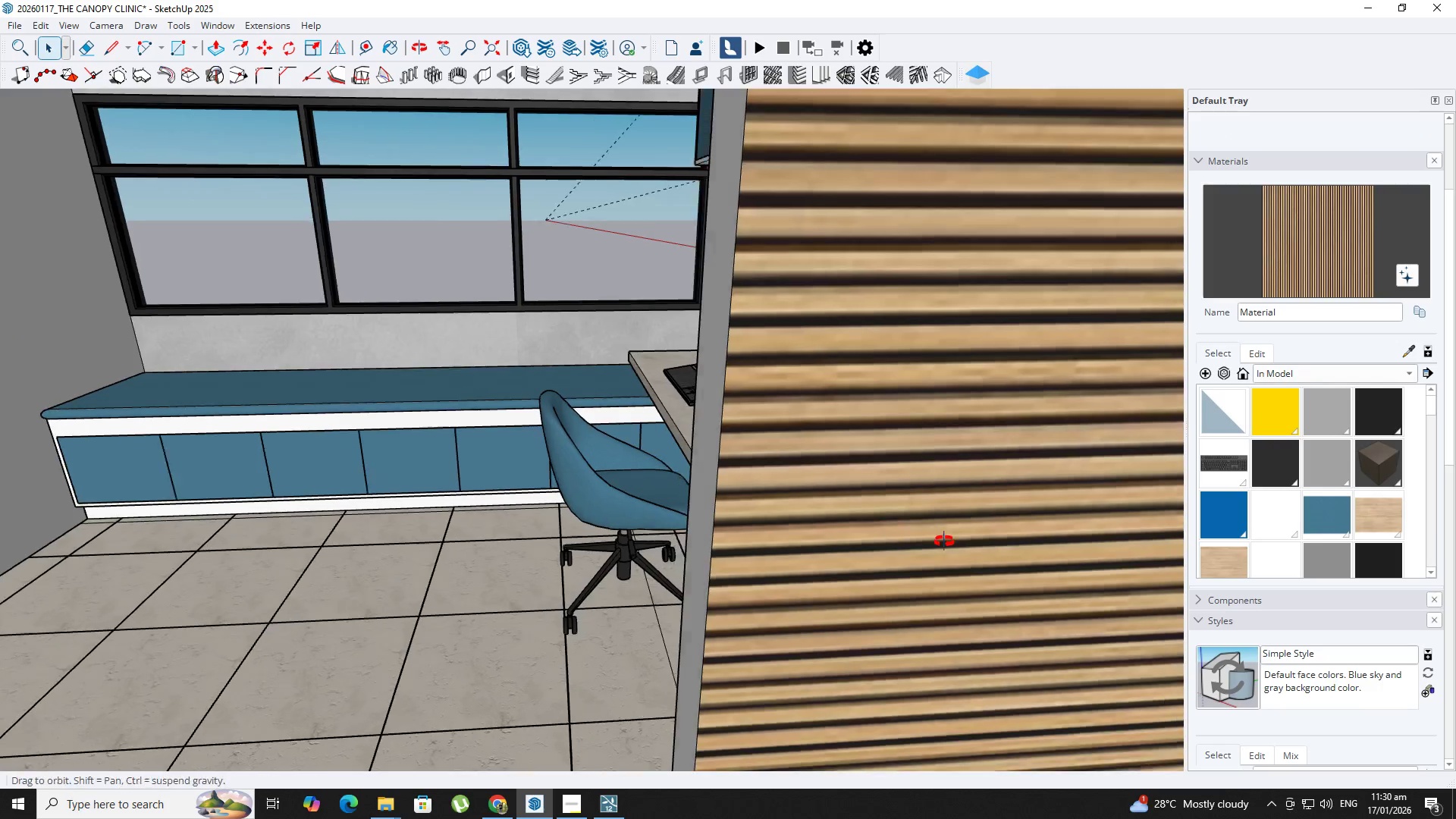 
scroll: coordinate [722, 396], scroll_direction: down, amount: 1.0
 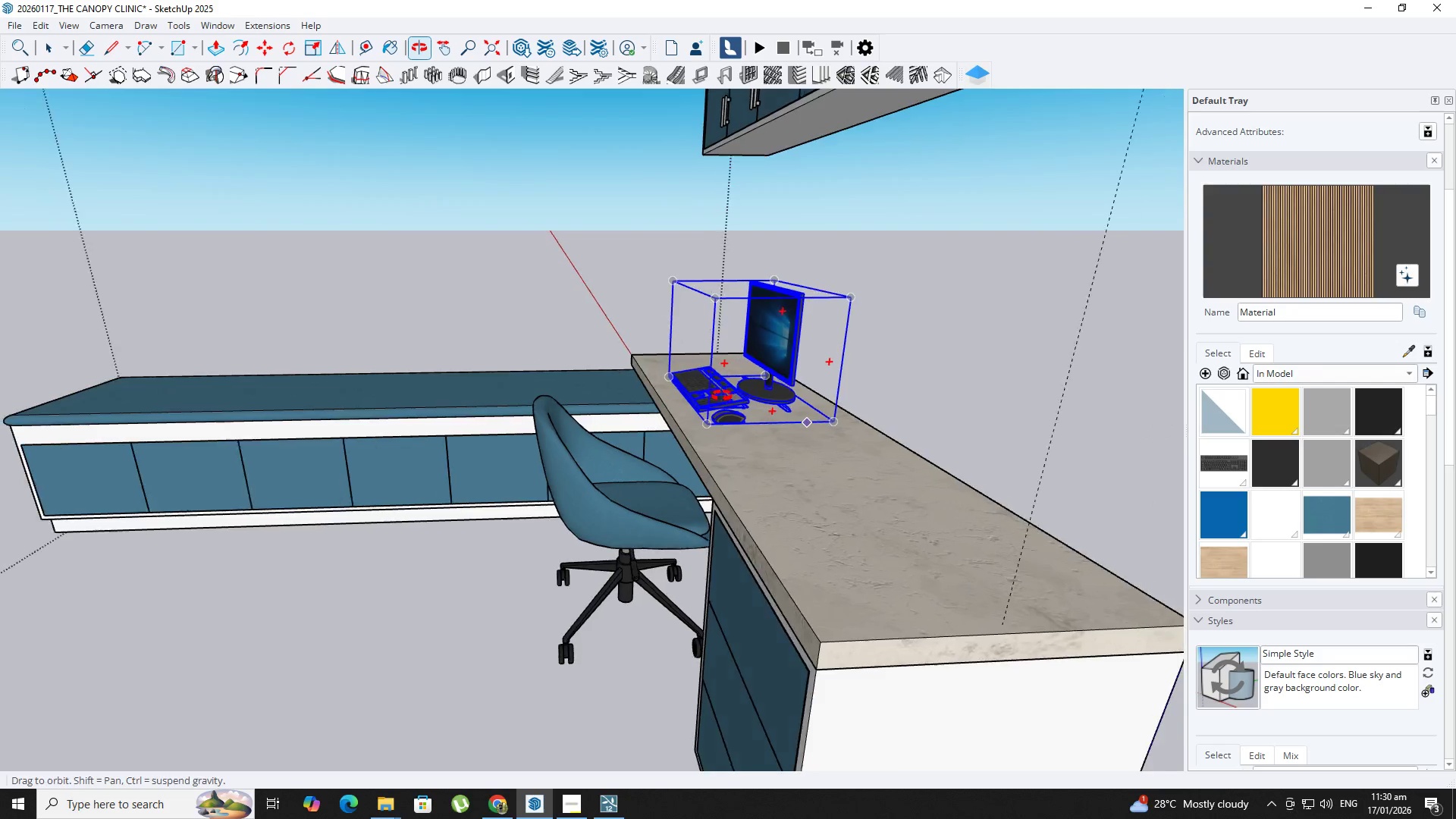 
hold_key(key=ShiftLeft, duration=0.45)
scroll: coordinate [223, 488], scroll_direction: down, amount: 4.0
 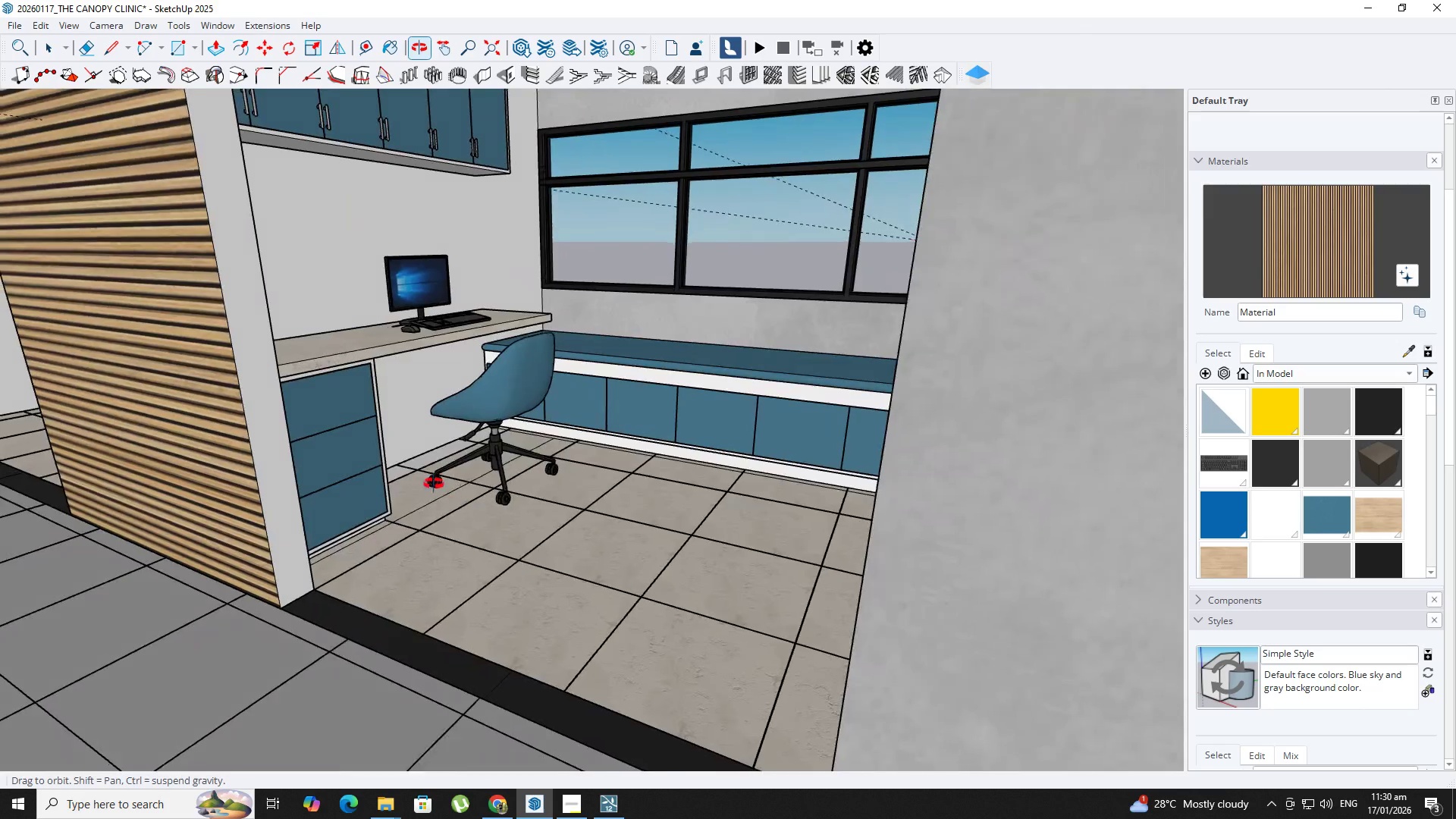 
key(Shift+ShiftLeft)
 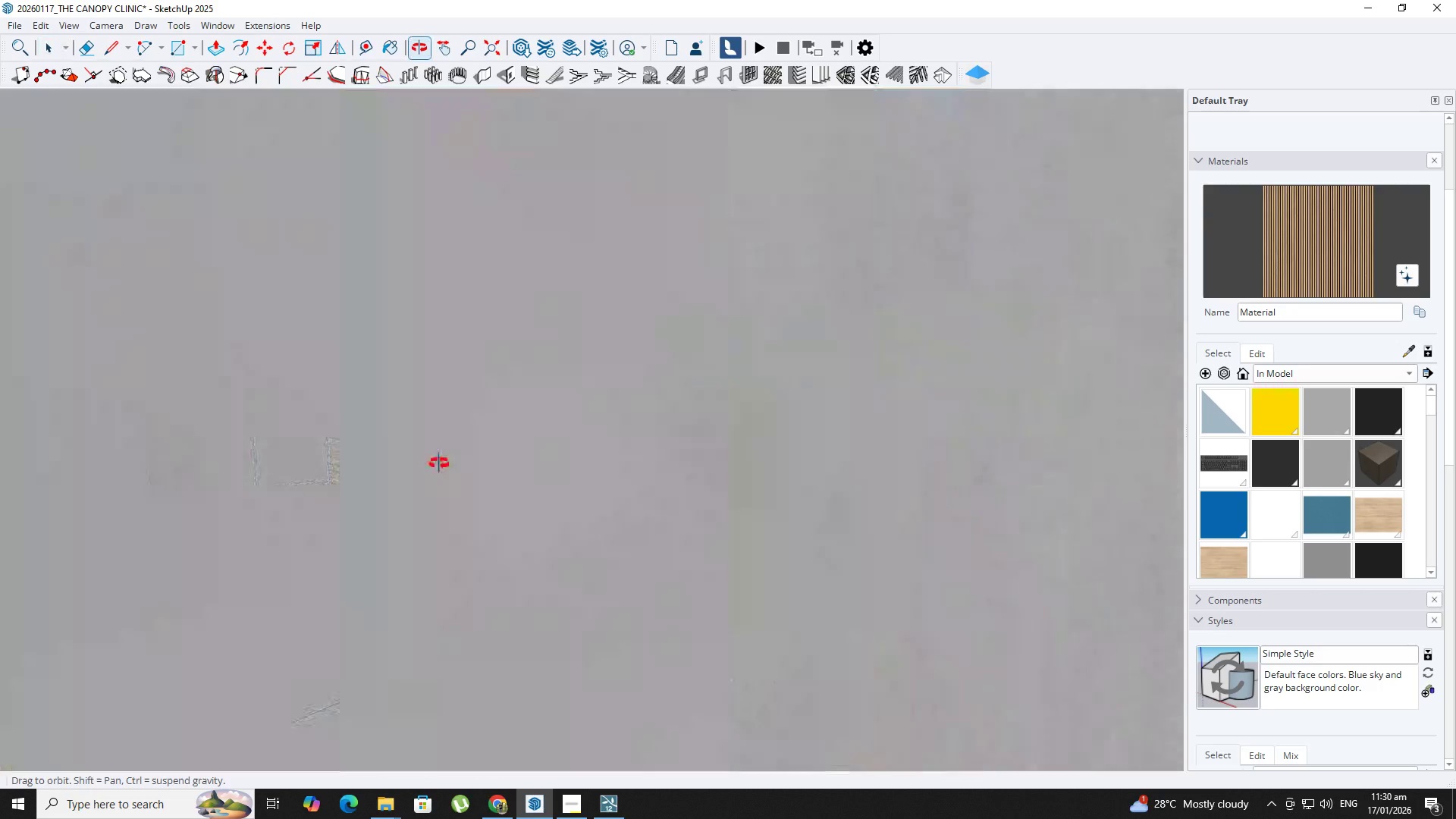 
scroll: coordinate [506, 472], scroll_direction: down, amount: 3.0
 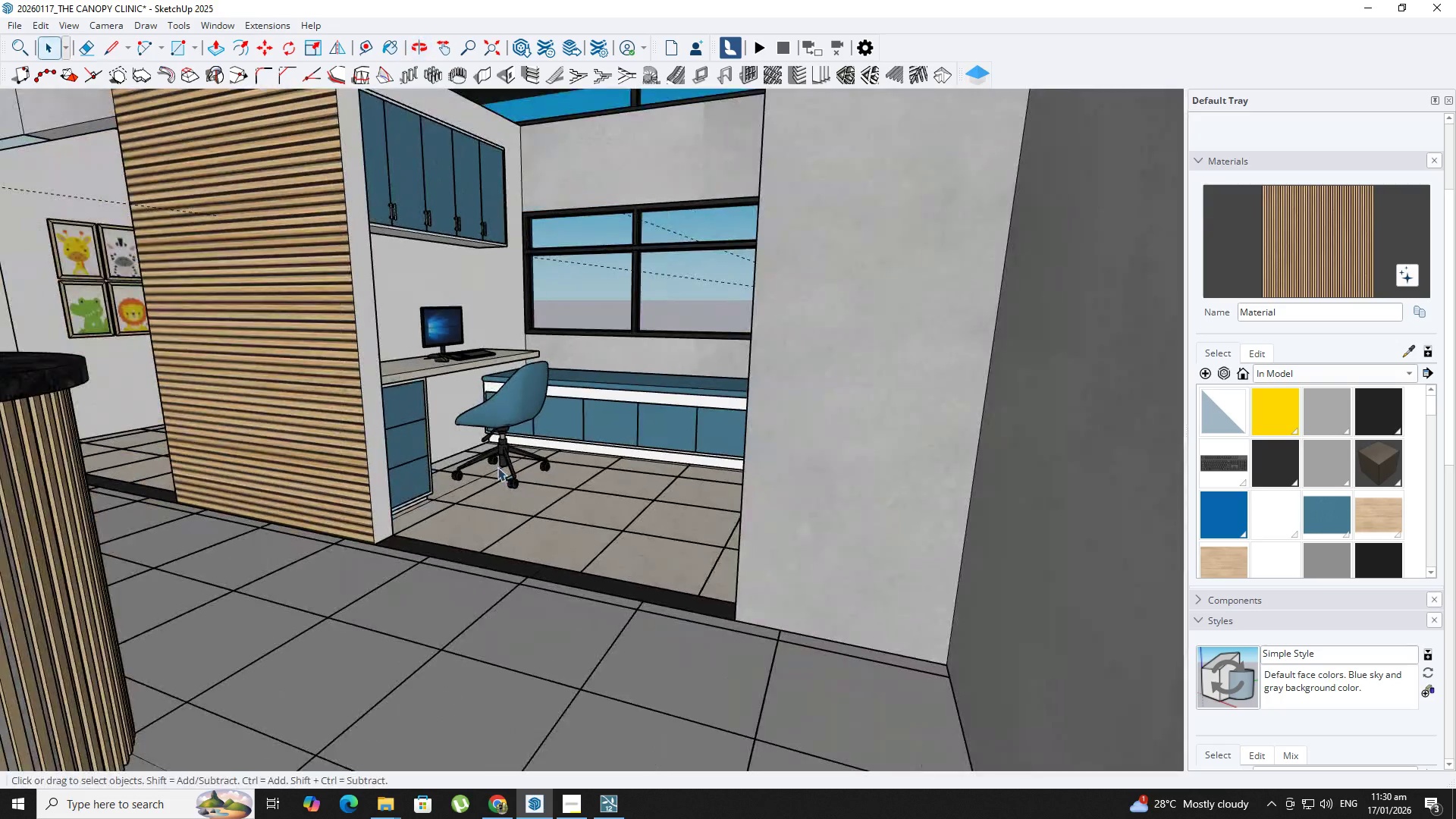 
hold_key(key=ShiftLeft, duration=0.66)
 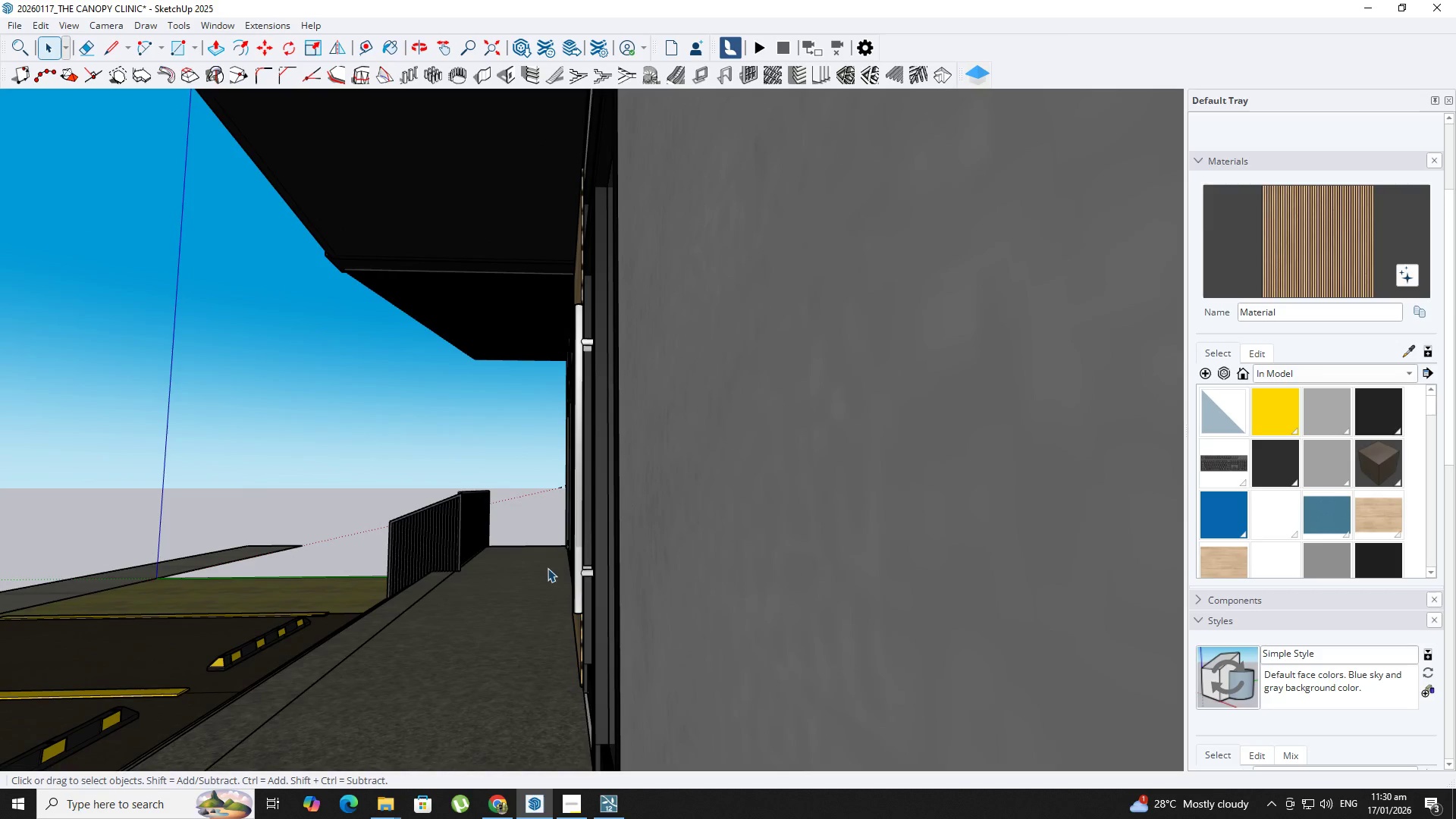 
hold_key(key=ShiftLeft, duration=0.69)
 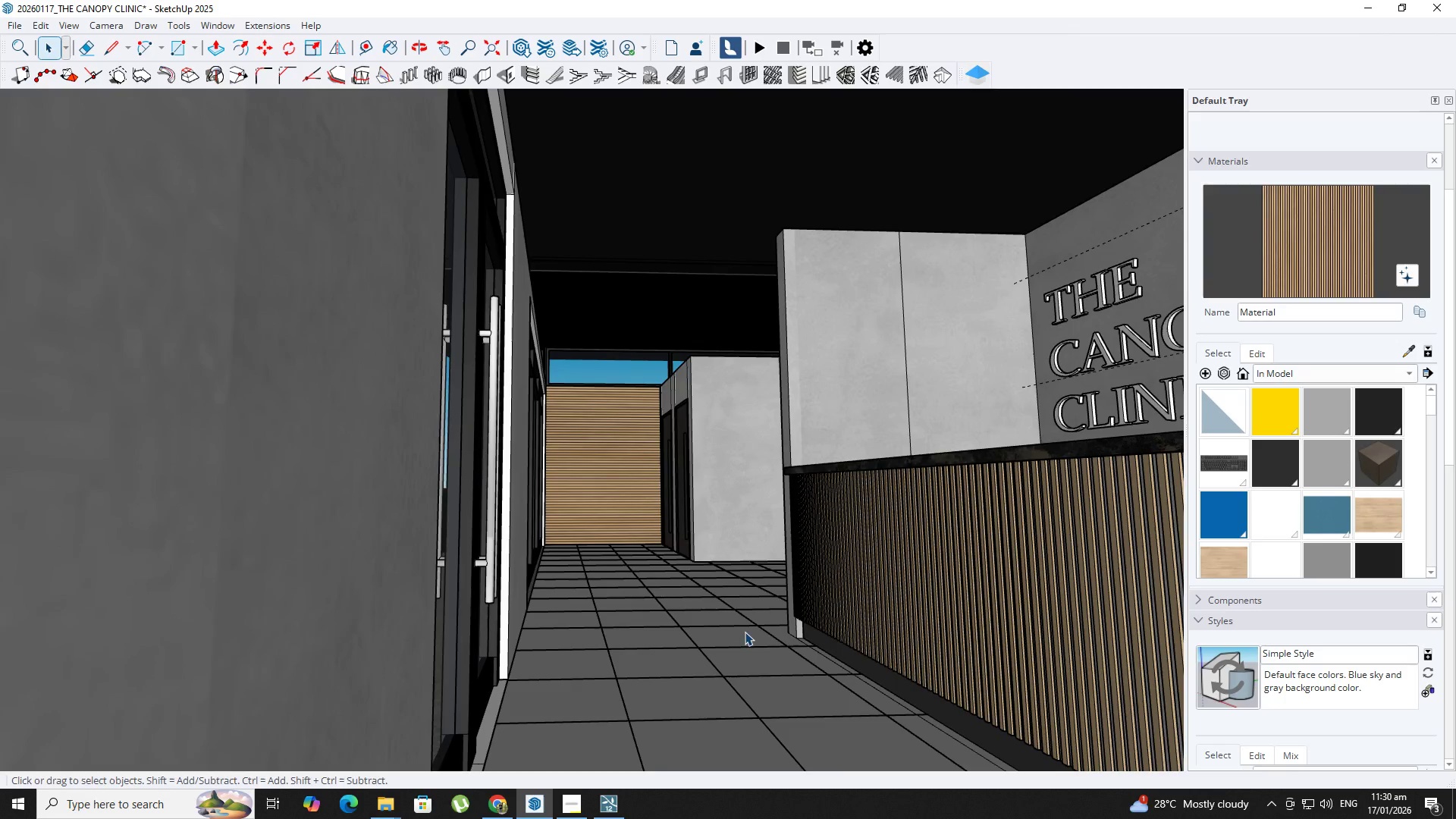 
hold_key(key=ShiftLeft, duration=0.38)
 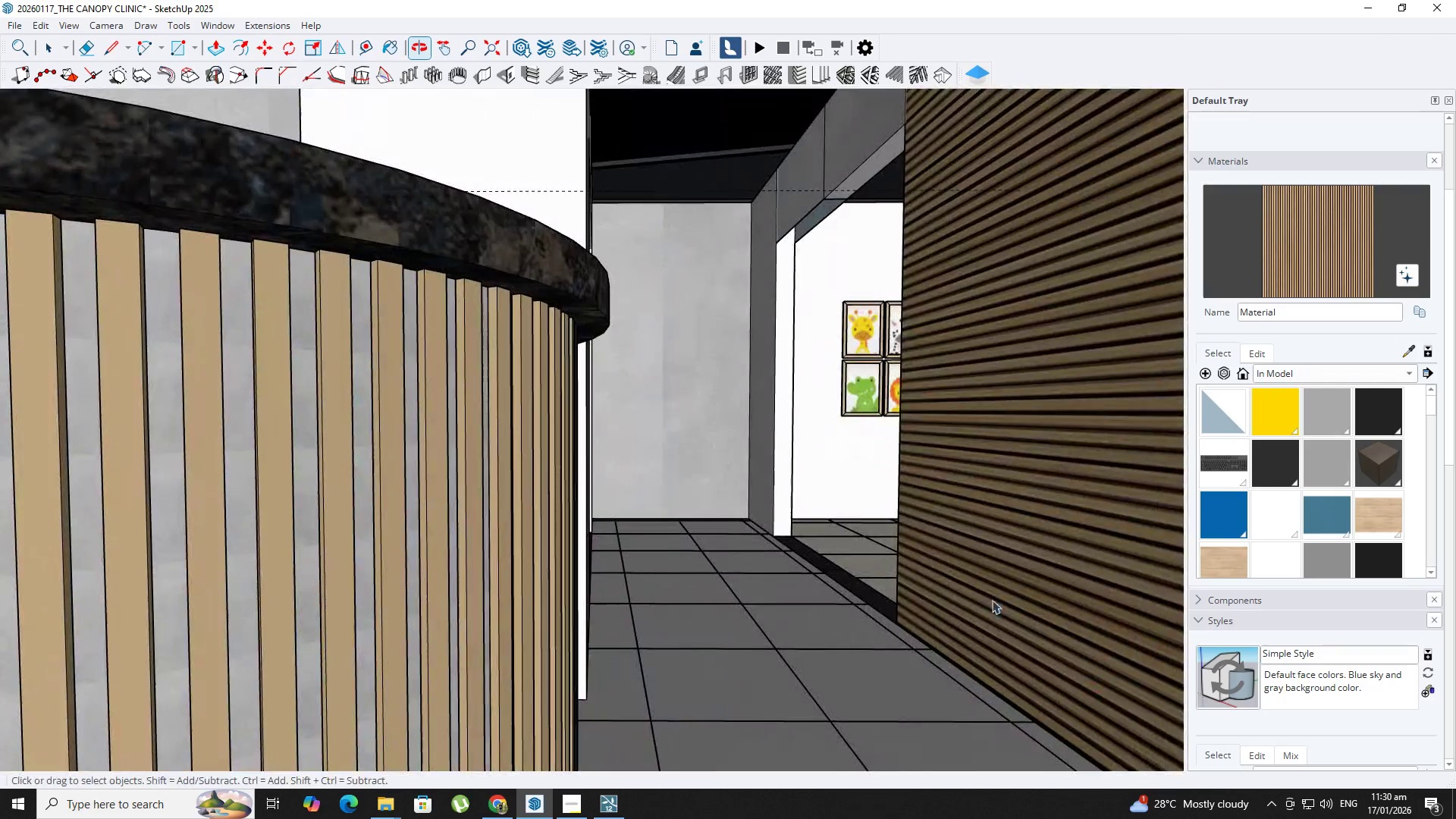 
hold_key(key=ShiftLeft, duration=0.33)
 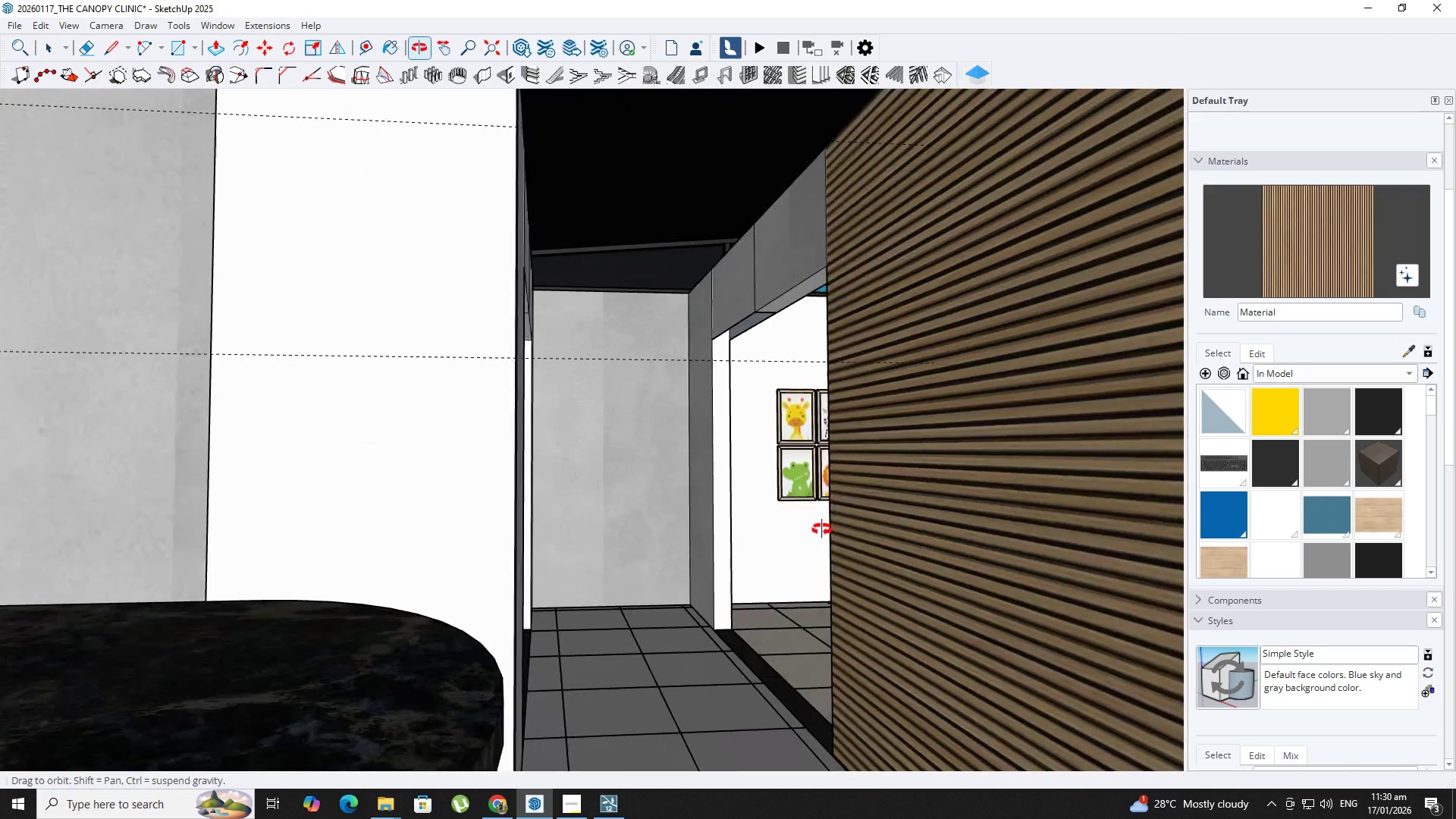 
key(Space)
 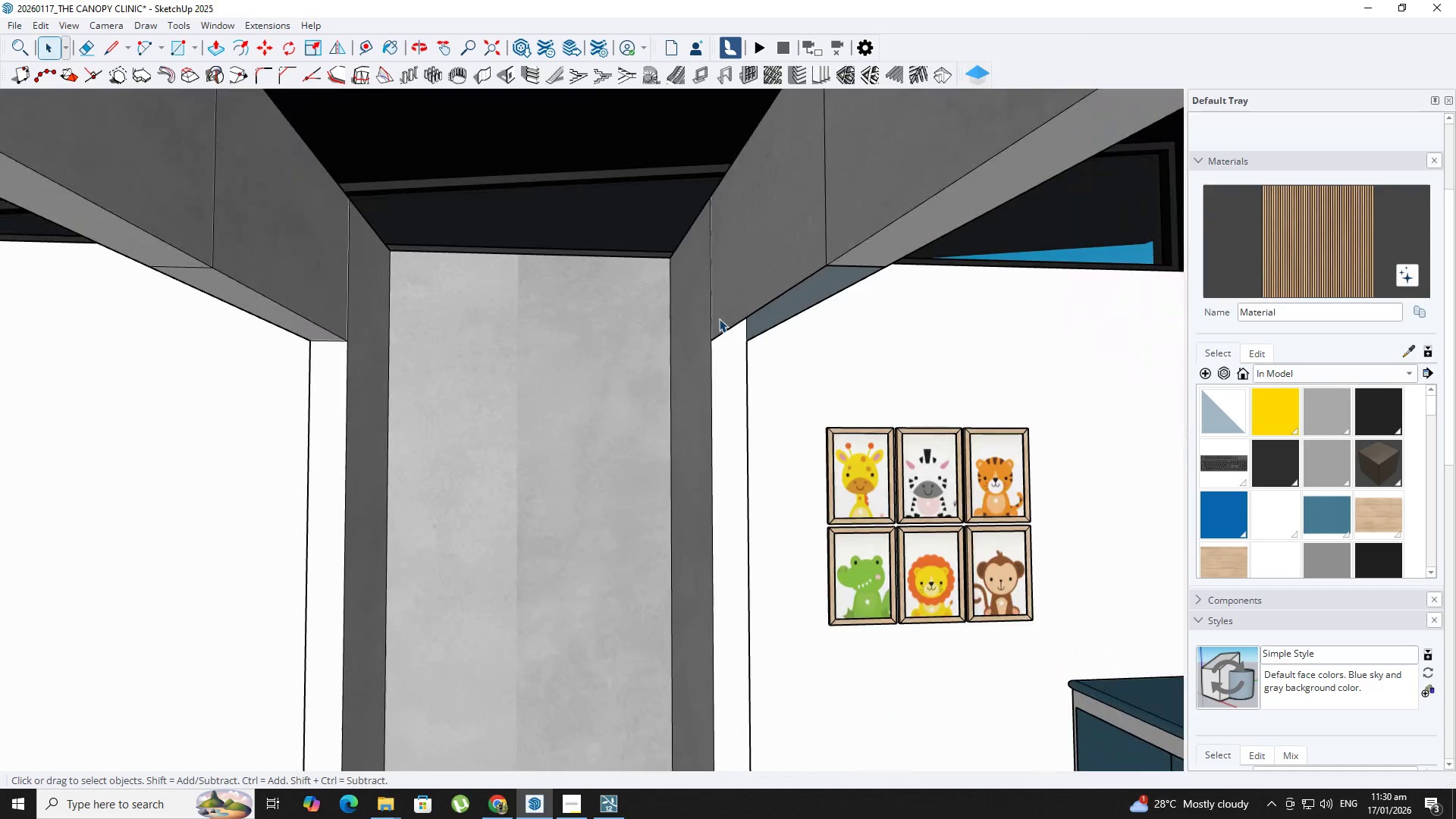 
double_click([719, 318])
 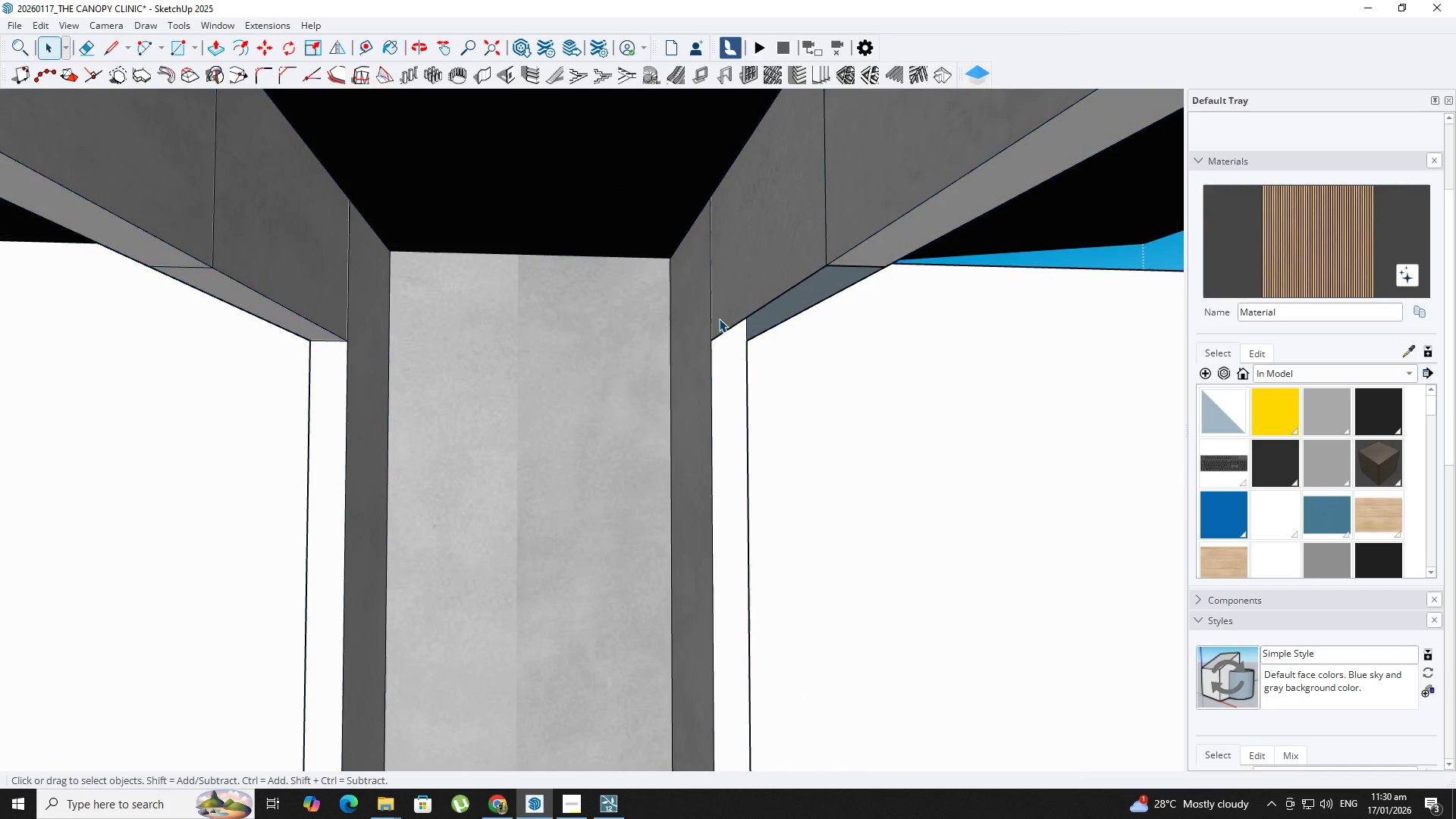 
triple_click([719, 318])
 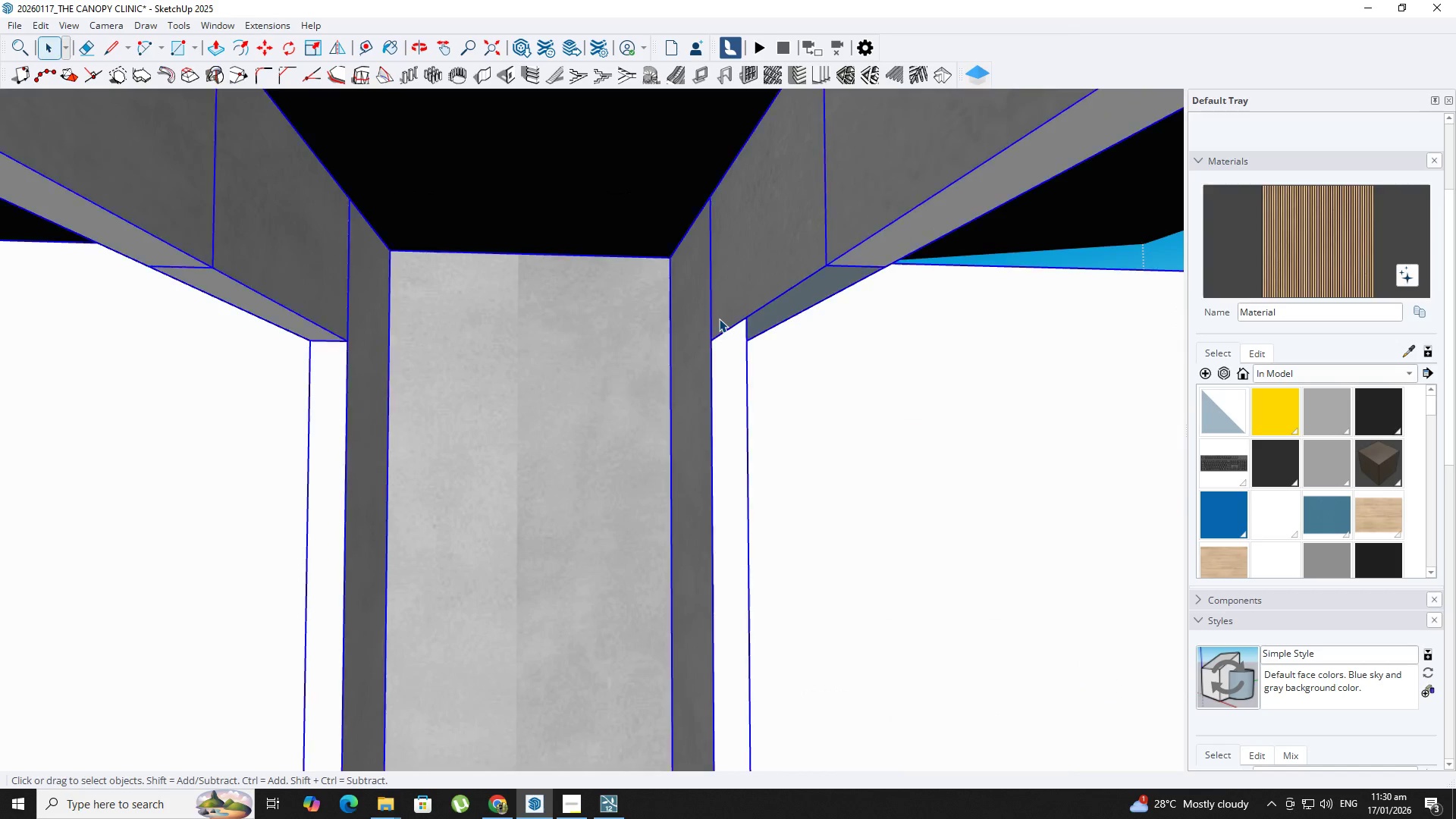 
scroll: coordinate [717, 324], scroll_direction: up, amount: 7.0
 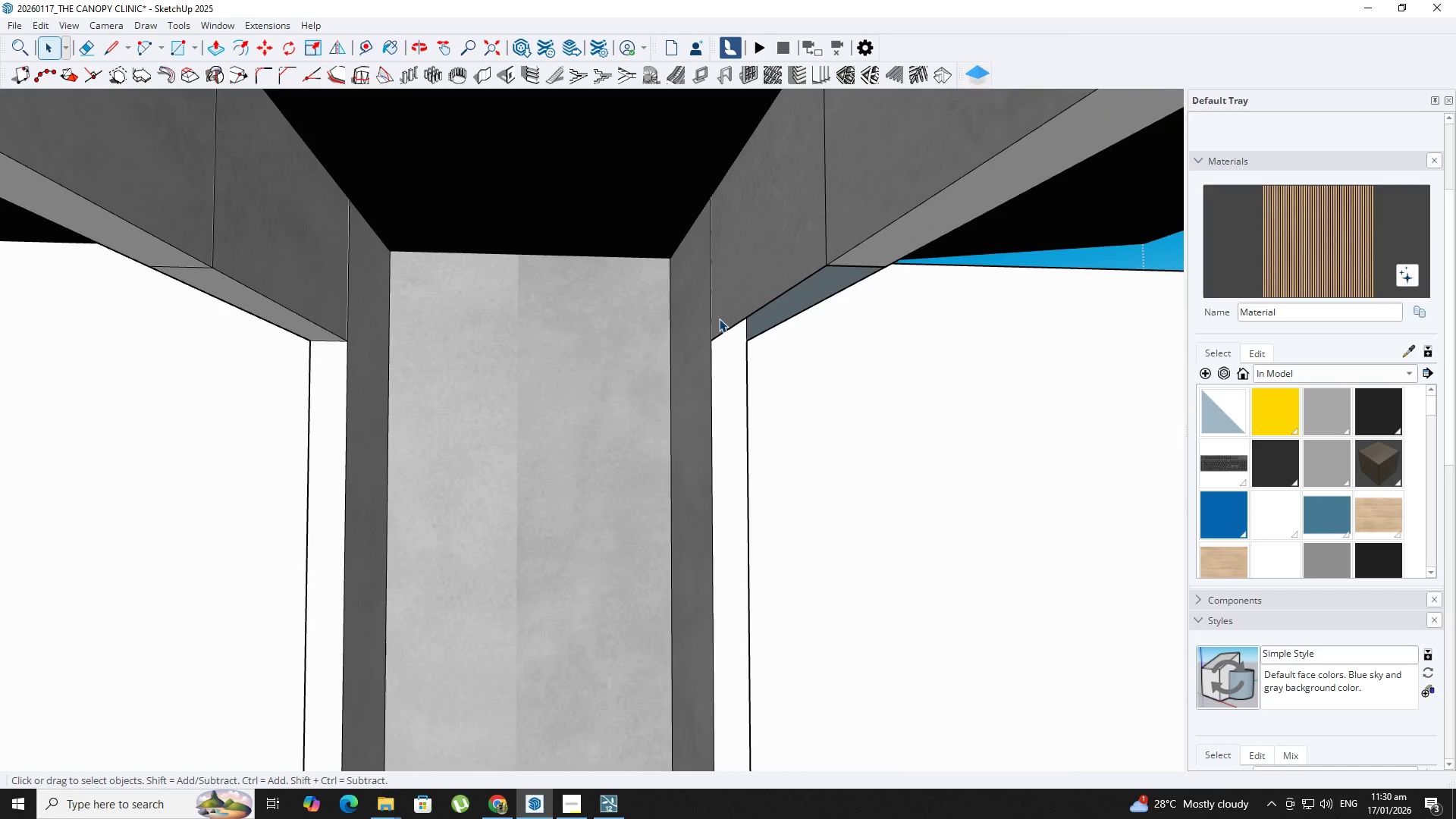 
triple_click([719, 318])
 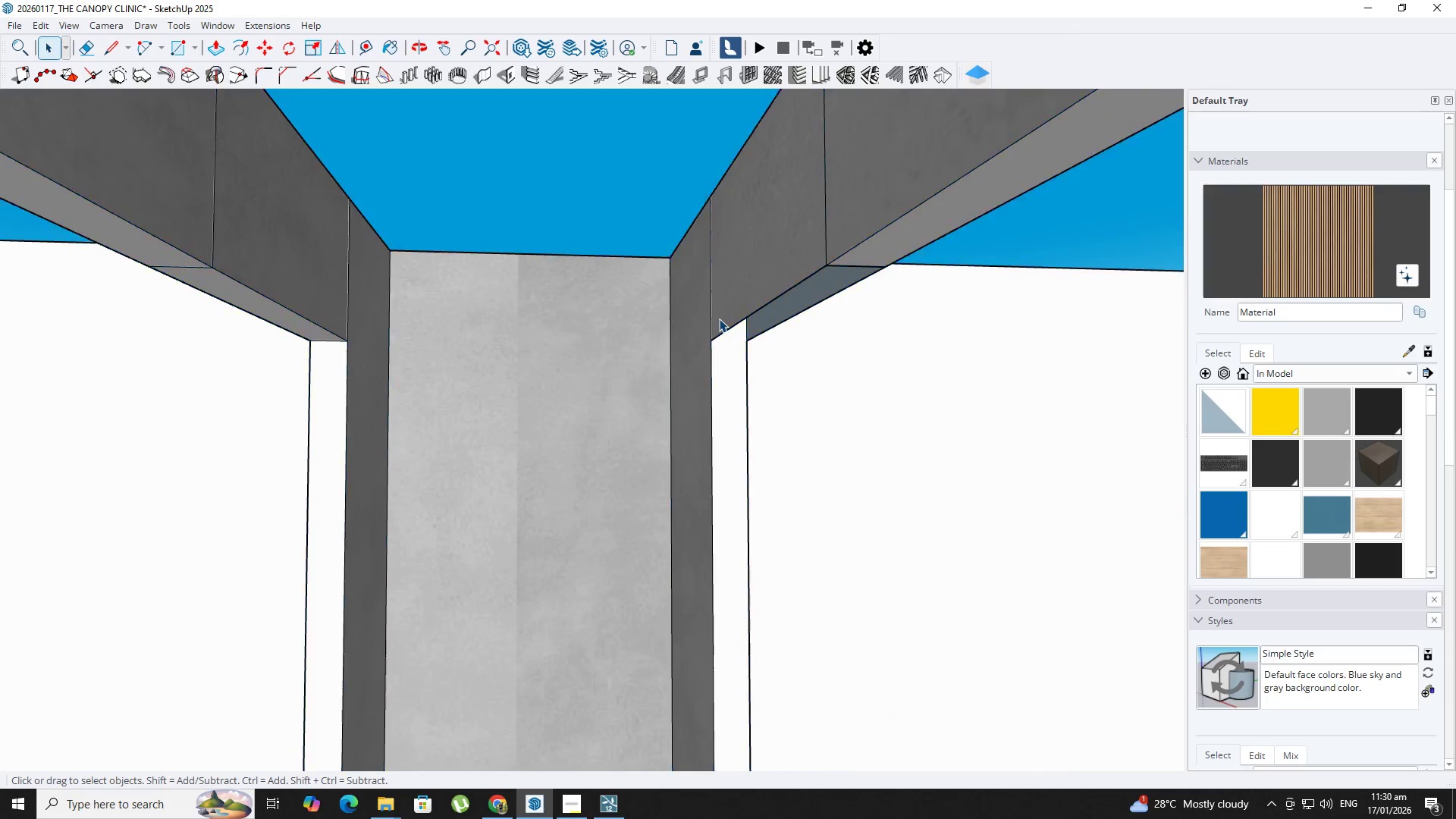 
triple_click([719, 318])
 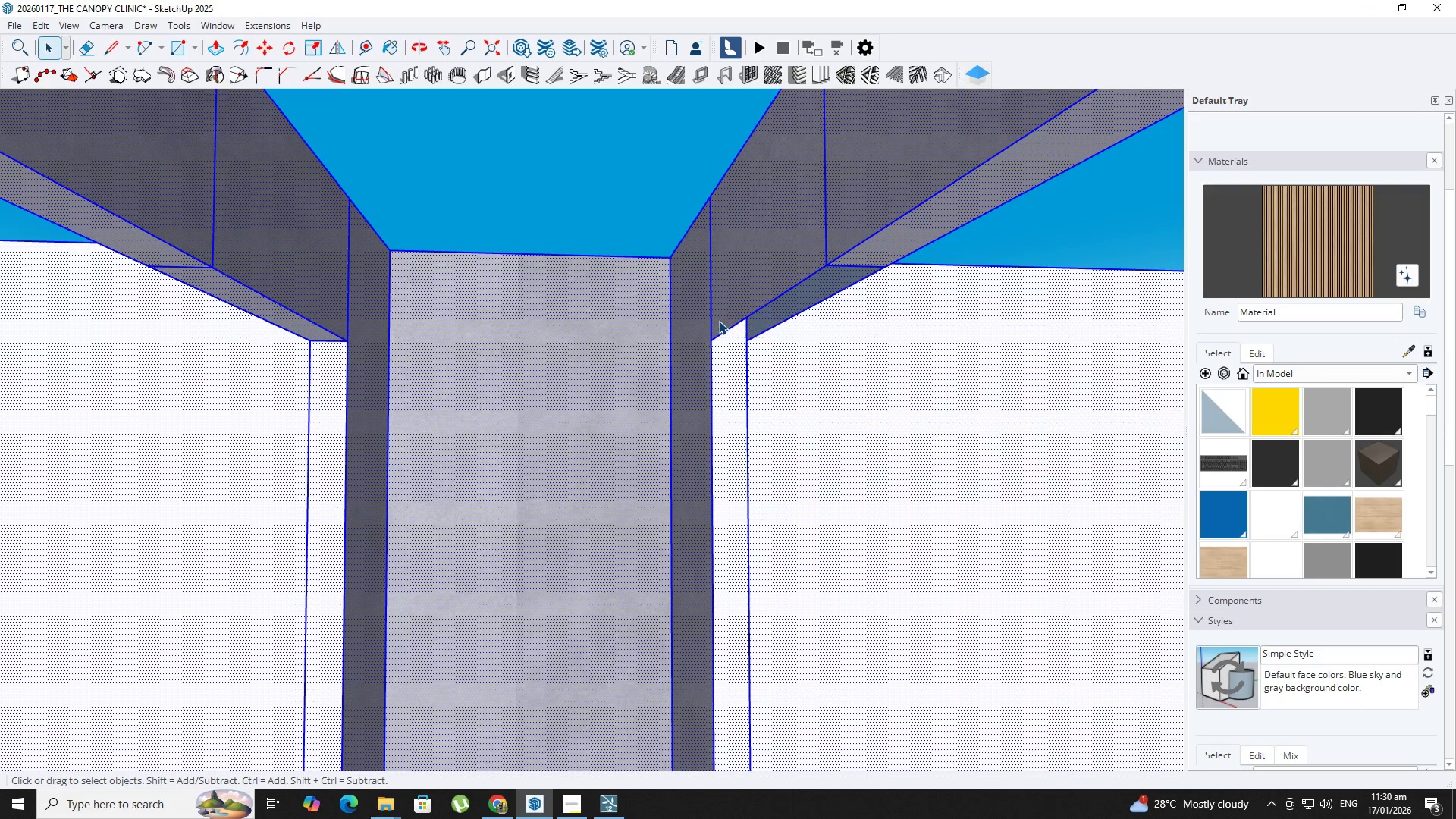 
key(L)
 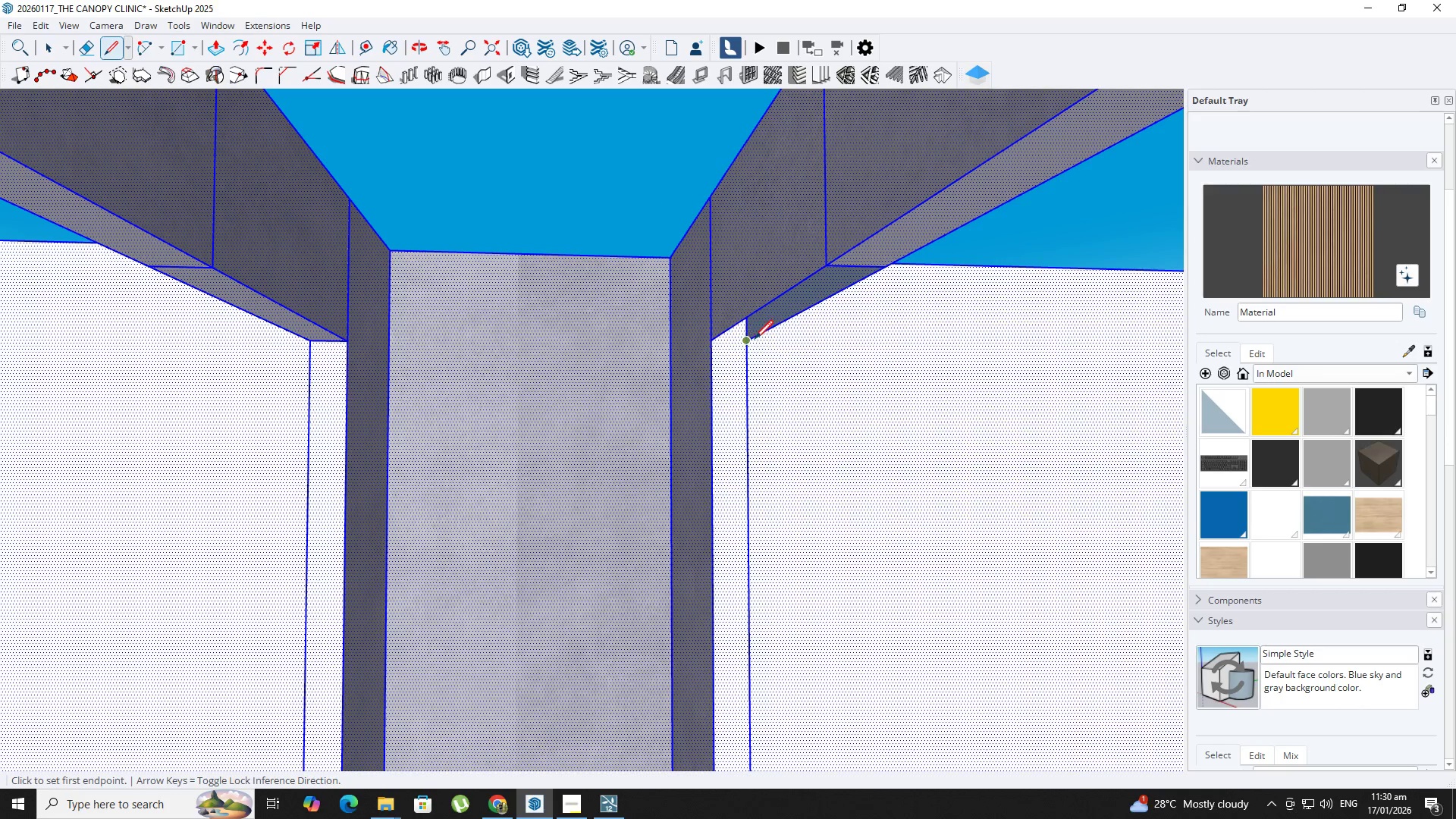 
left_click([754, 340])
 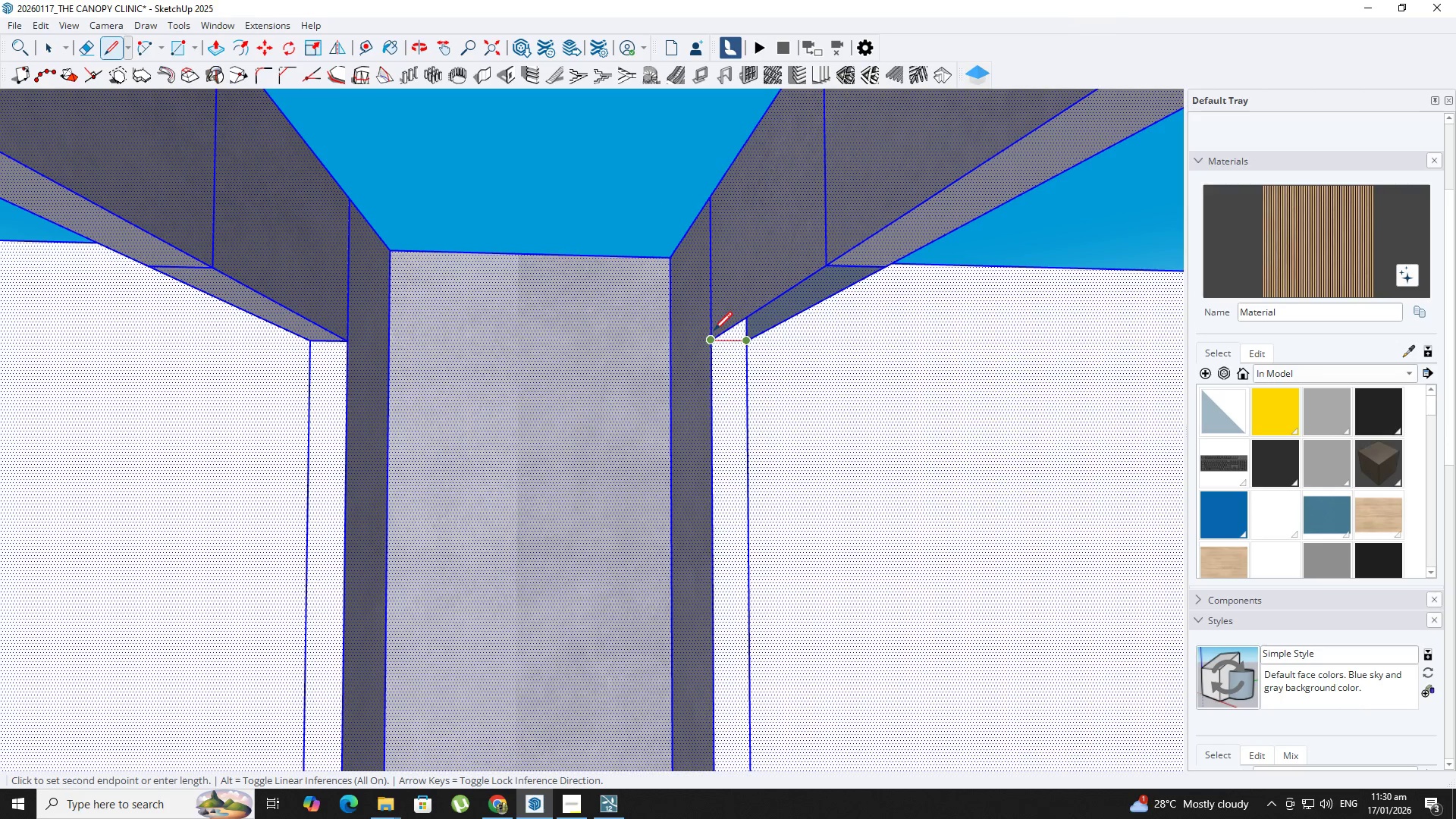 
left_click([714, 332])
 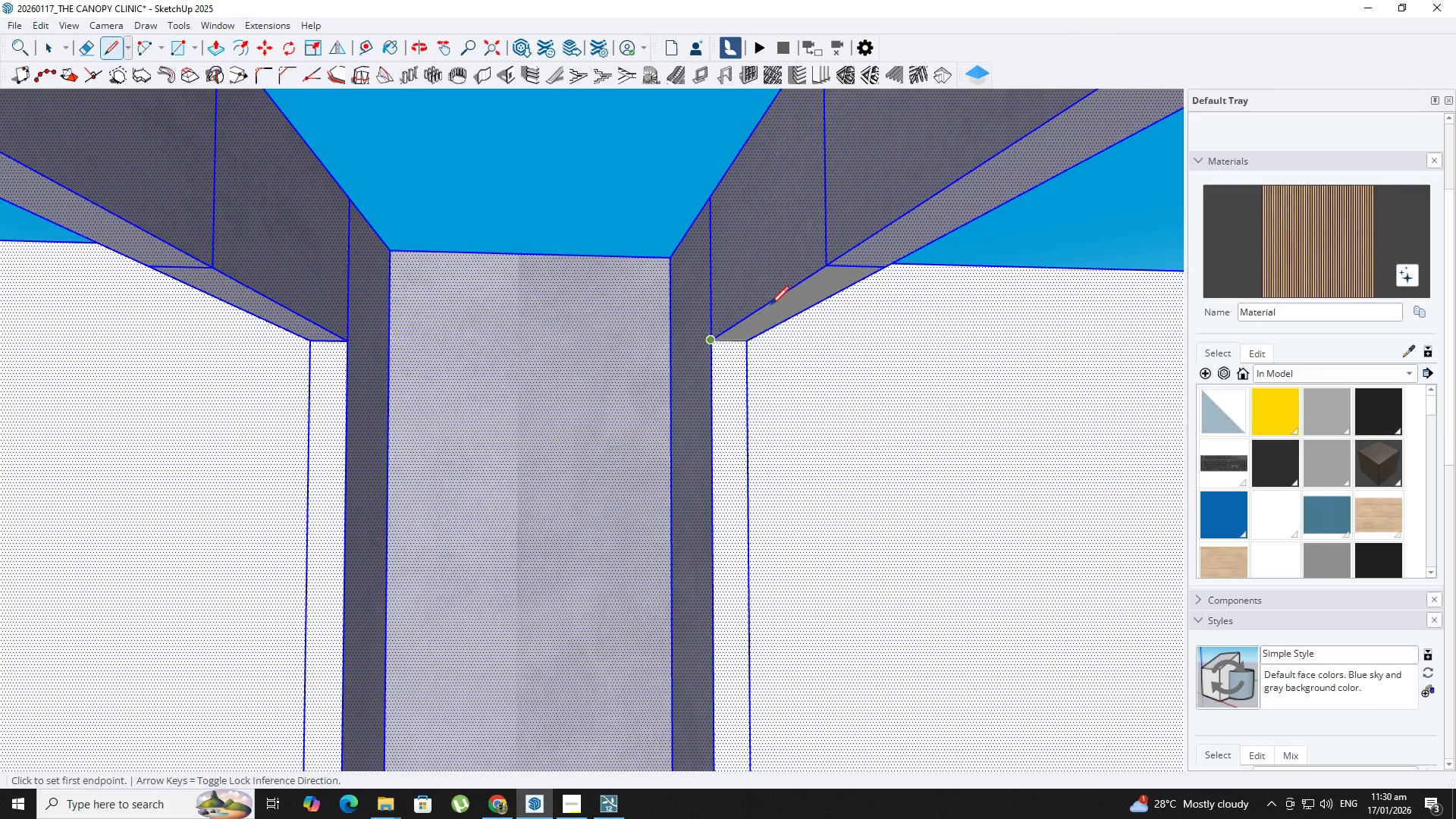 
type(EB)
 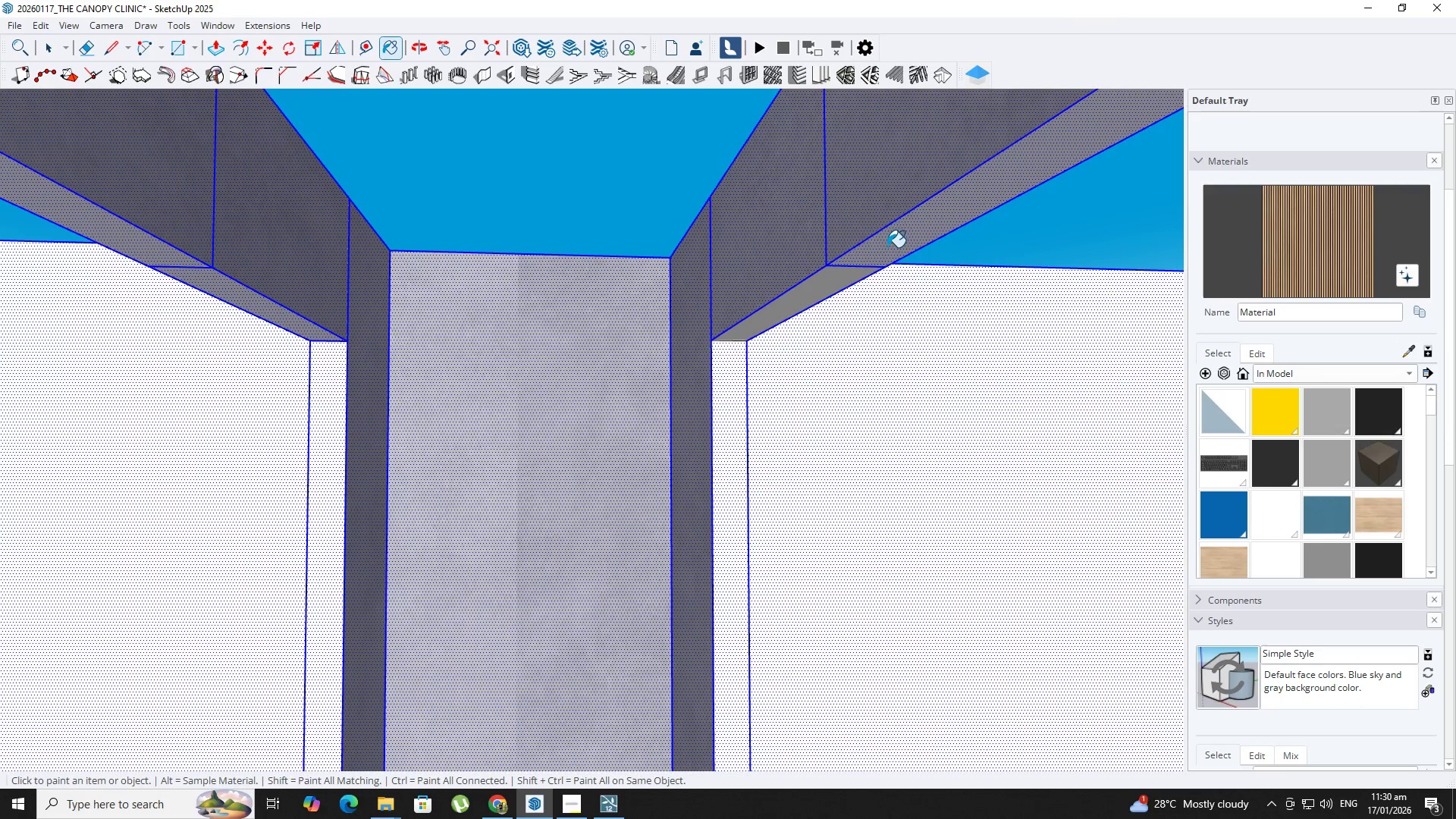 
hold_key(key=AltLeft, duration=0.38)
left_click([886, 251])
 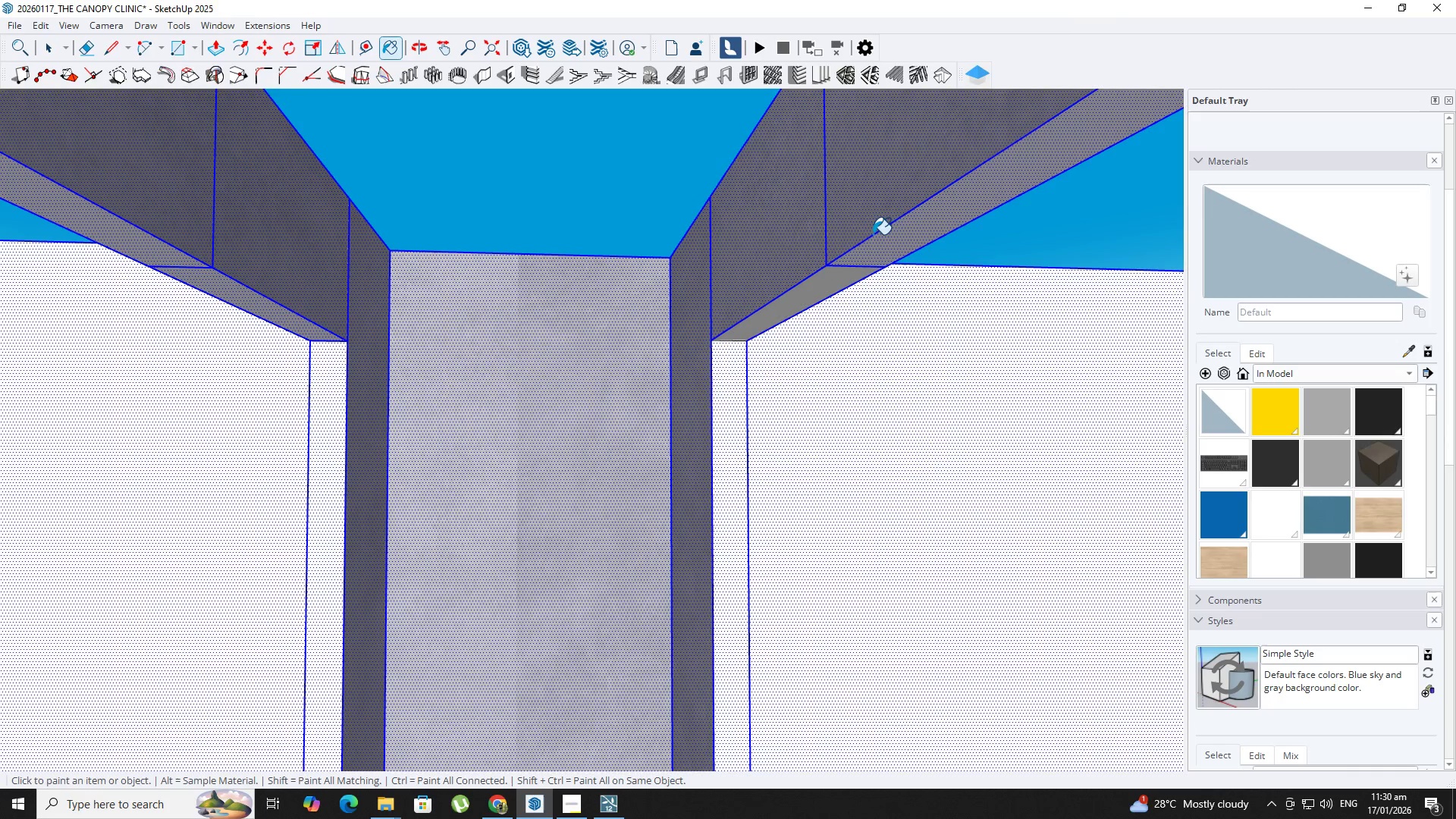 
hold_key(key=AltLeft, duration=0.34)
 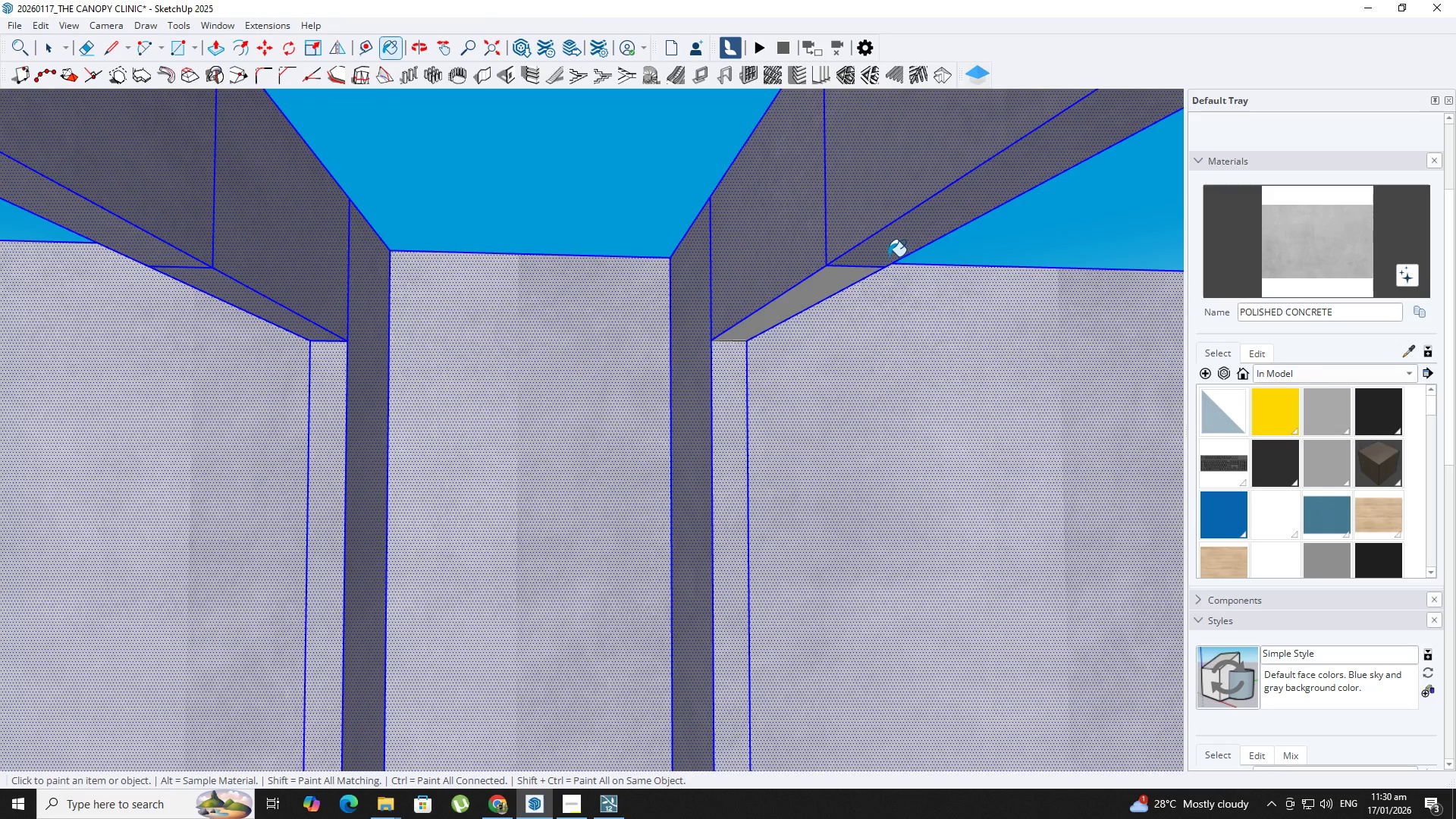 
key(Control+ControlLeft)
 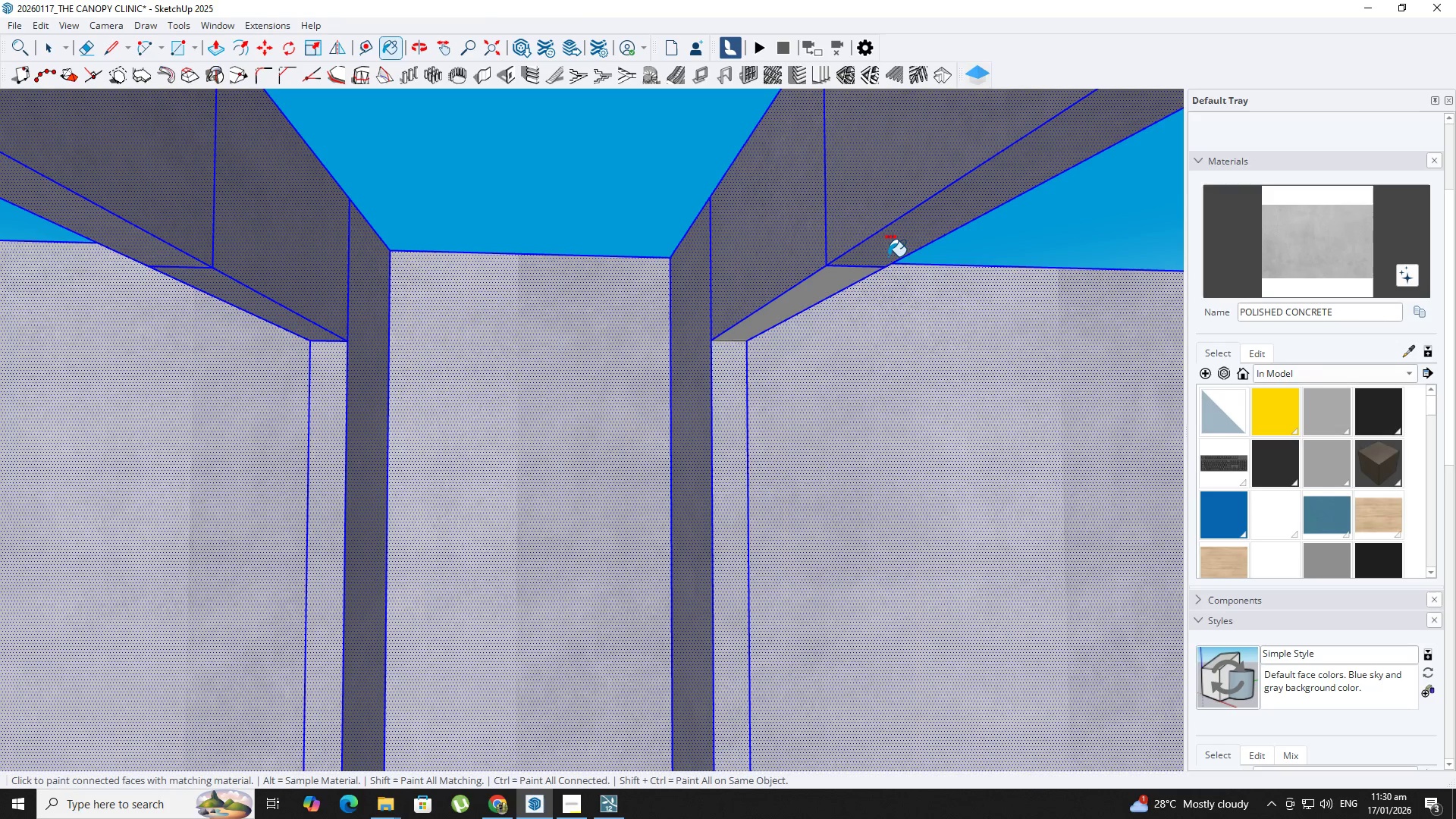 
key(Control+Z)
 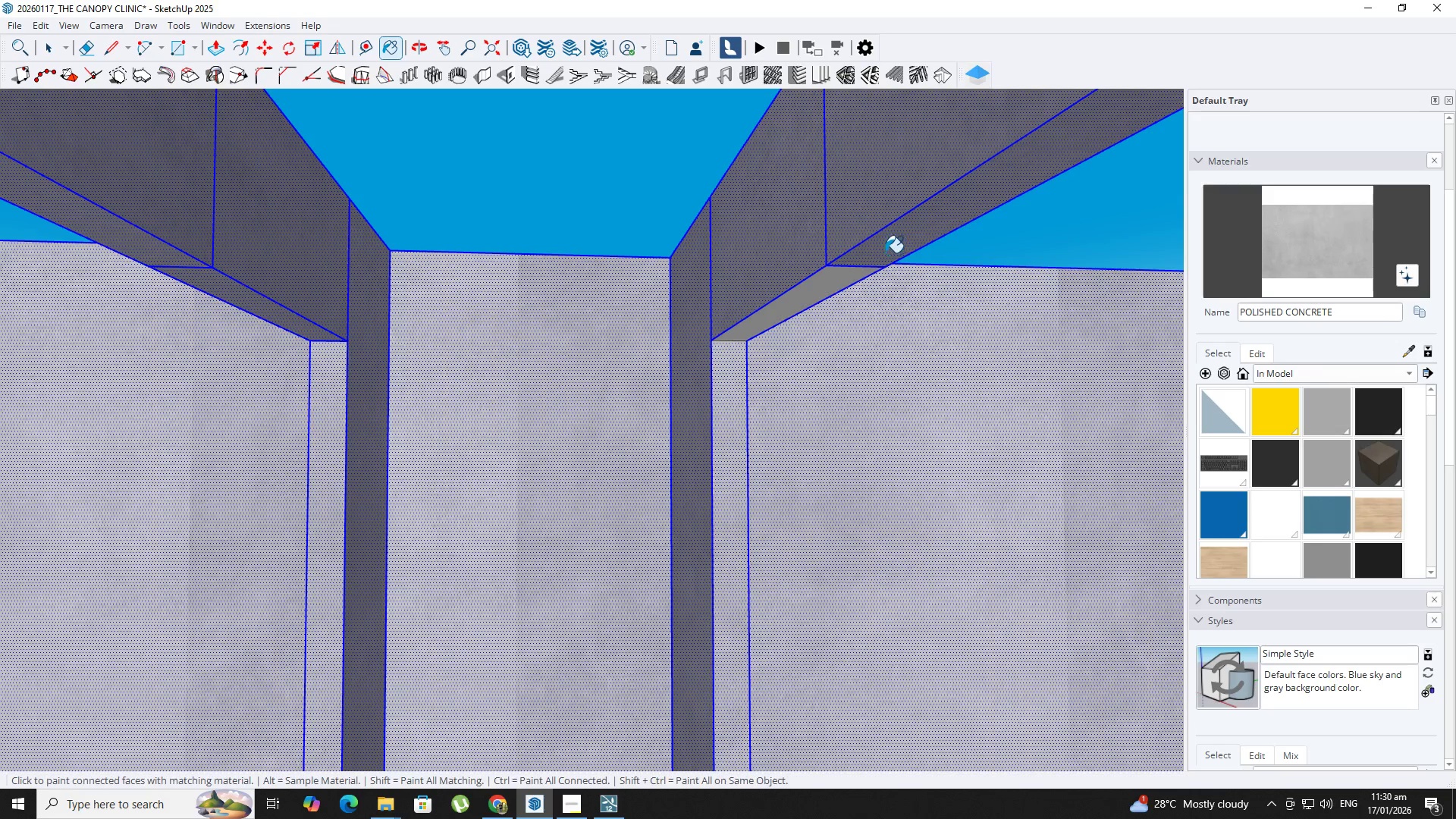 
key(Space)
 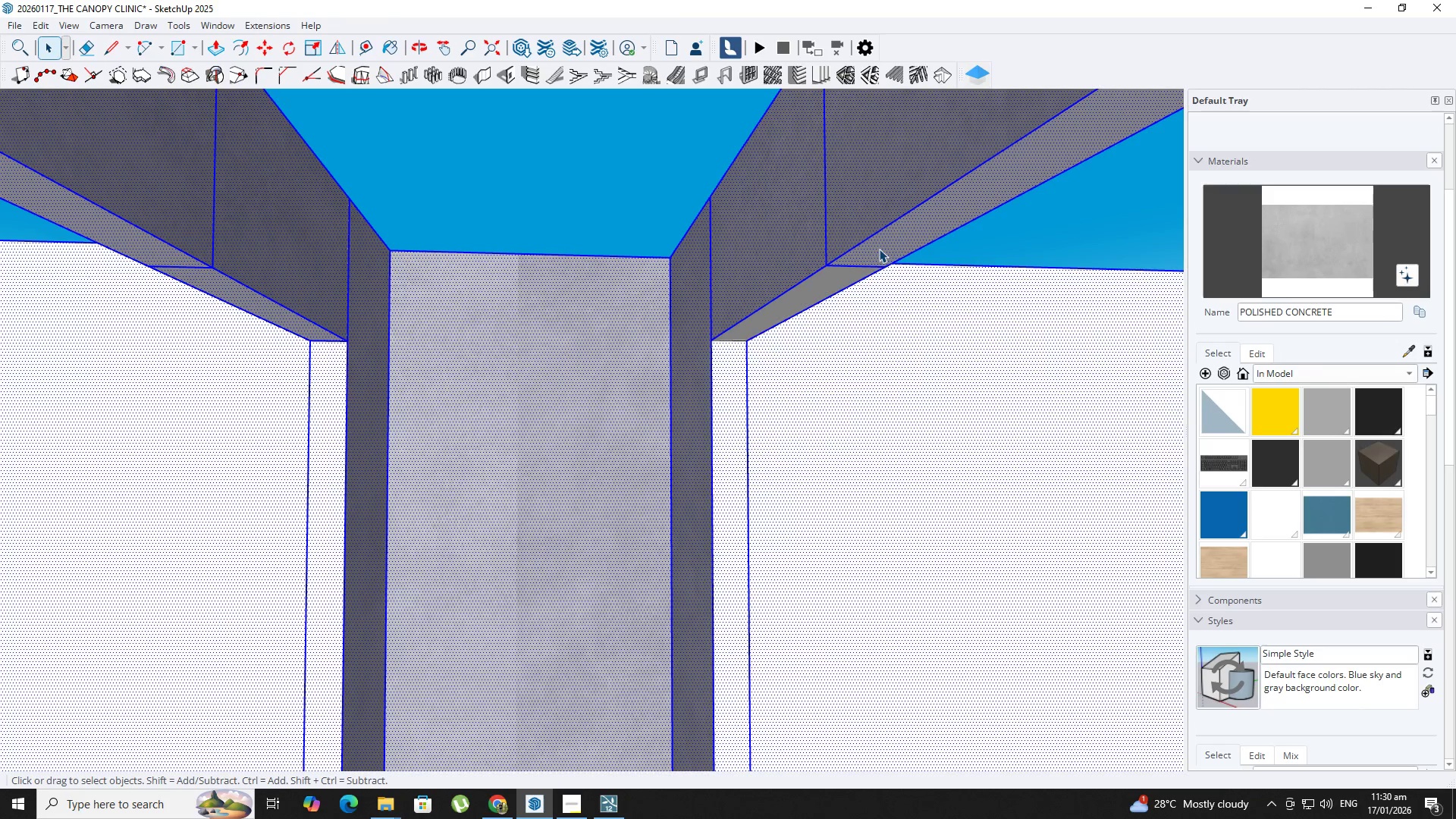 
left_click([879, 249])
 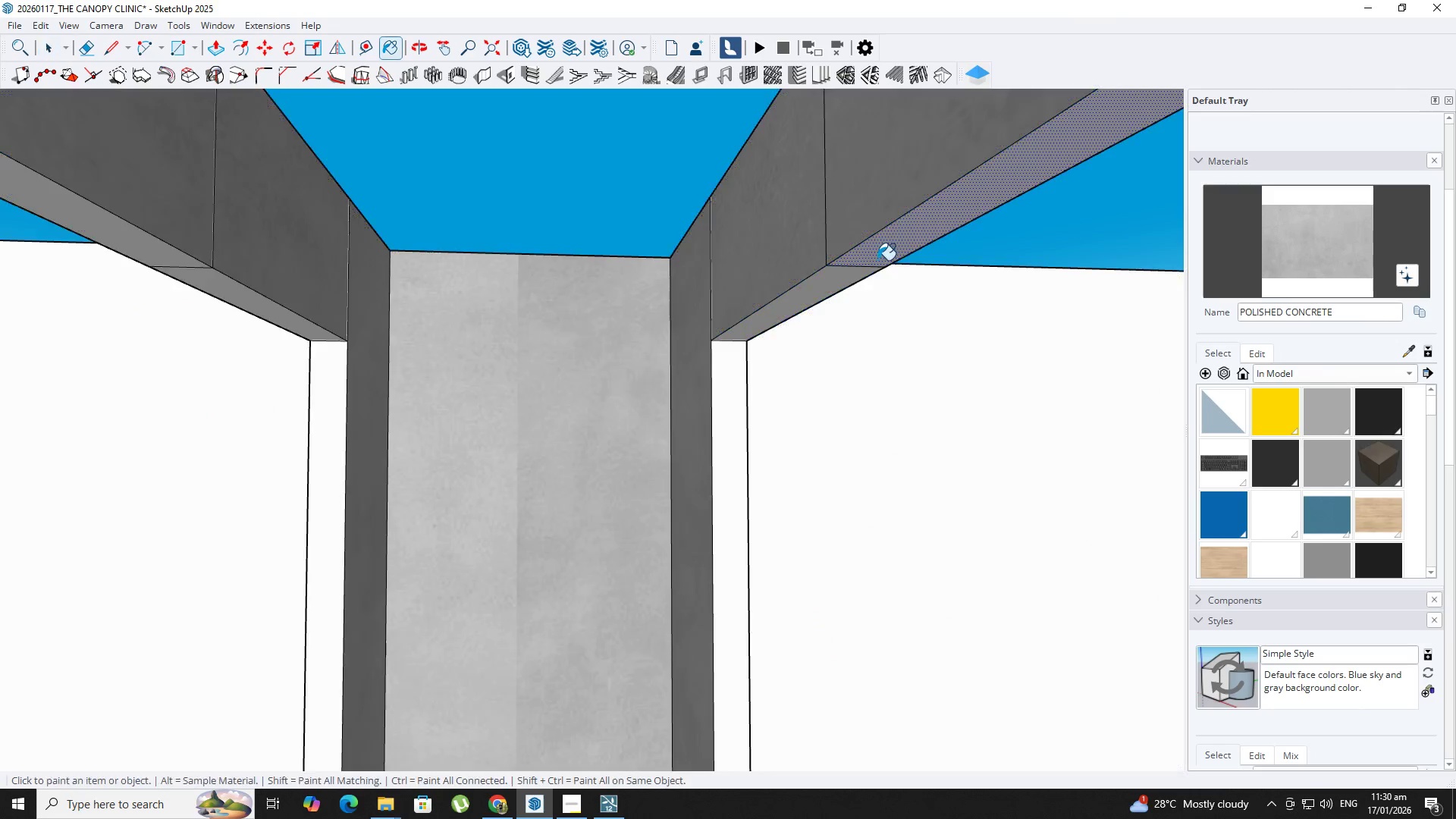 
key(B)
 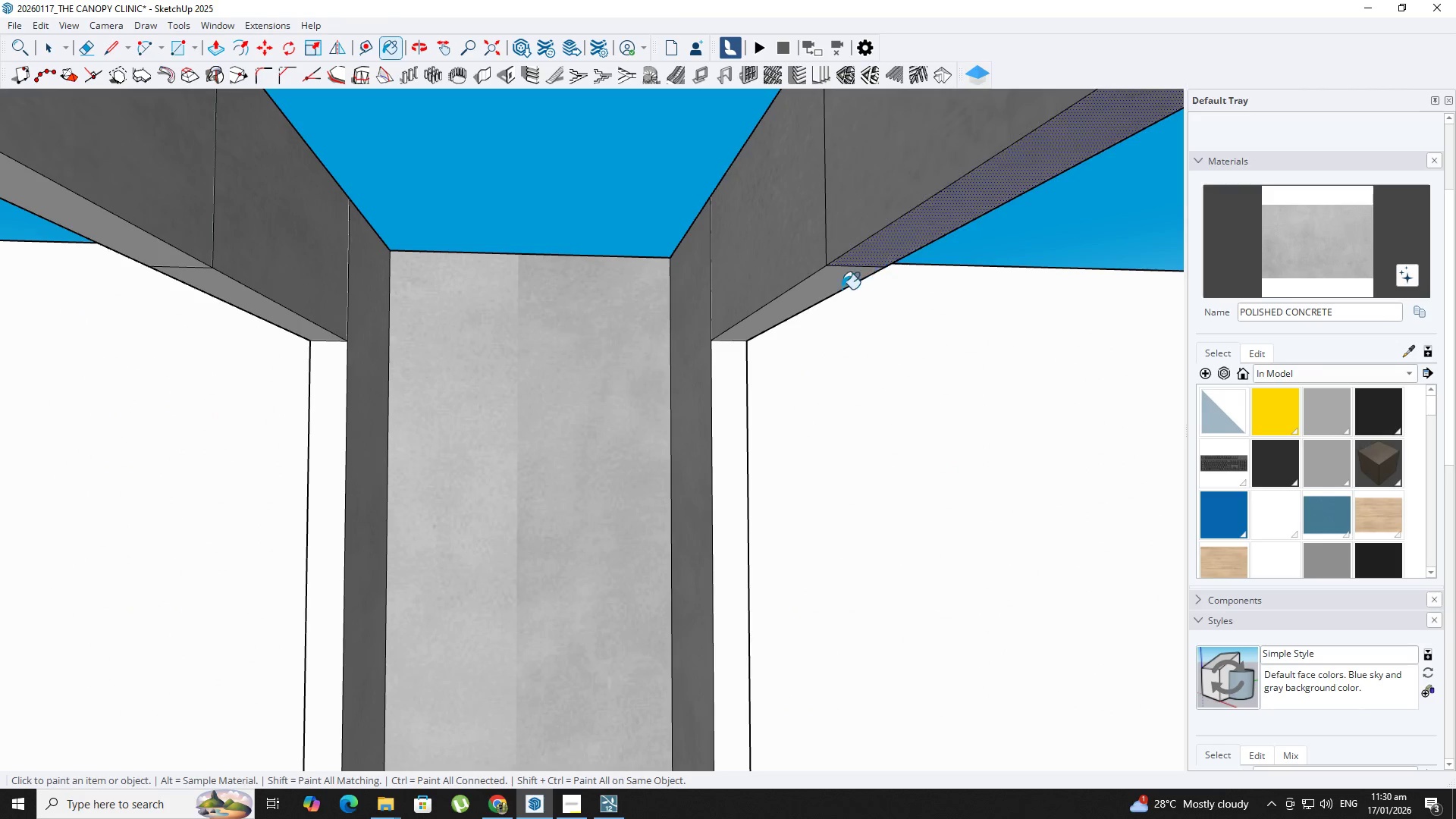 
triple_click([812, 283])
 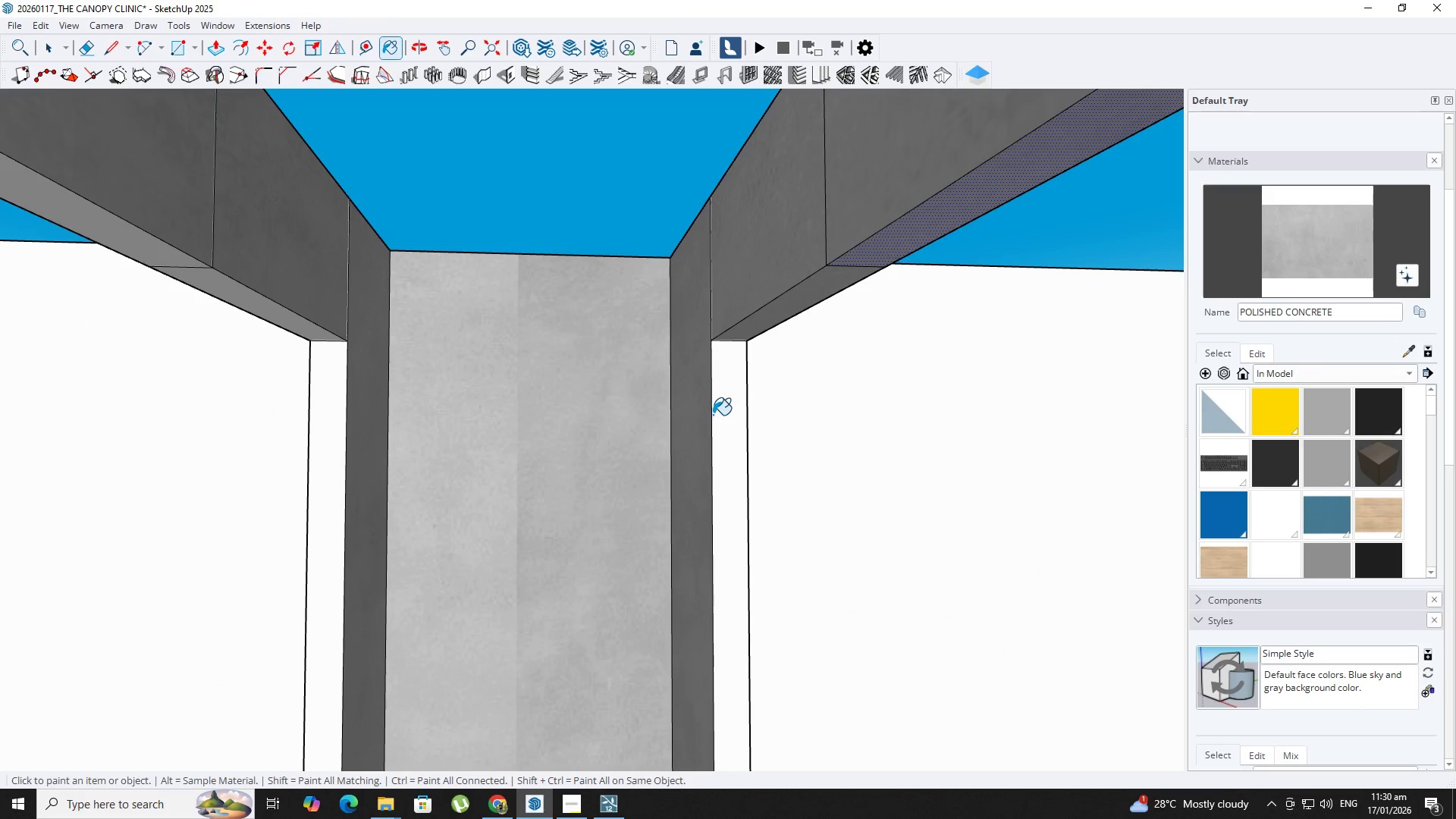 
left_click([715, 414])
 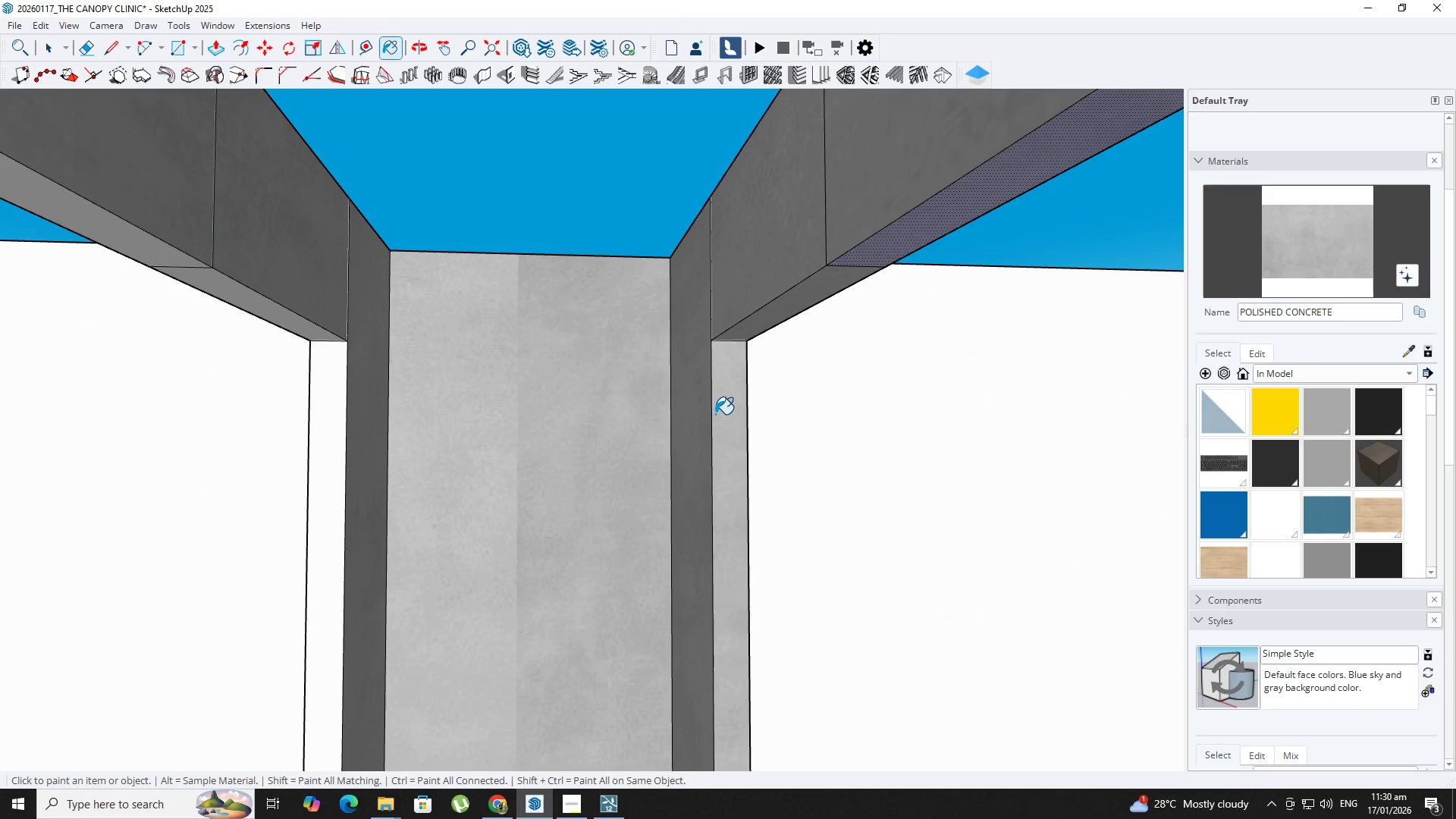 
scroll: coordinate [715, 414], scroll_direction: down, amount: 7.0
 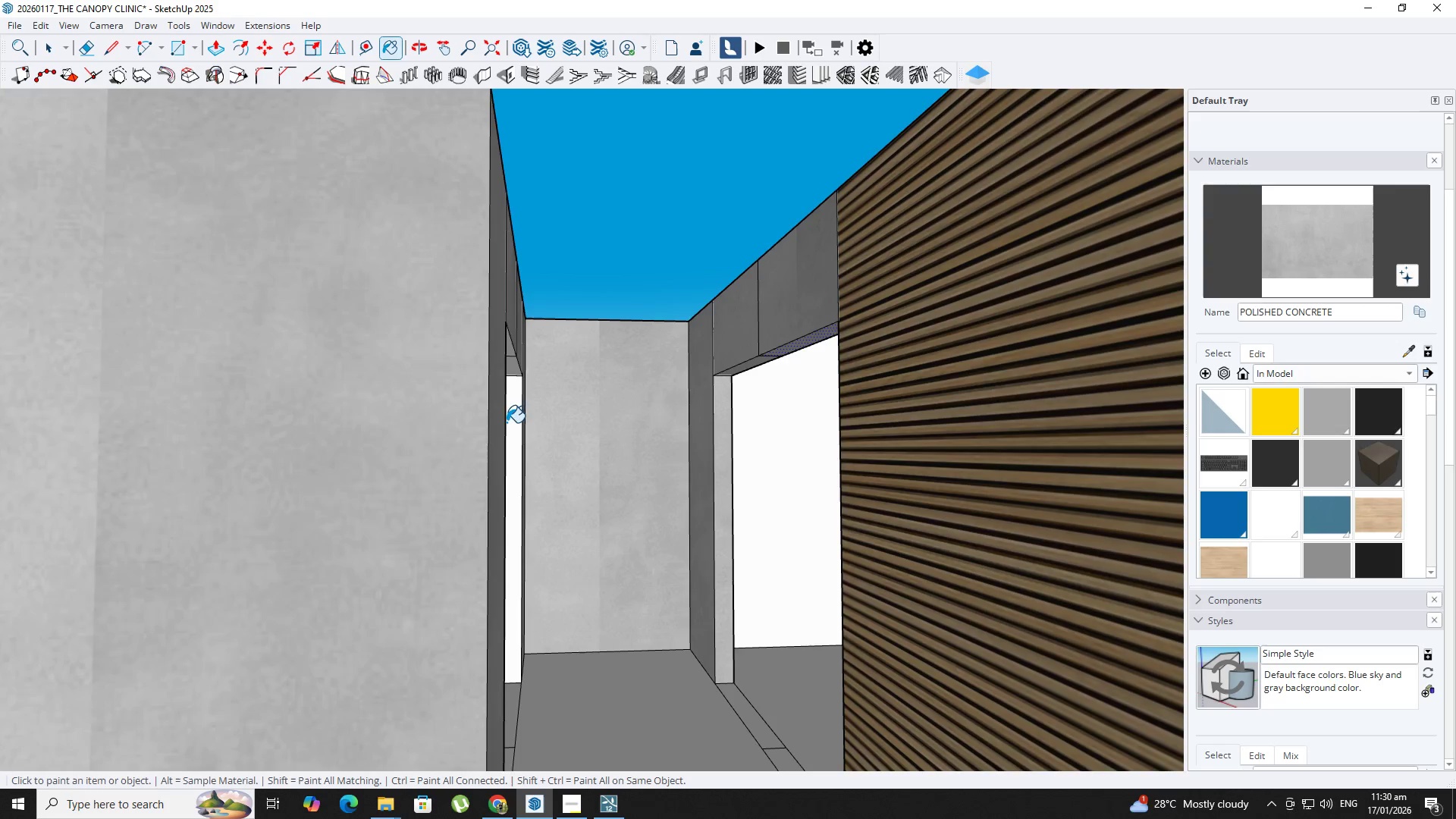 
left_click([523, 391])
 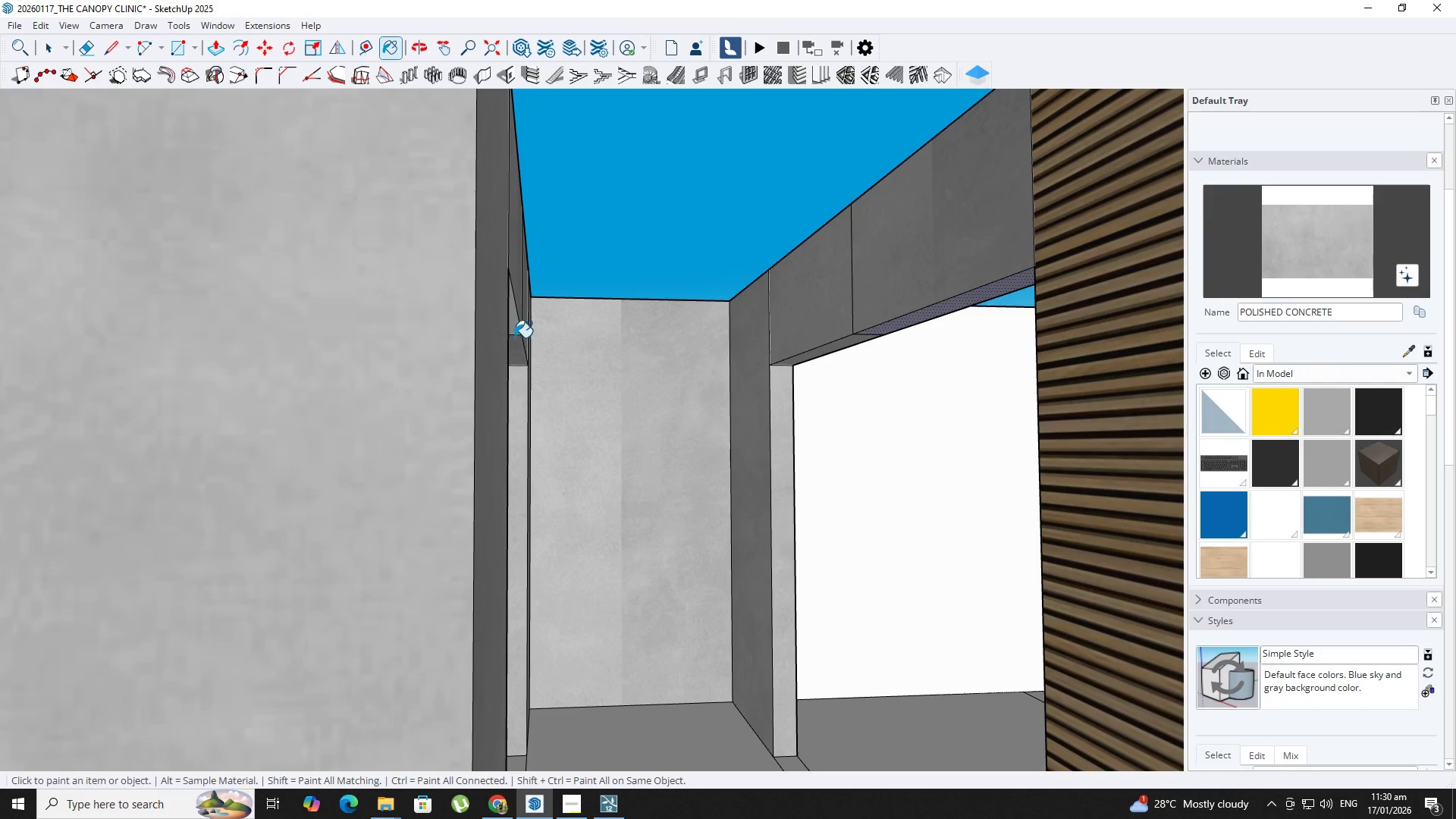 
scroll: coordinate [507, 403], scroll_direction: up, amount: 5.0
 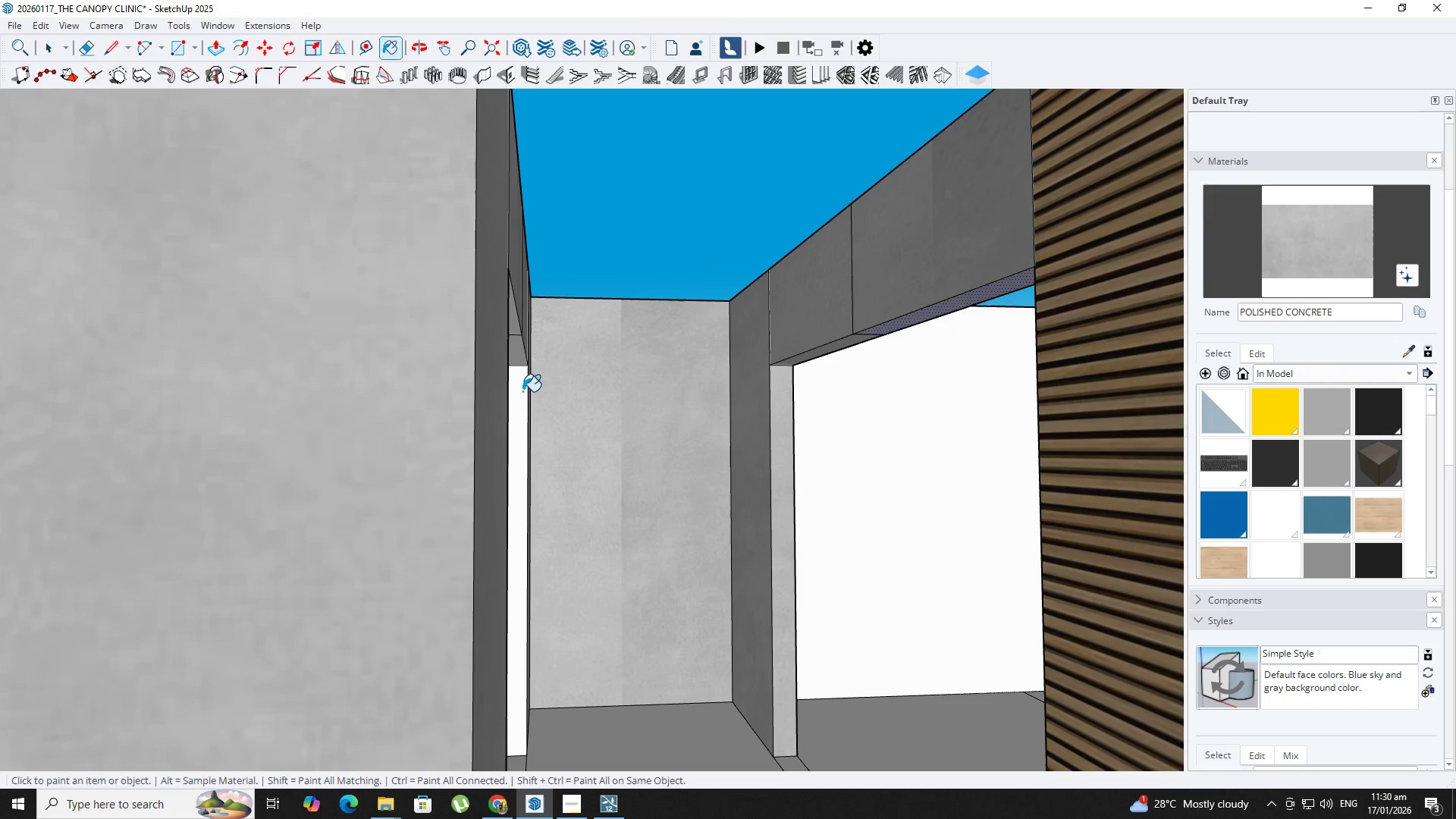 
triple_click([509, 328])
 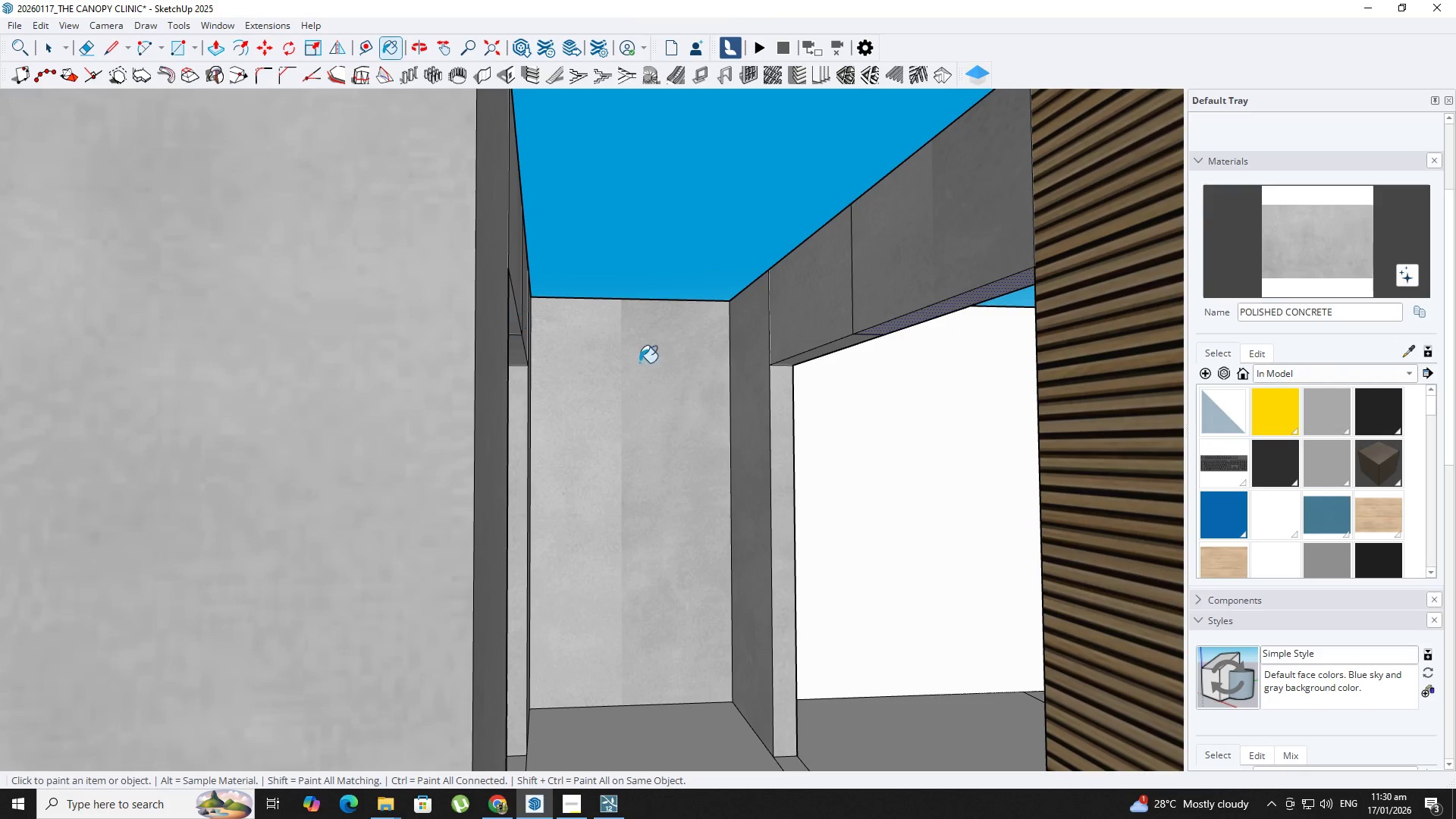 
hold_key(key=ShiftLeft, duration=0.59)
 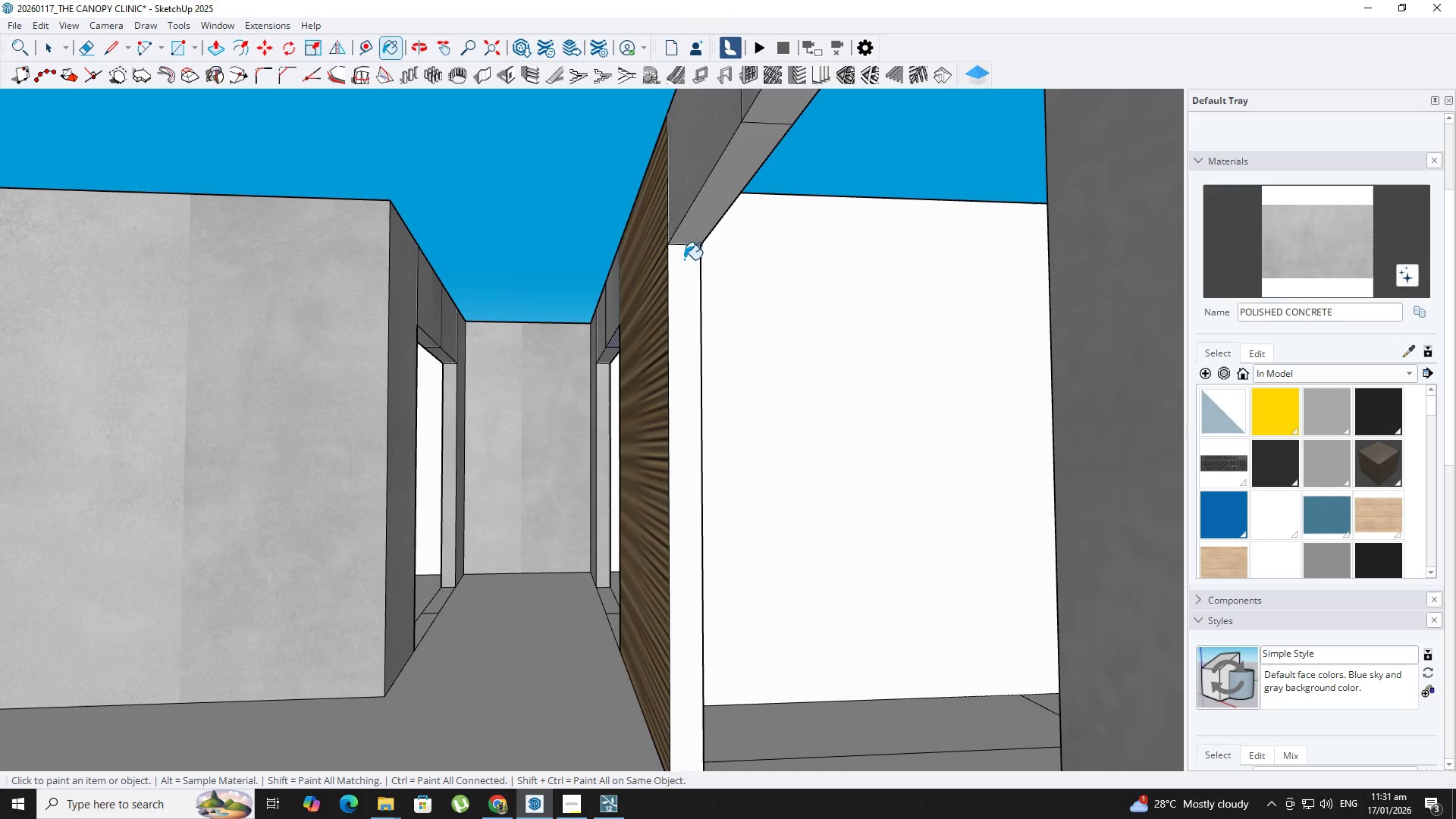 
scroll: coordinate [988, 336], scroll_direction: down, amount: 6.0
 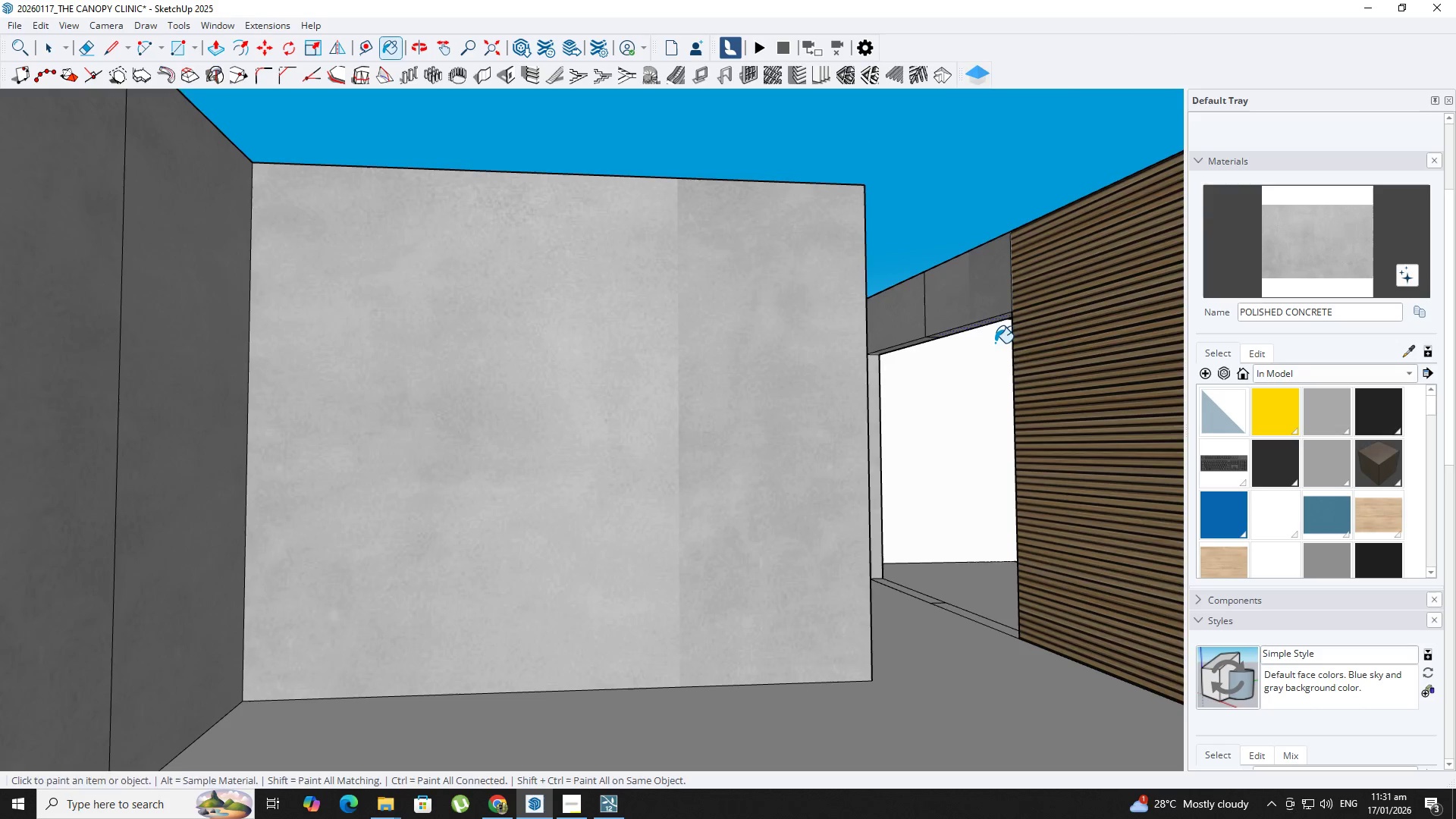 
double_click([697, 231])
 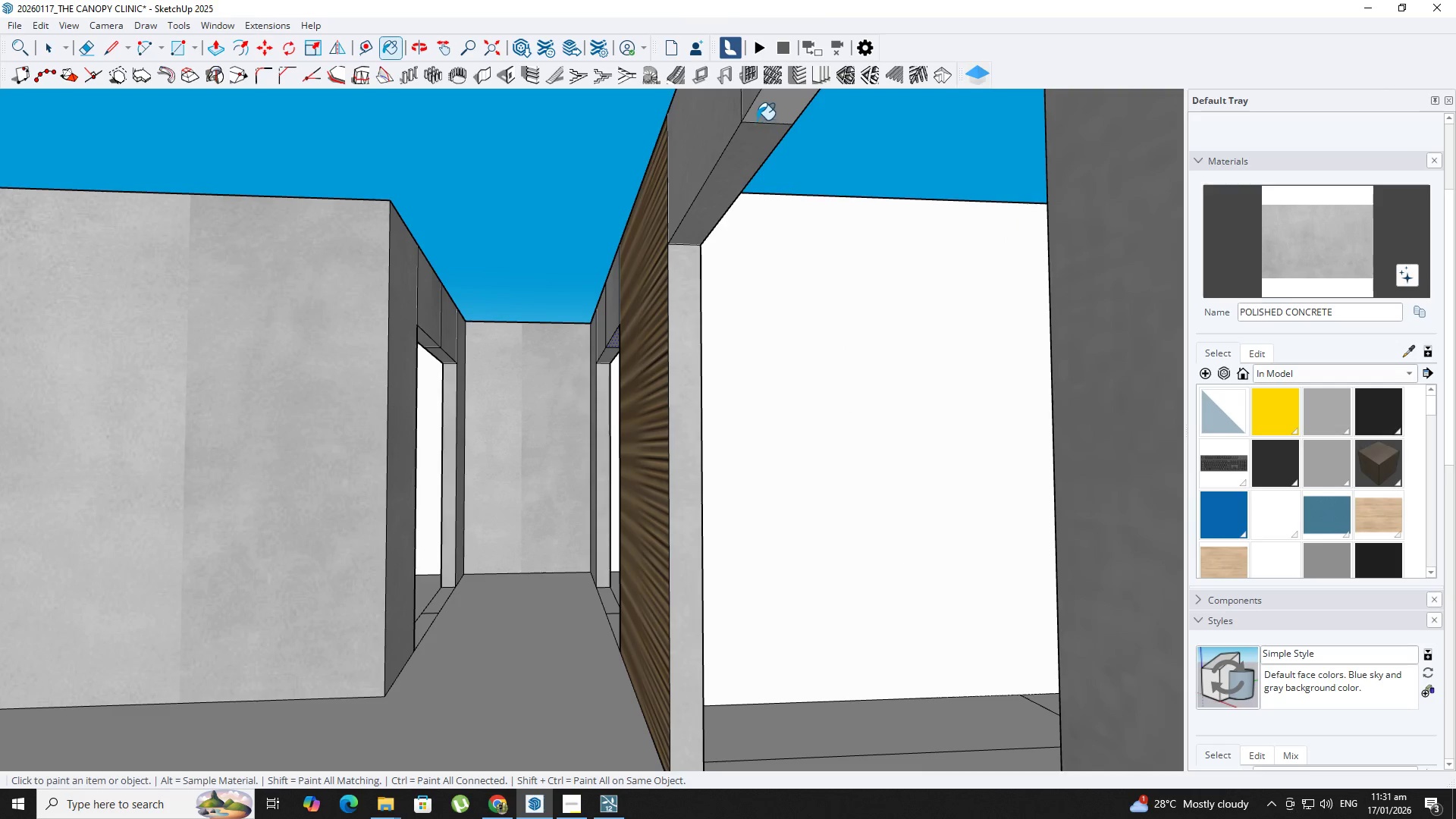 
left_click([765, 108])
 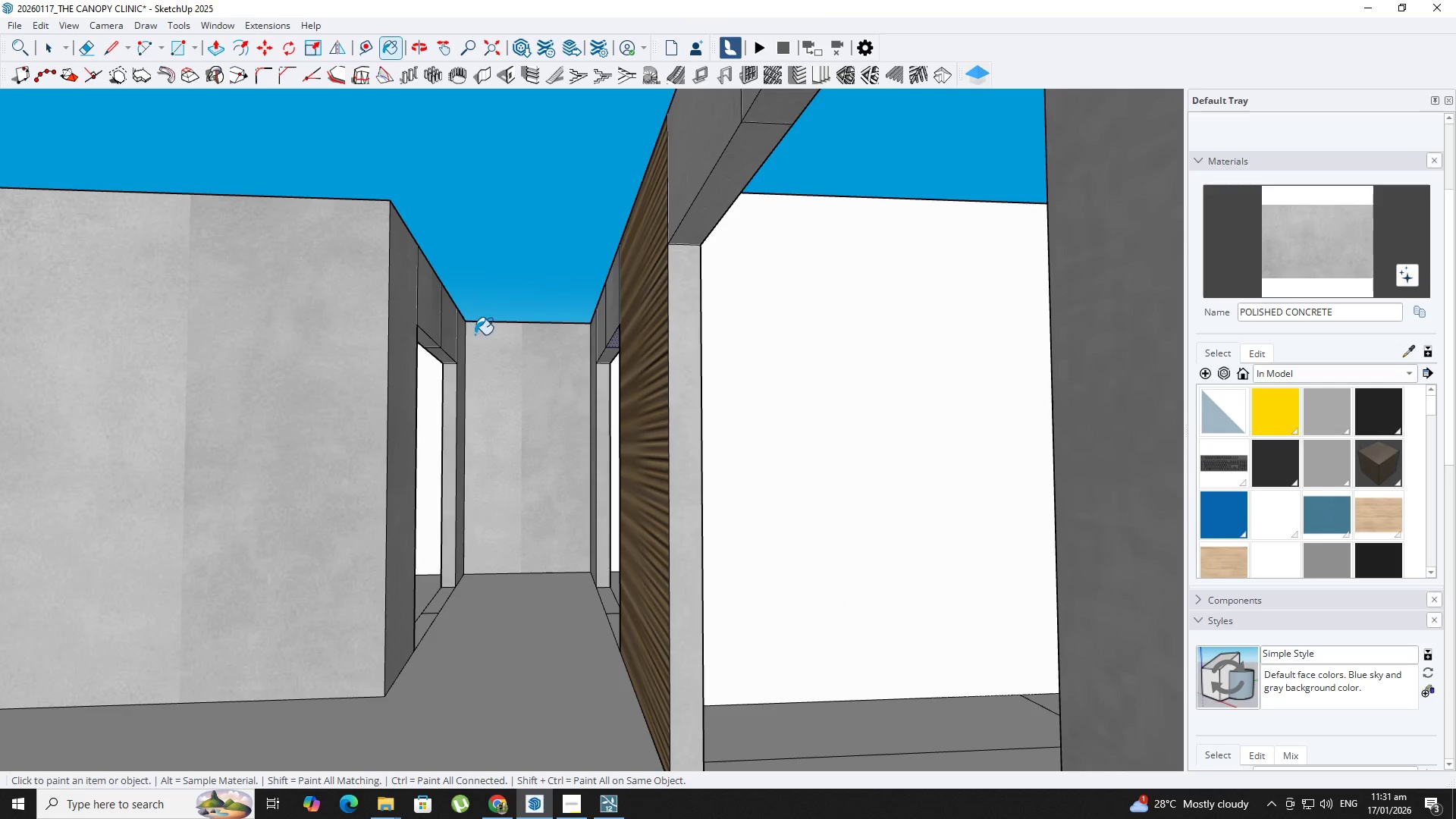 
scroll: coordinate [798, 428], scroll_direction: up, amount: 8.0
 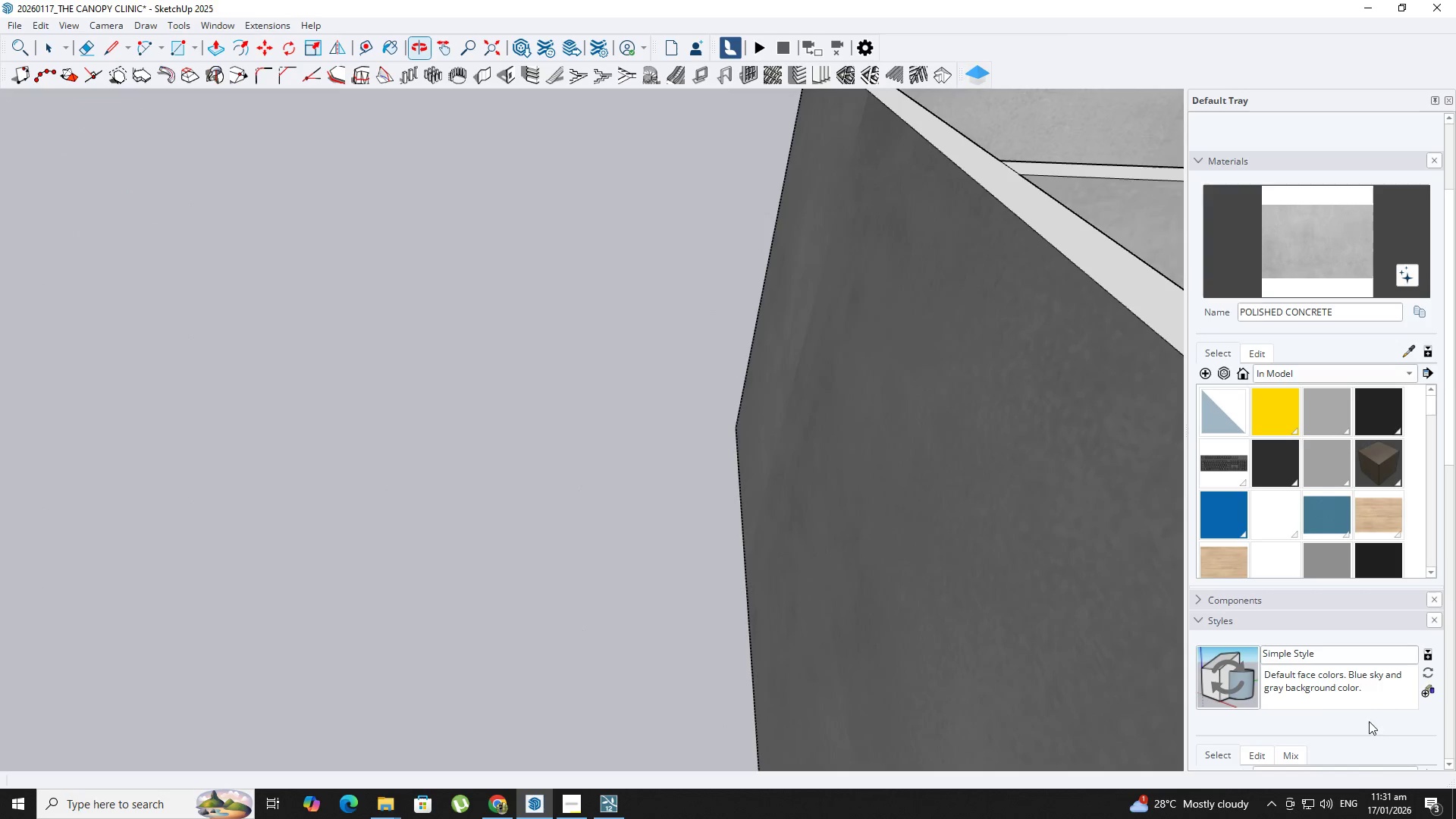 
hold_key(key=ShiftLeft, duration=0.58)
 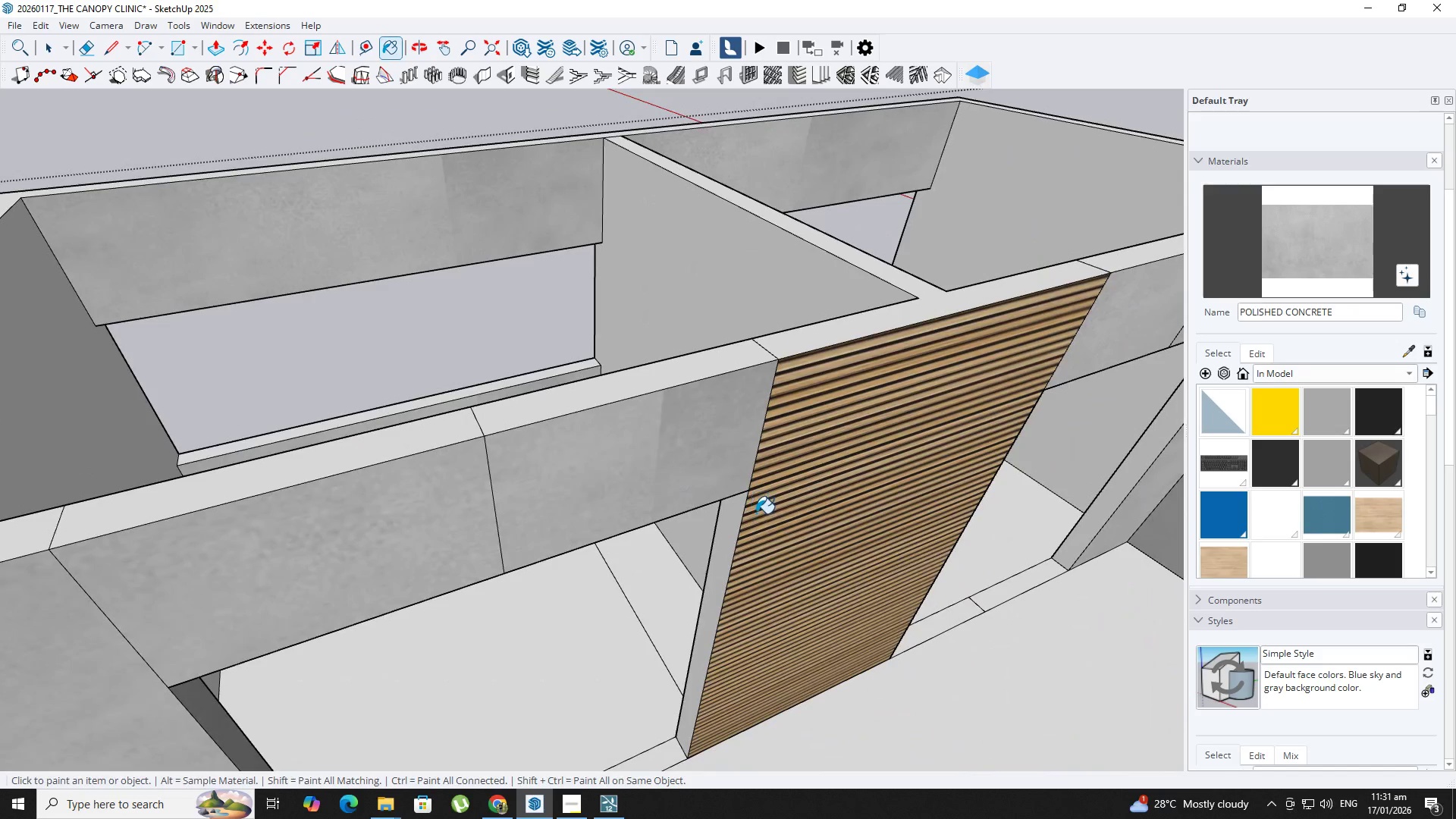 
scroll: coordinate [834, 354], scroll_direction: up, amount: 1.0
 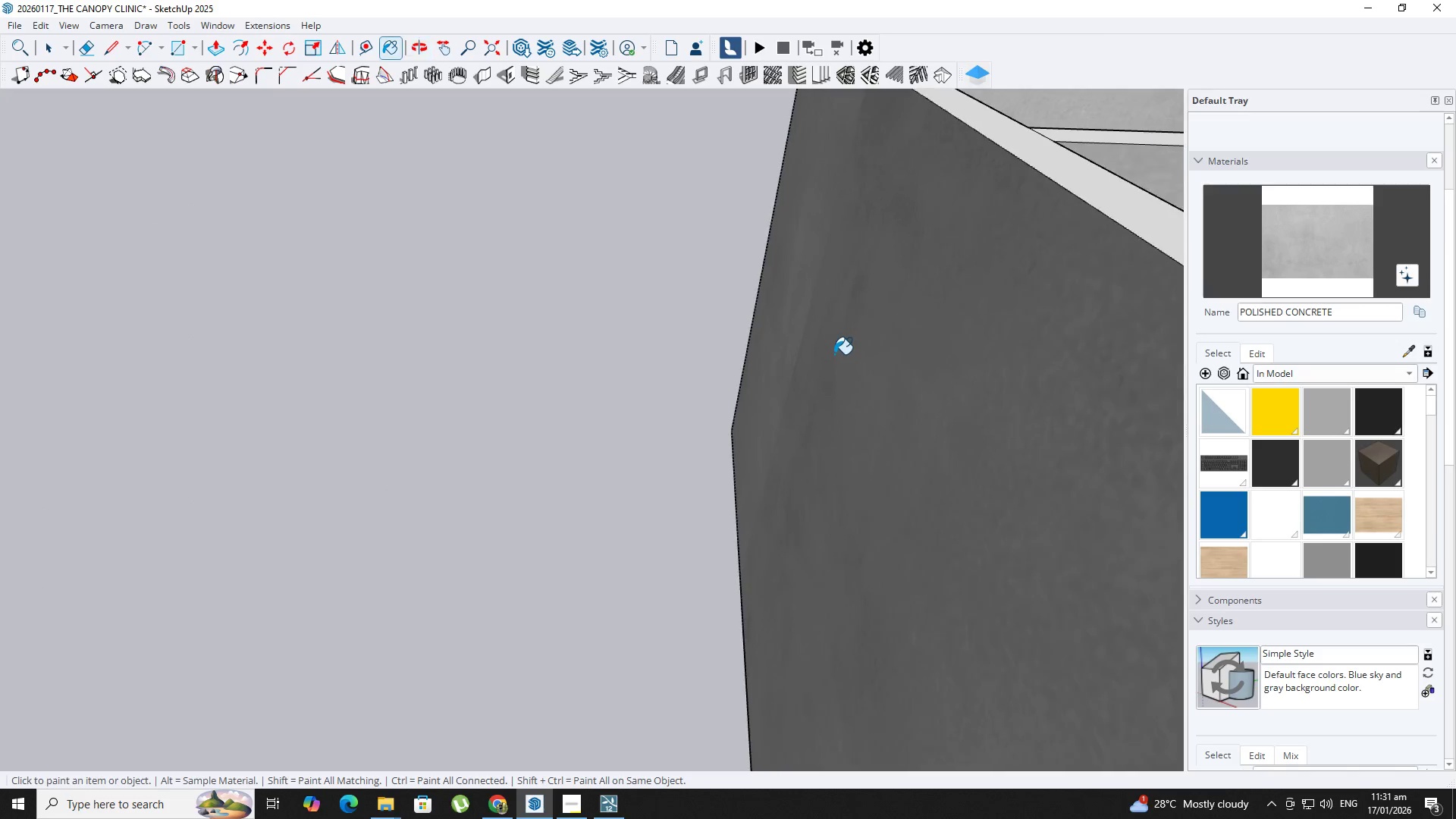 
left_click([711, 515])
 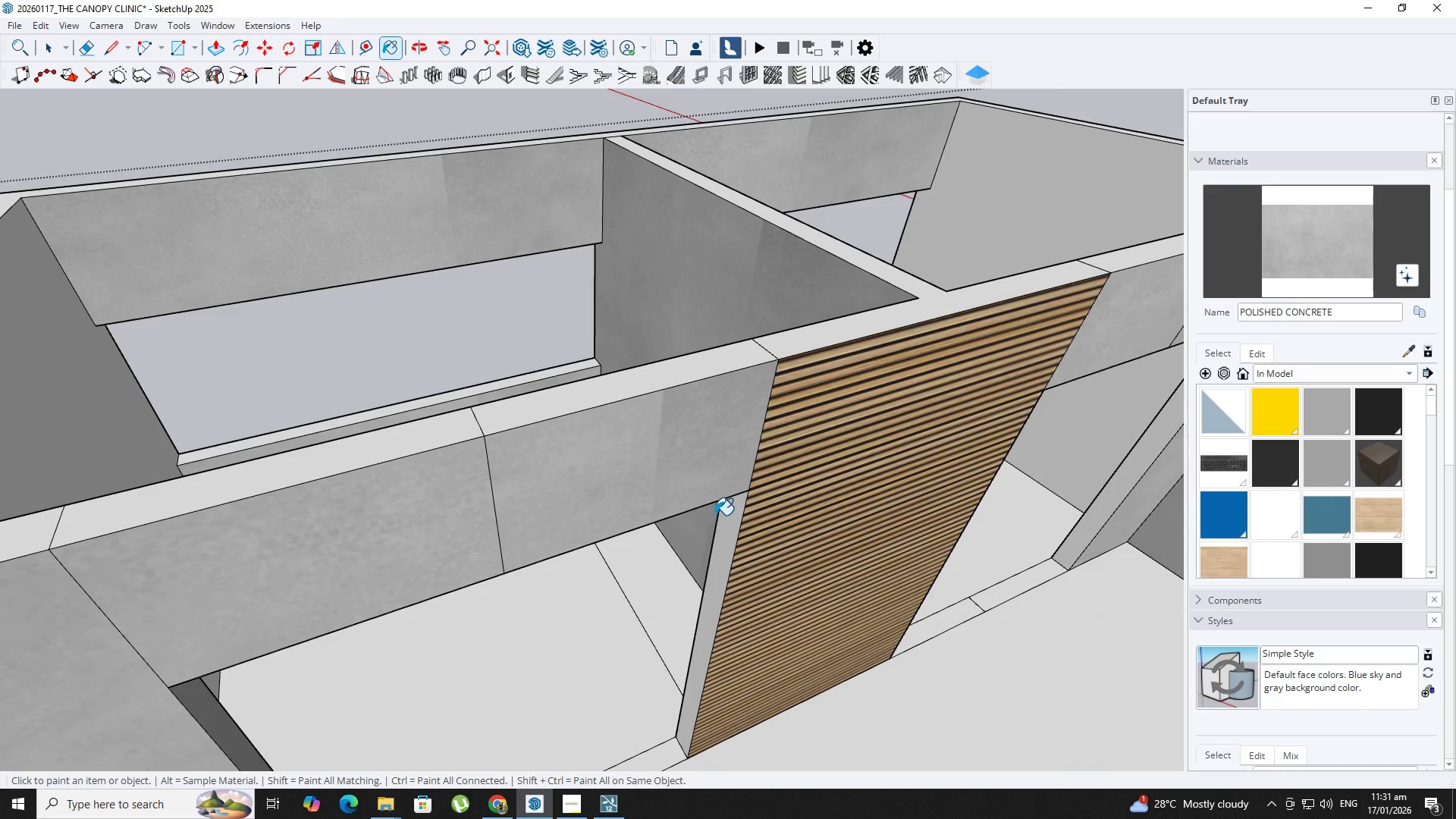 
key(Control+Z)
 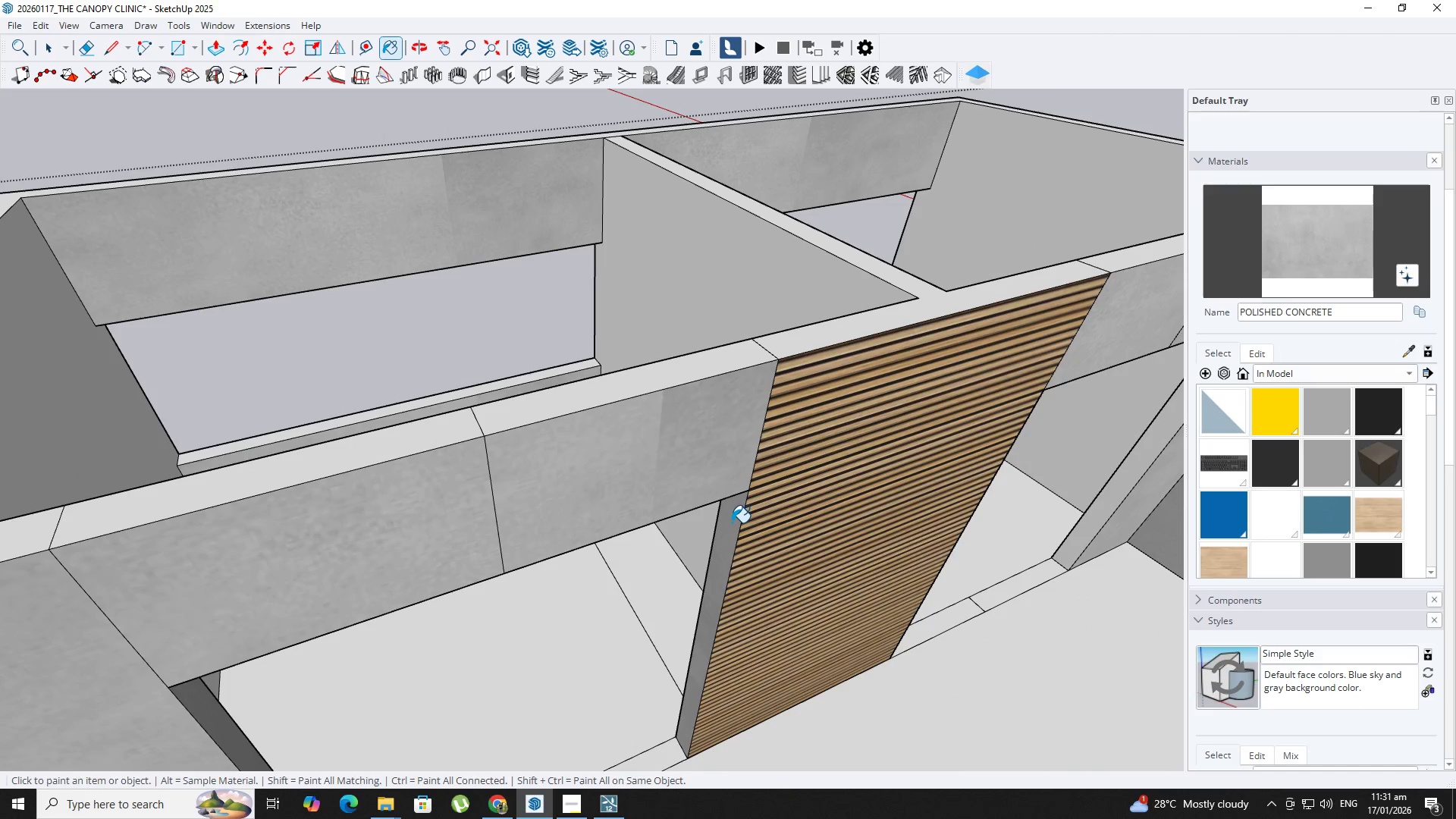 
hold_key(key=ShiftLeft, duration=0.41)
 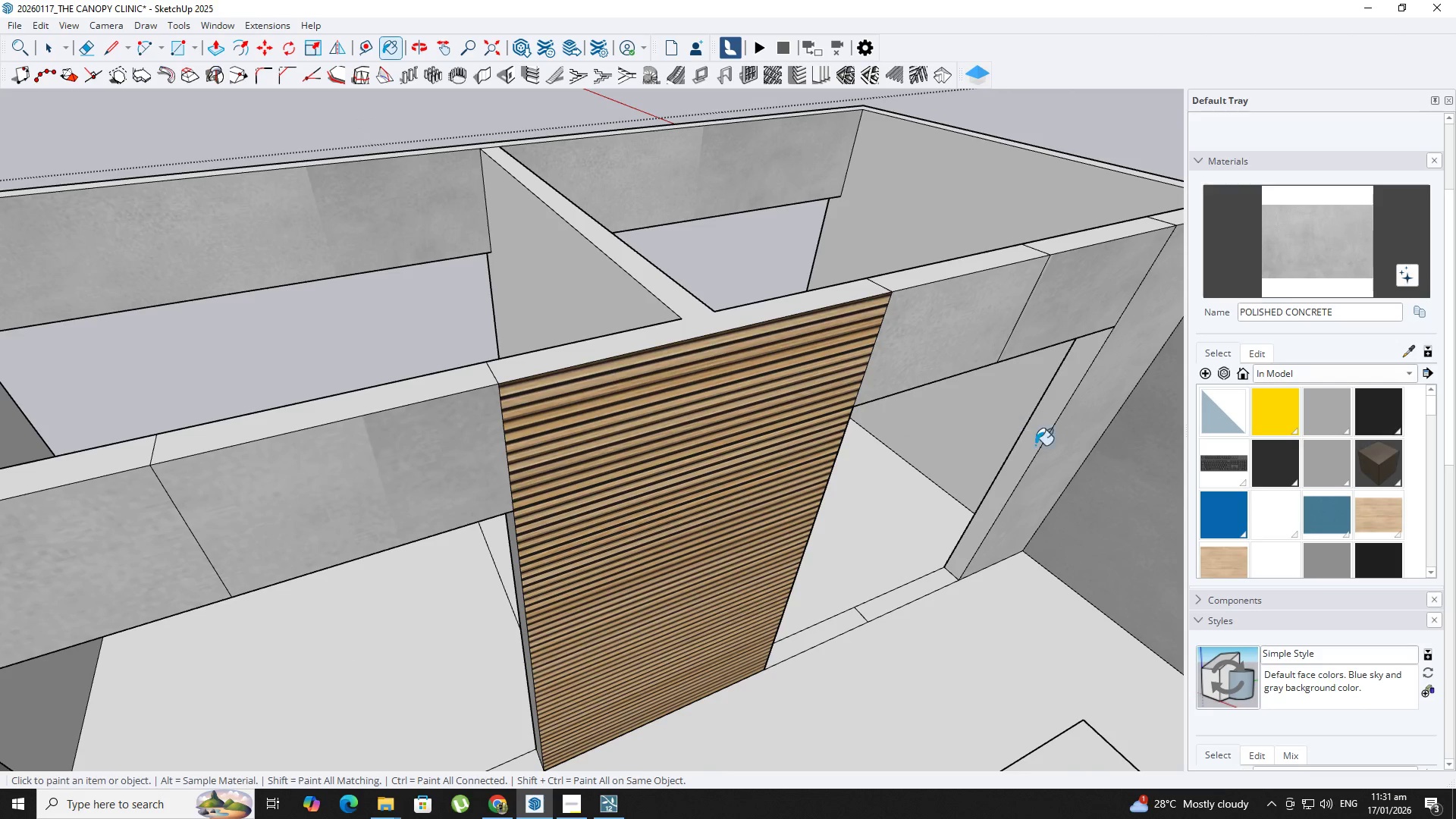 
left_click([1035, 445])
 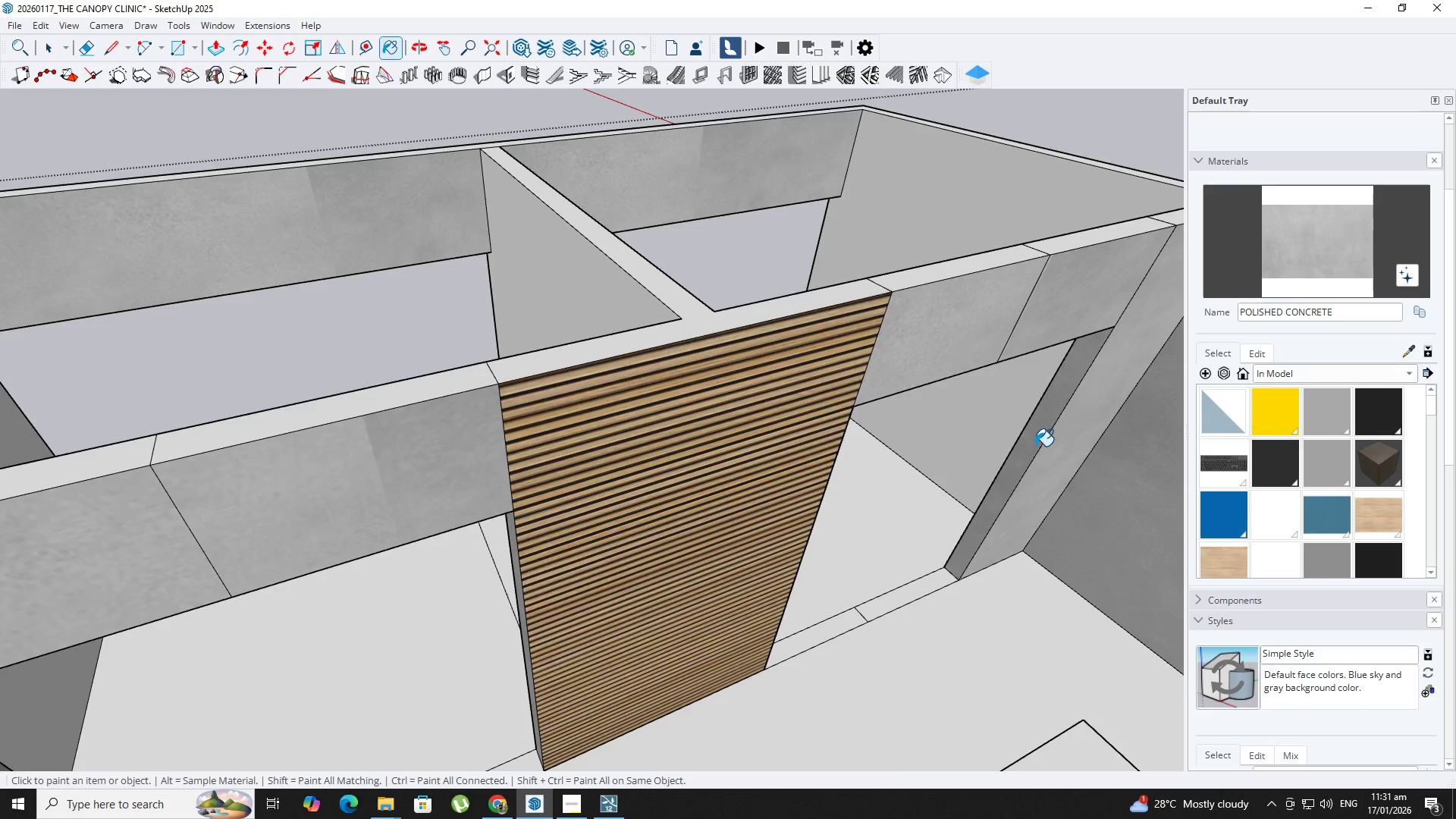 
scroll: coordinate [1006, 483], scroll_direction: down, amount: 9.0
 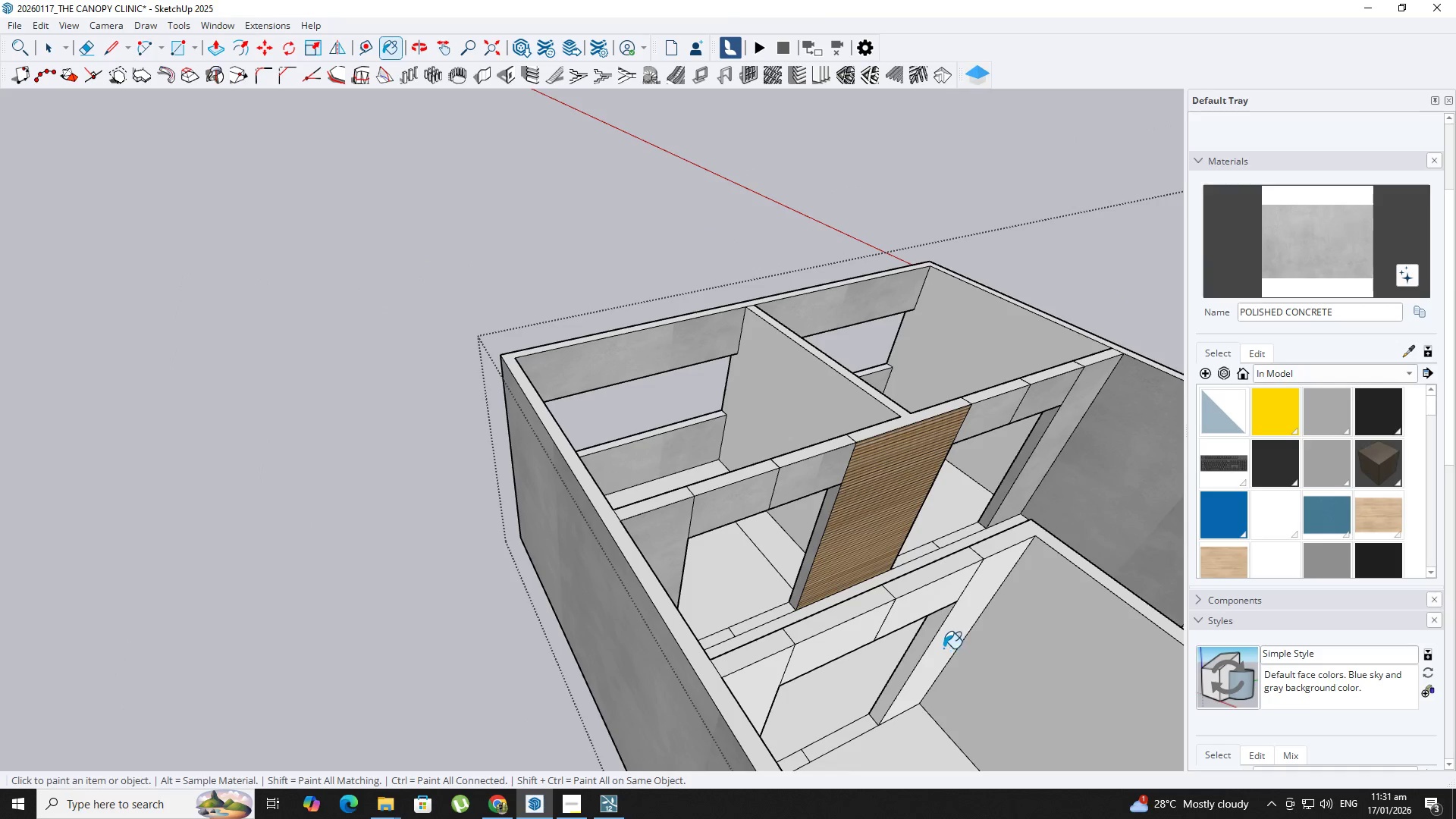 
left_click([924, 638])
 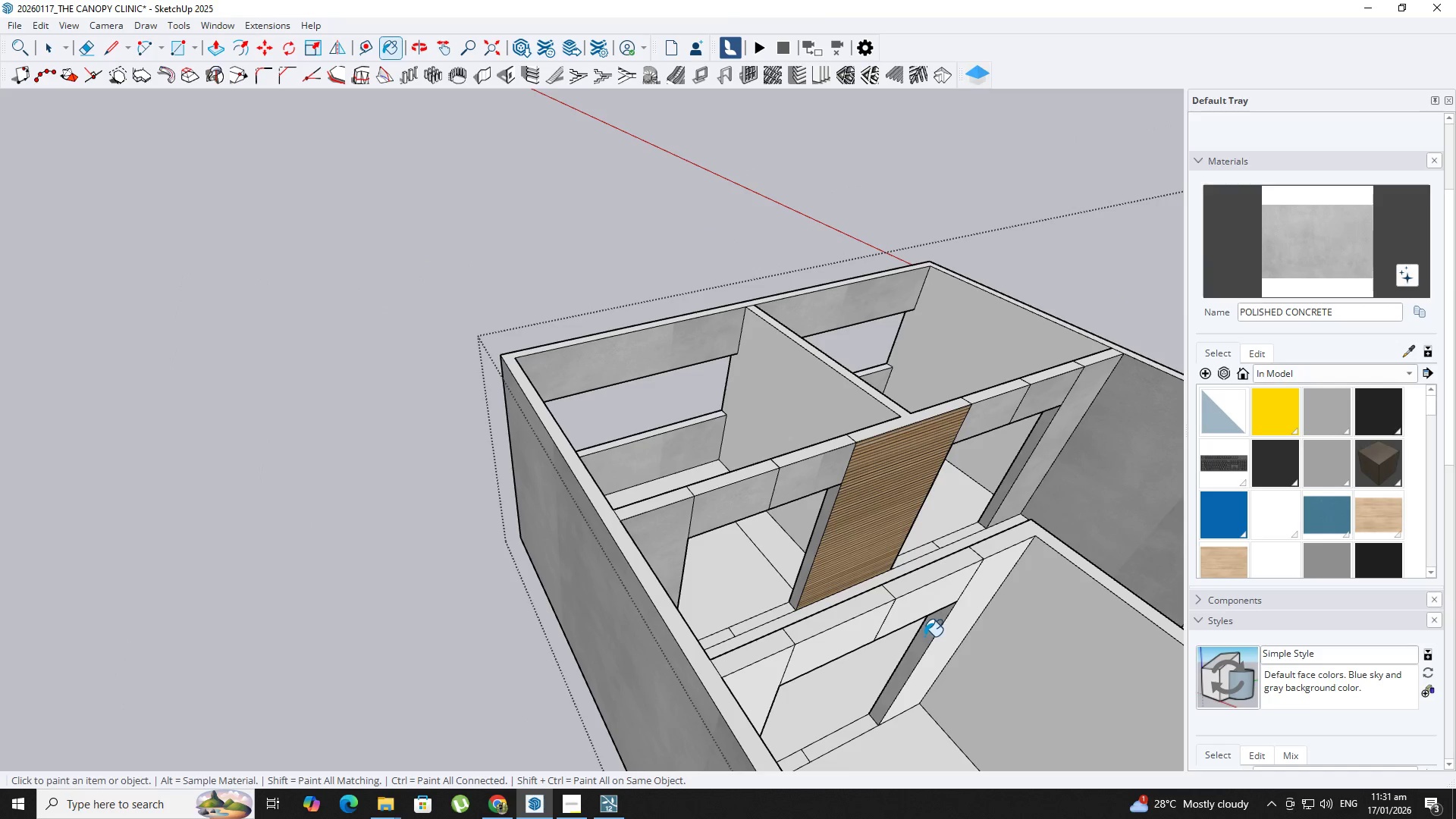 
key(Shift+ShiftLeft)
 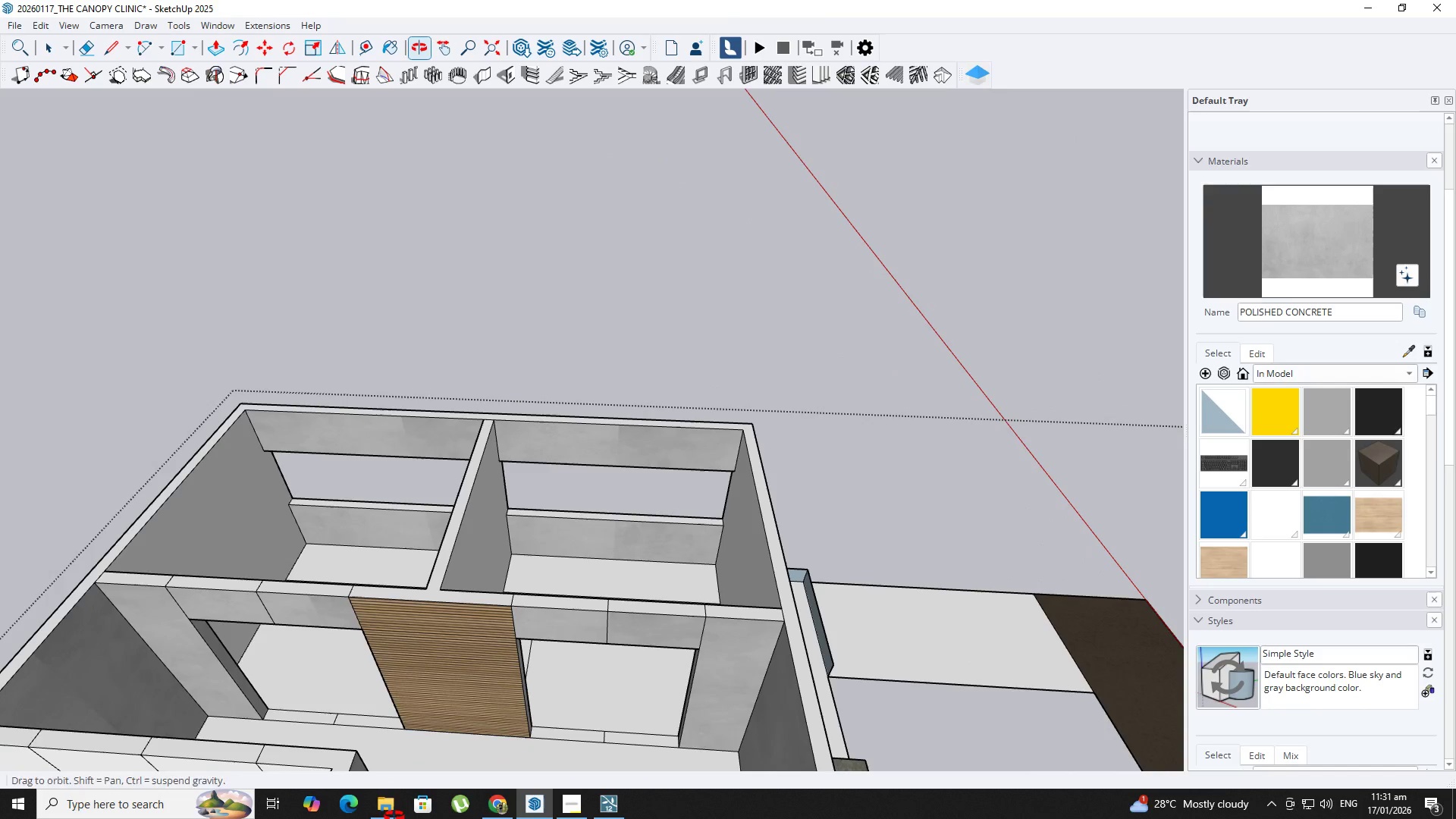 
scroll: coordinate [929, 633], scroll_direction: up, amount: 1.0
 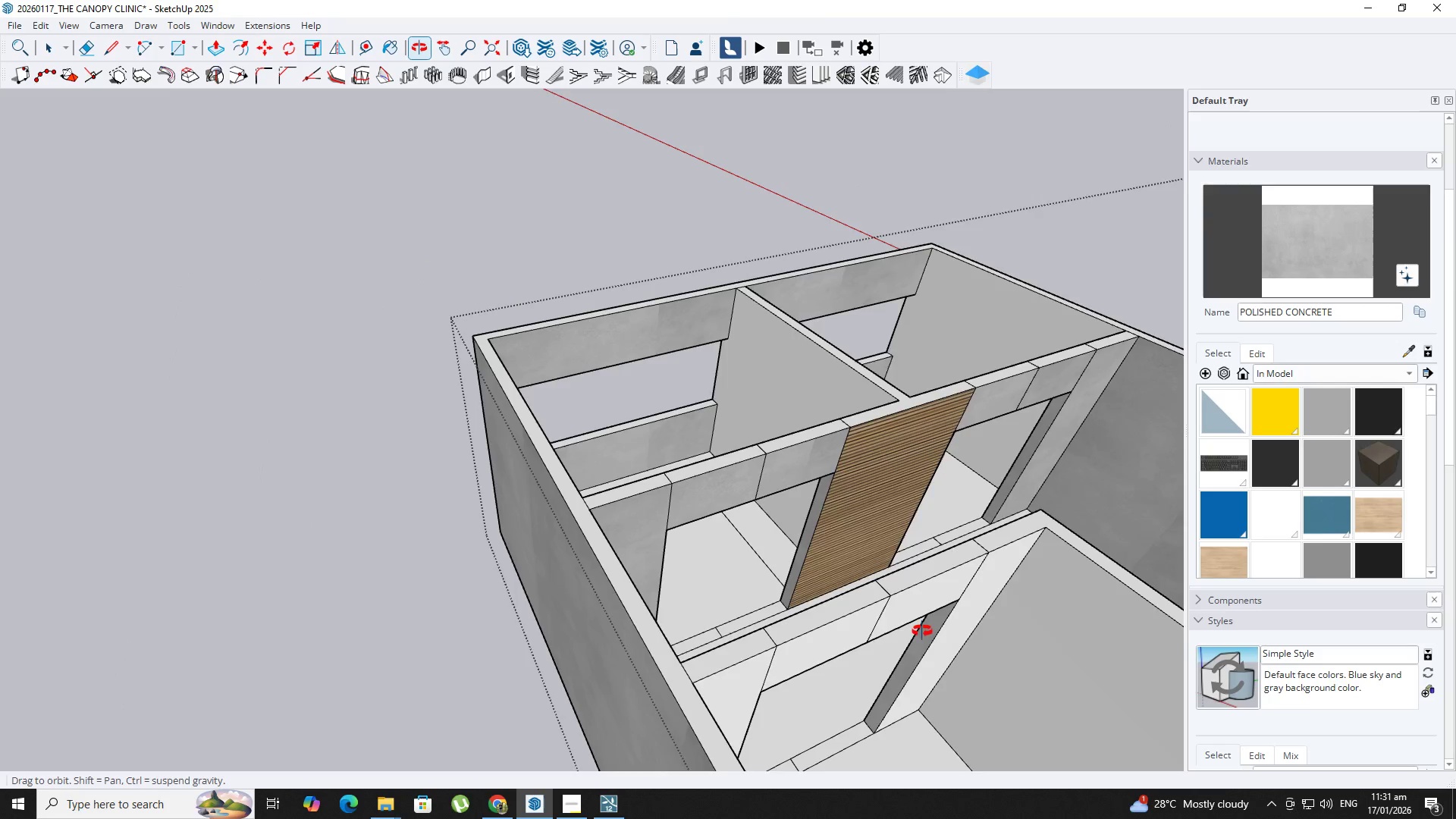 
key(Space)
 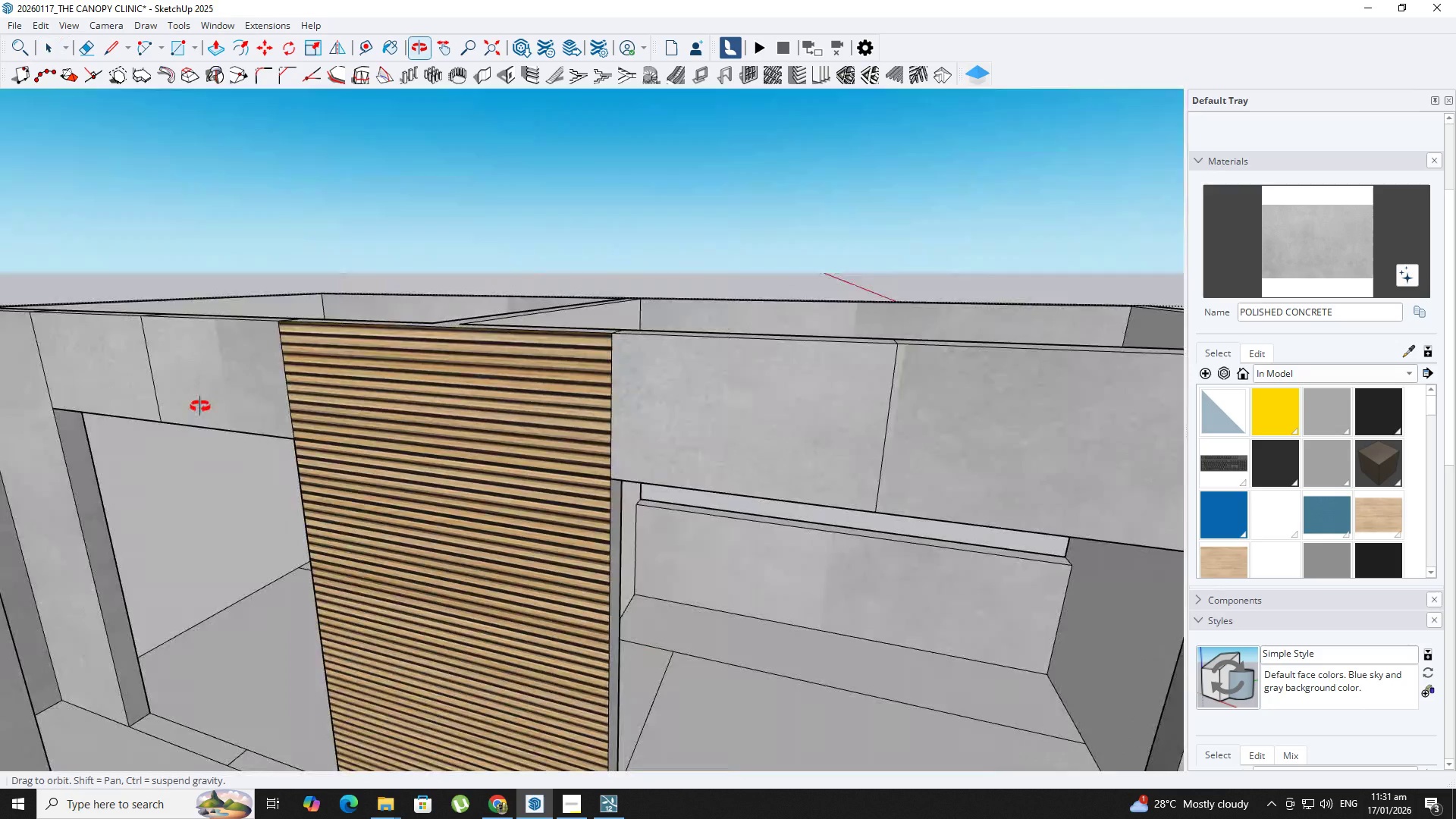 
scroll: coordinate [413, 698], scroll_direction: up, amount: 8.0
 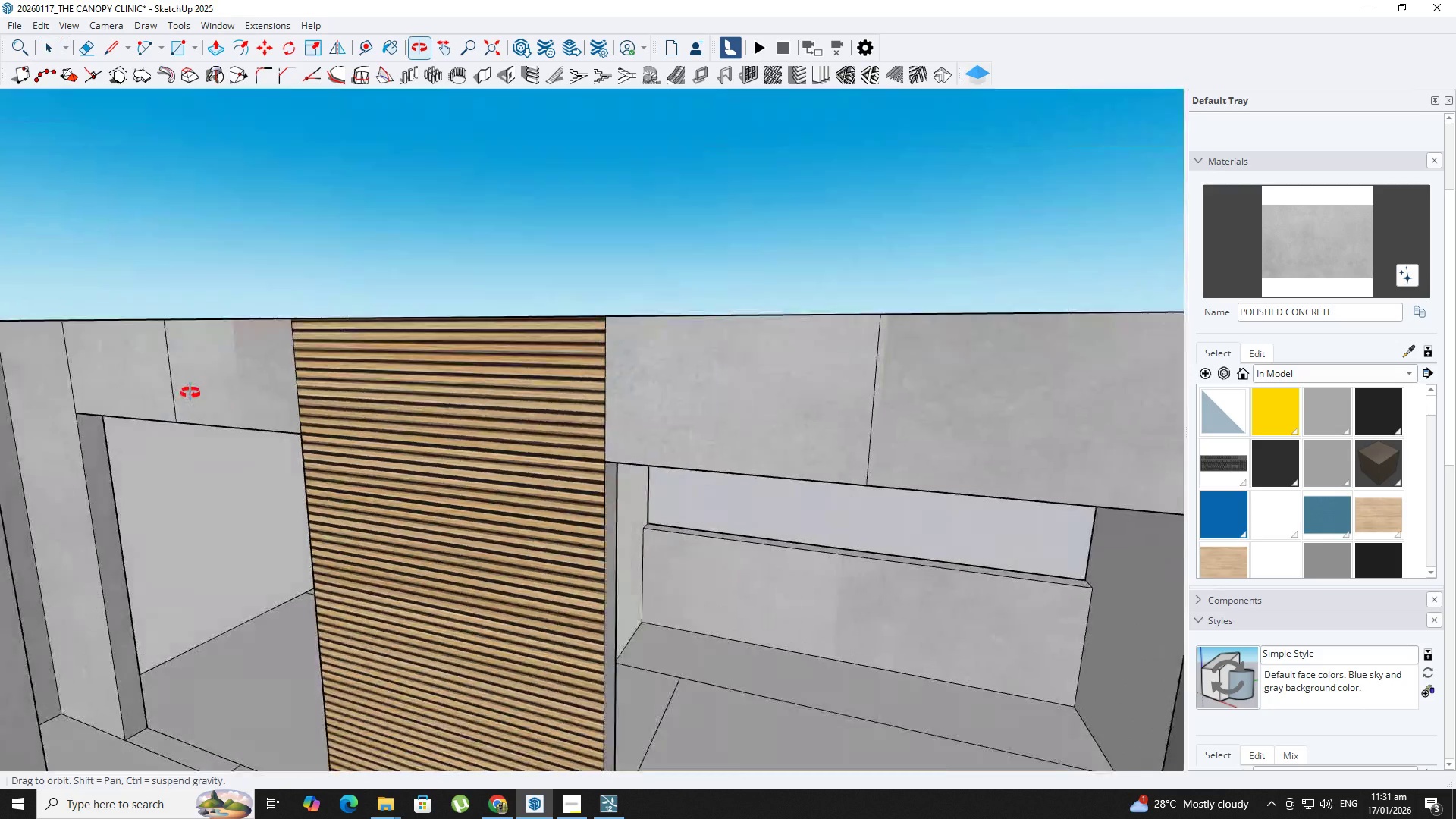 
key(Space)
 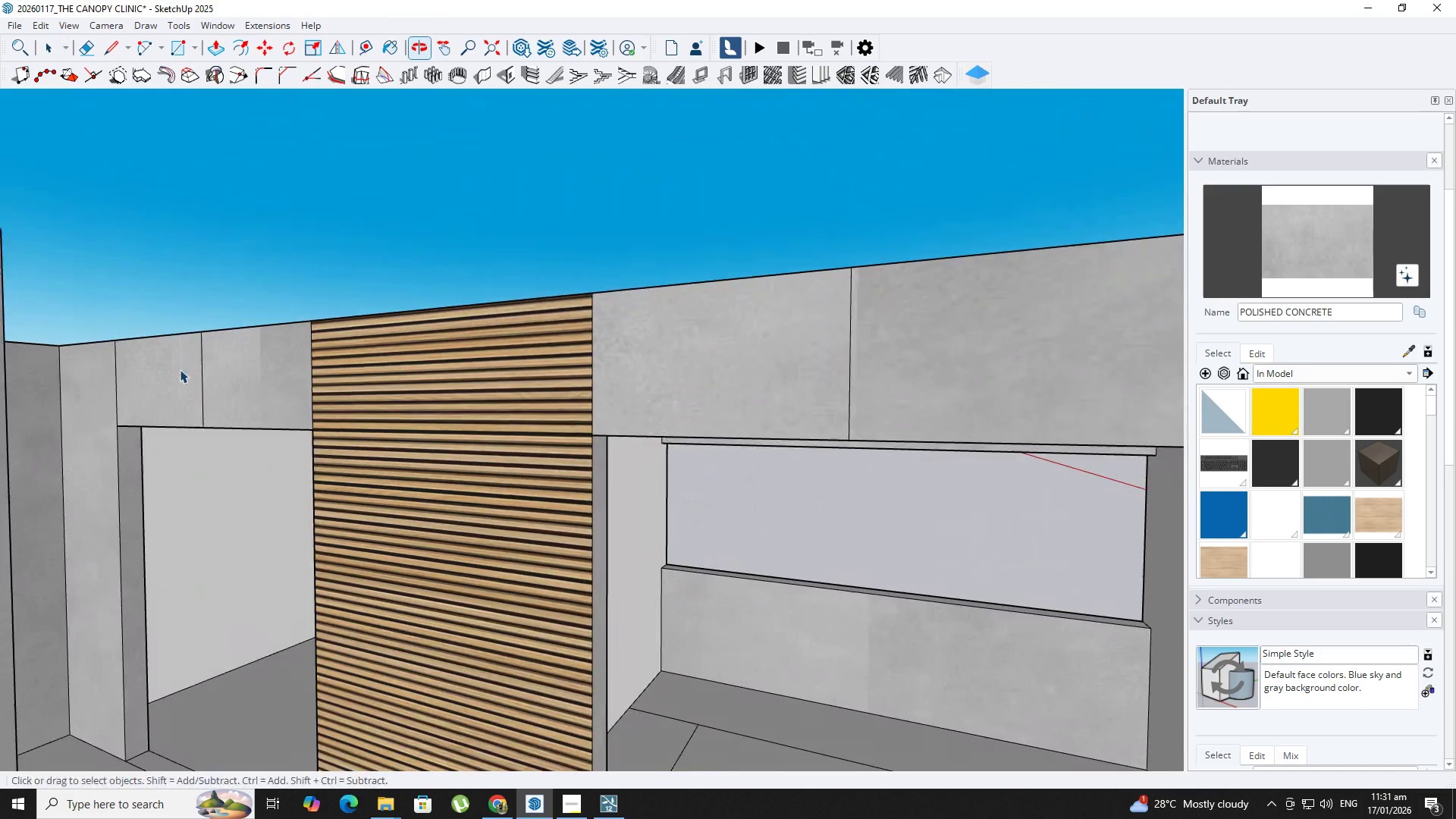 
key(Escape)
 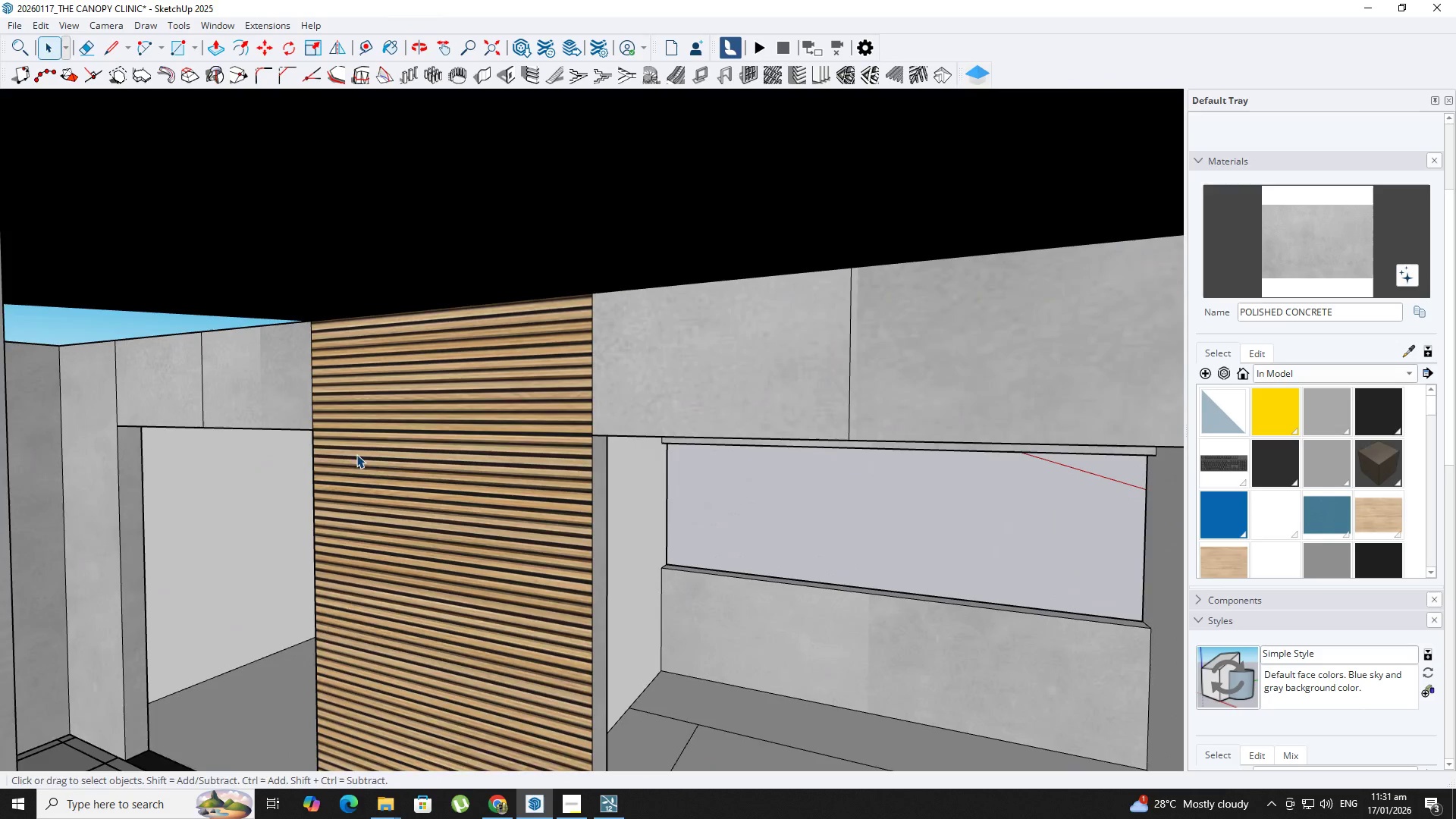 
hold_key(key=ShiftLeft, duration=0.39)
 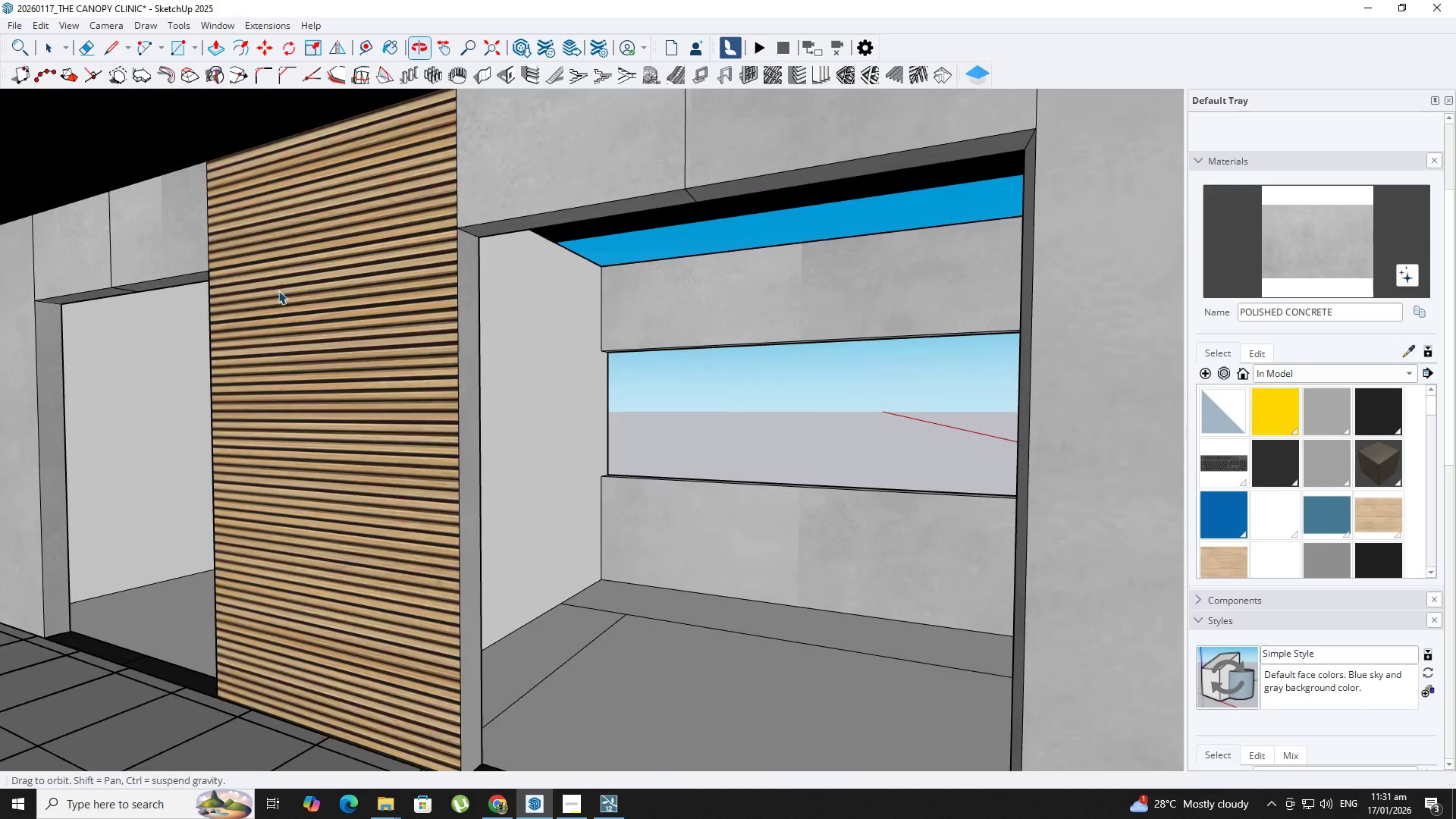 
key(Space)
 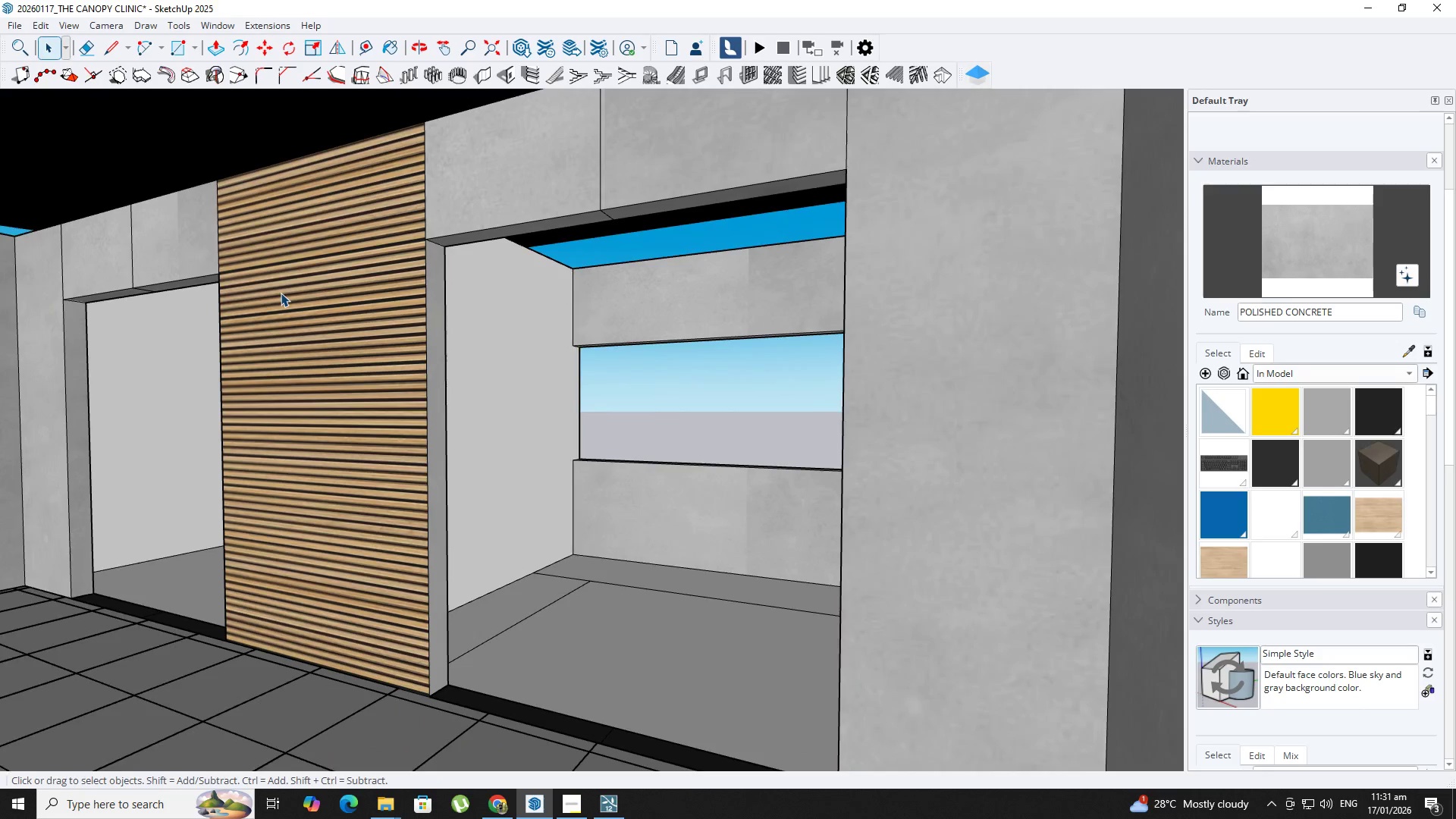 
scroll: coordinate [281, 293], scroll_direction: down, amount: 2.0
 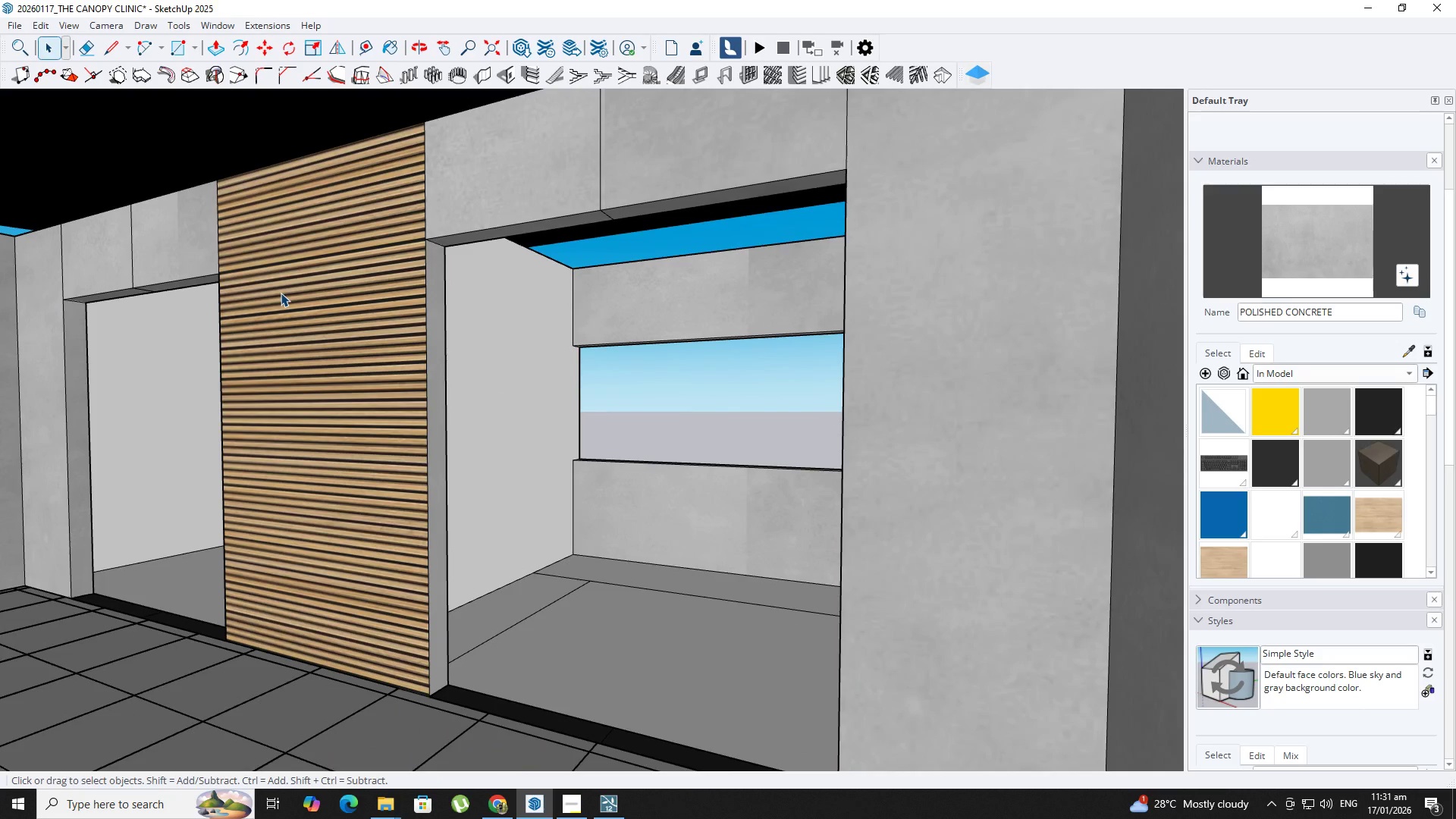 
key(Escape)
 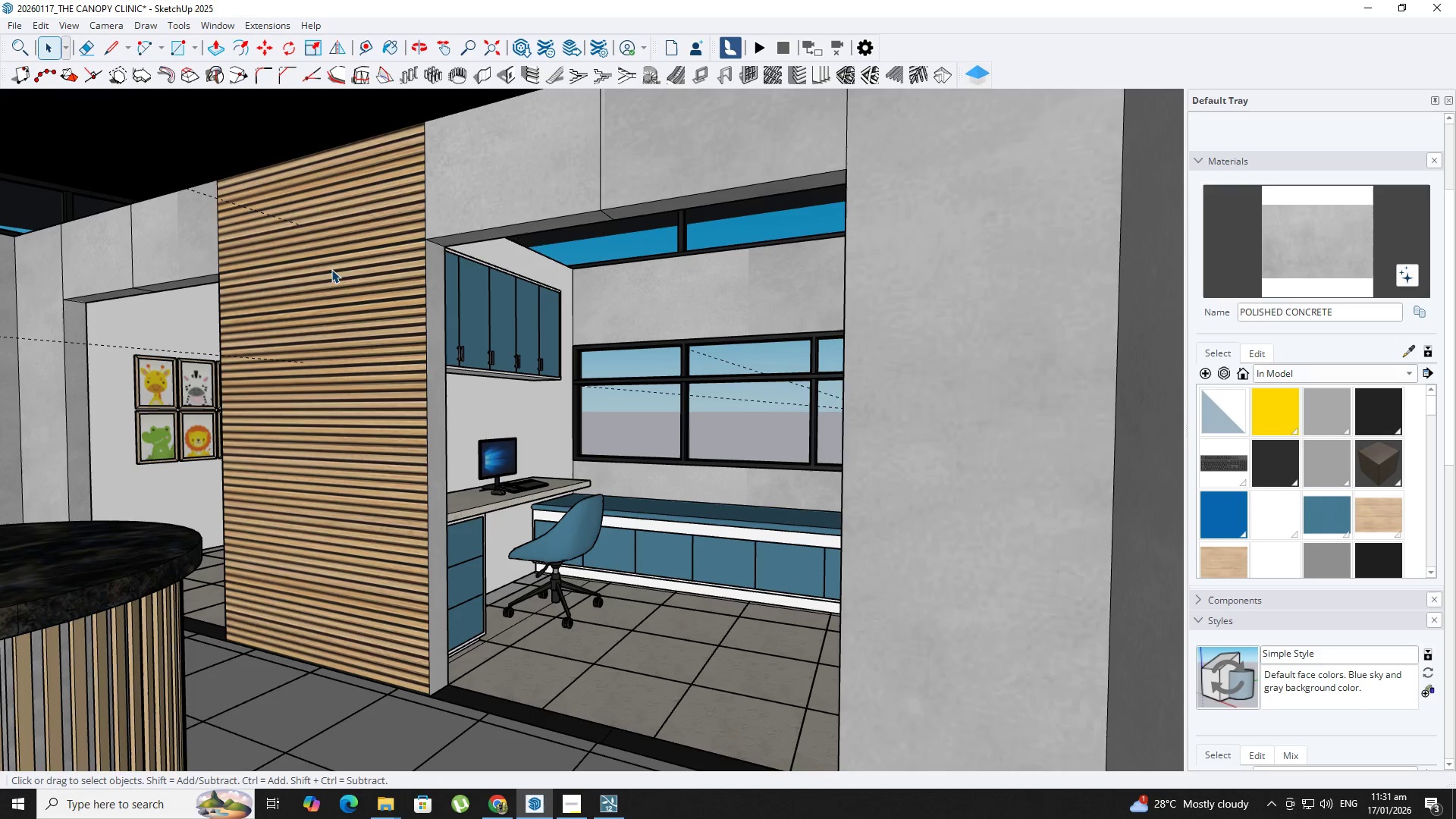 
key(R)
 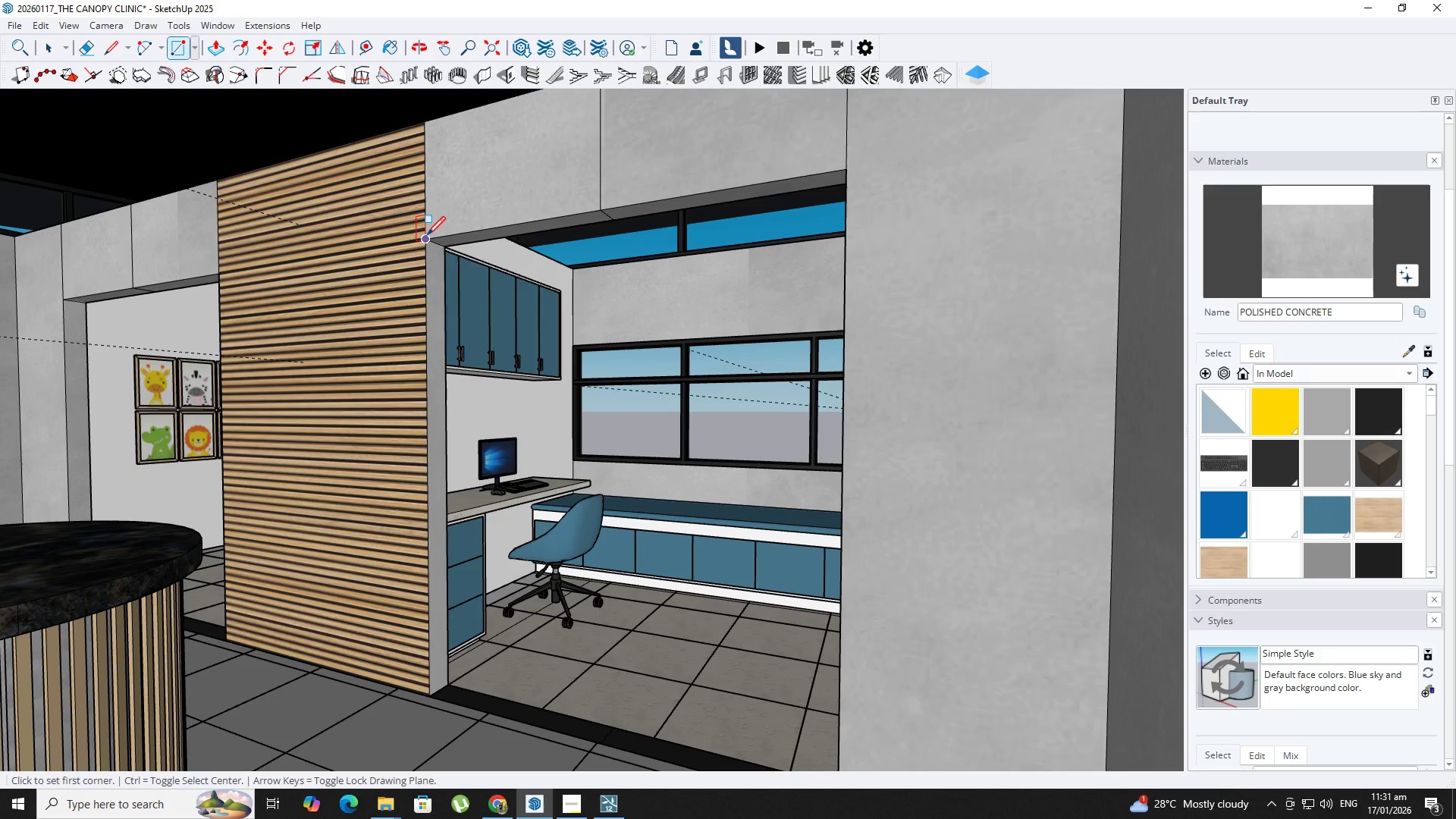 
left_click([428, 237])
 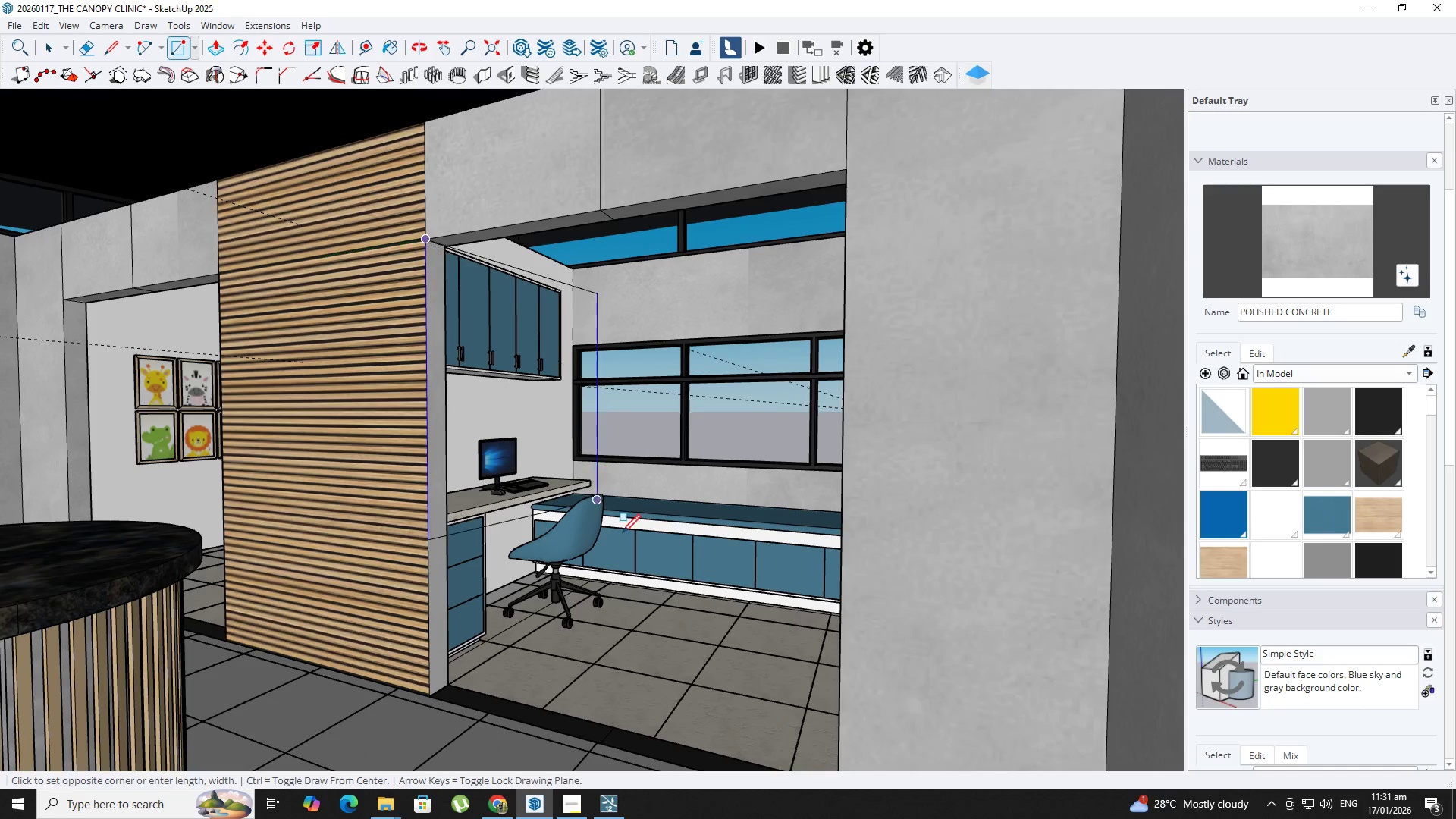 
key(Shift+ShiftLeft)
 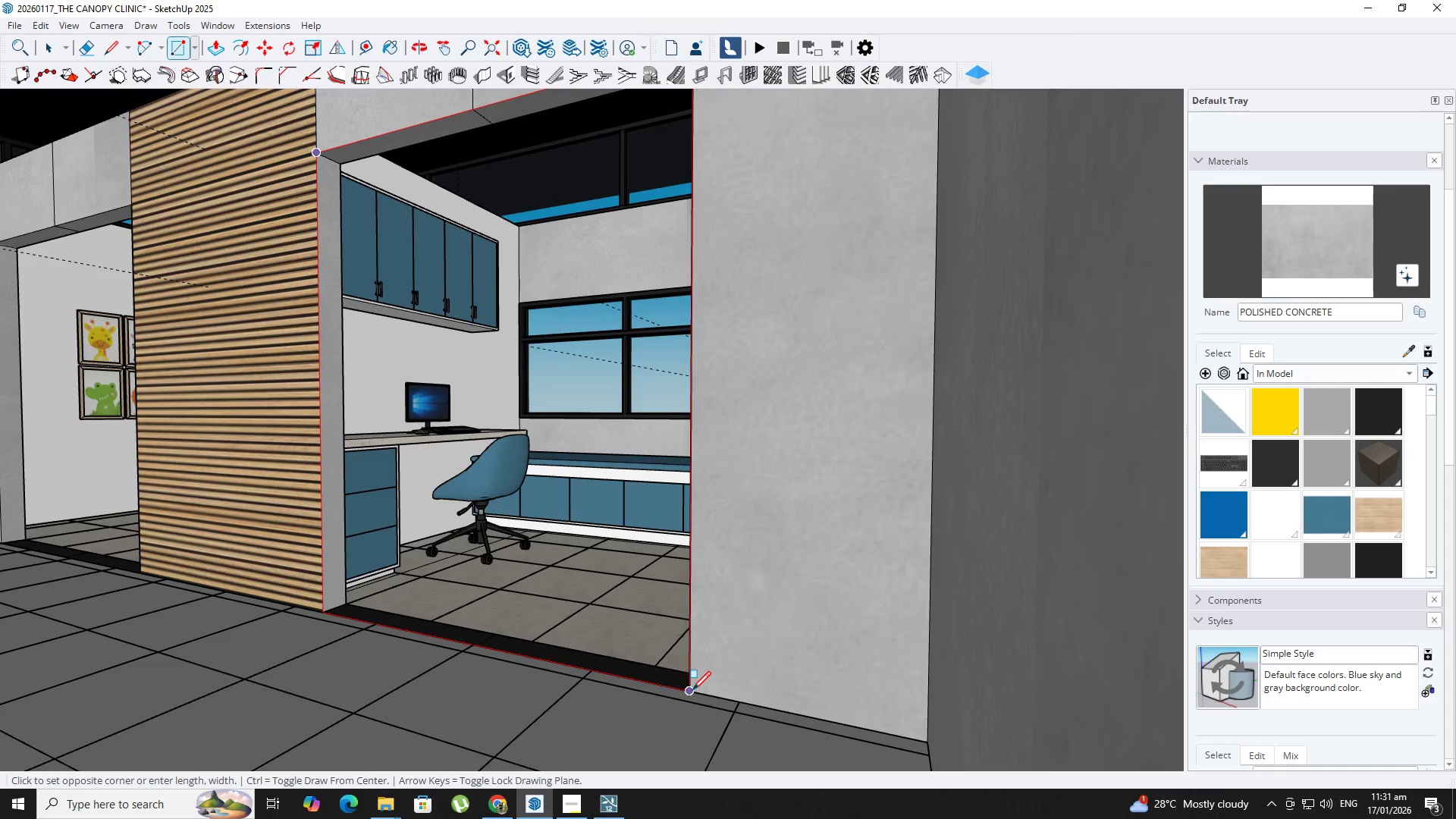 
key(Space)
 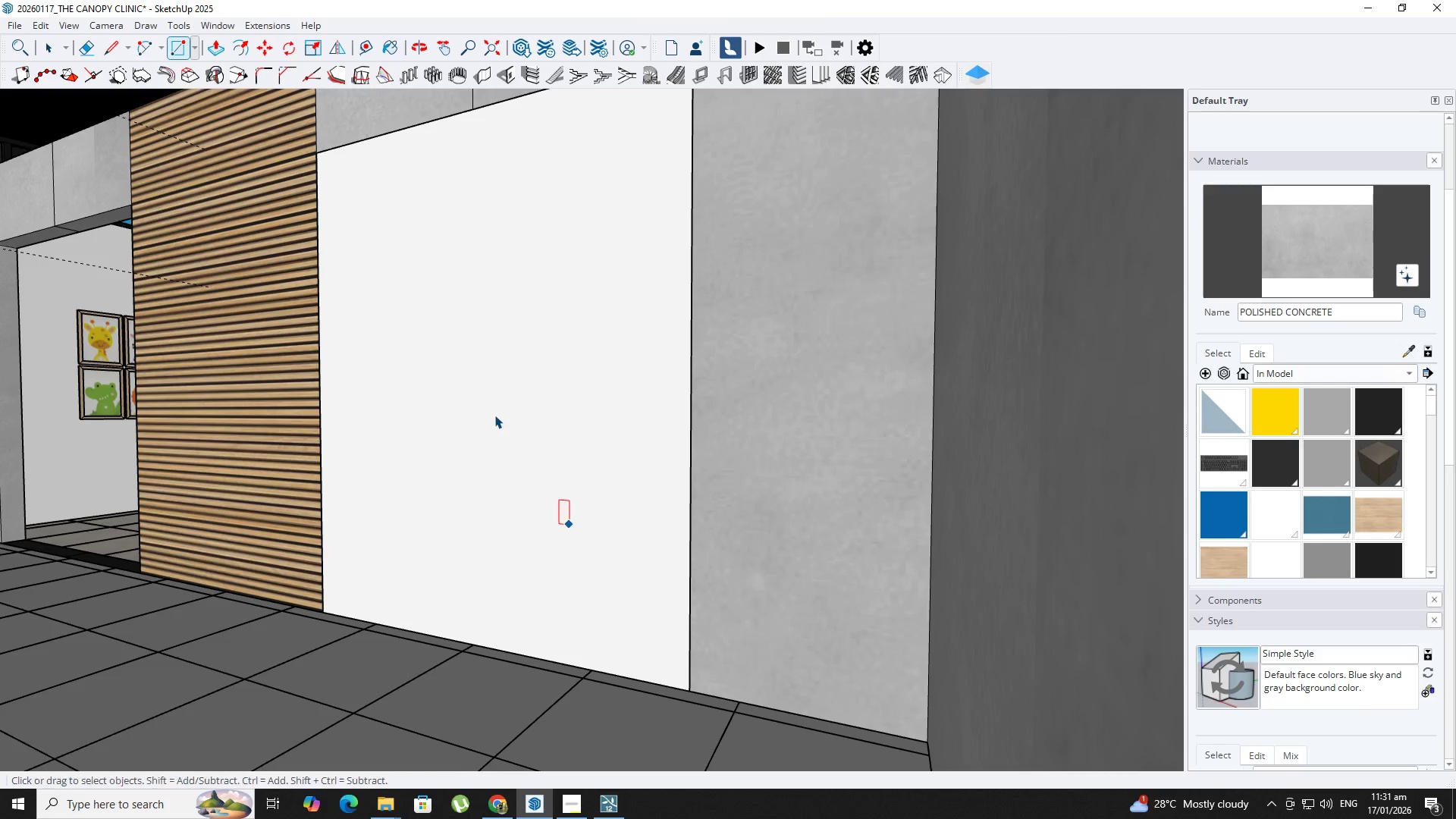 
double_click([494, 415])
 